 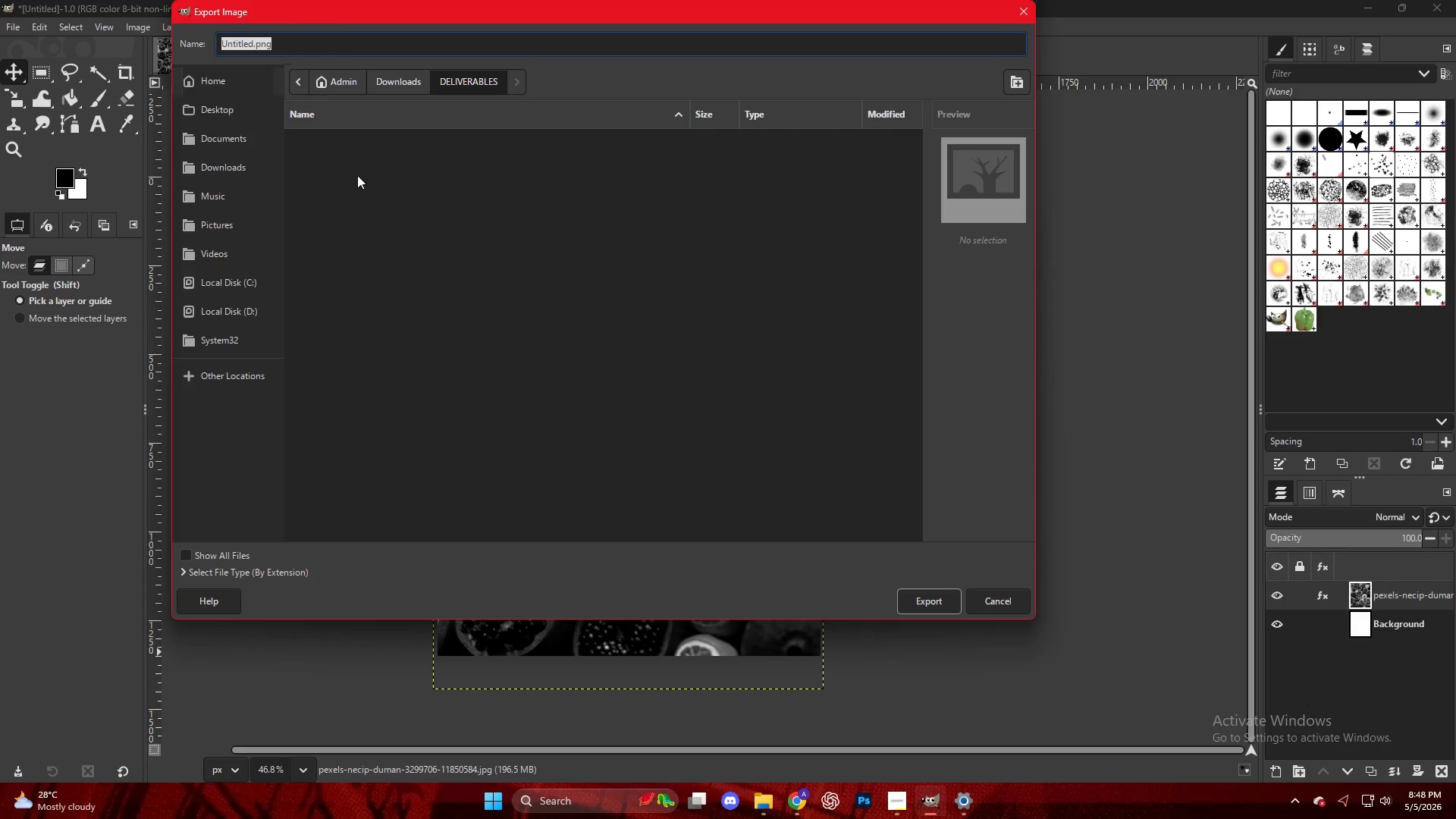 
double_click([234, 573])
 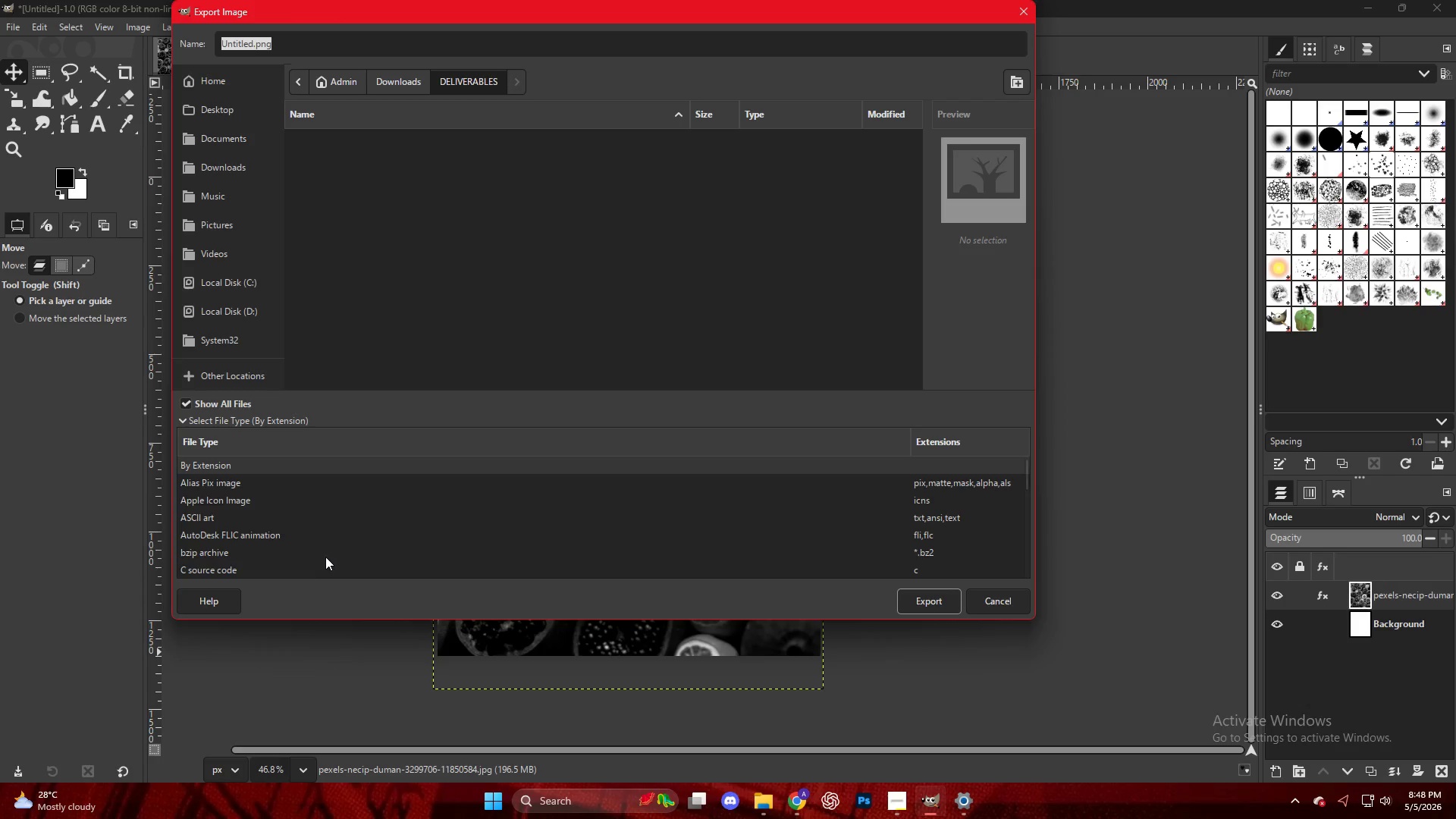 
scroll: coordinate [237, 527], scroll_direction: down, amount: 25.0
 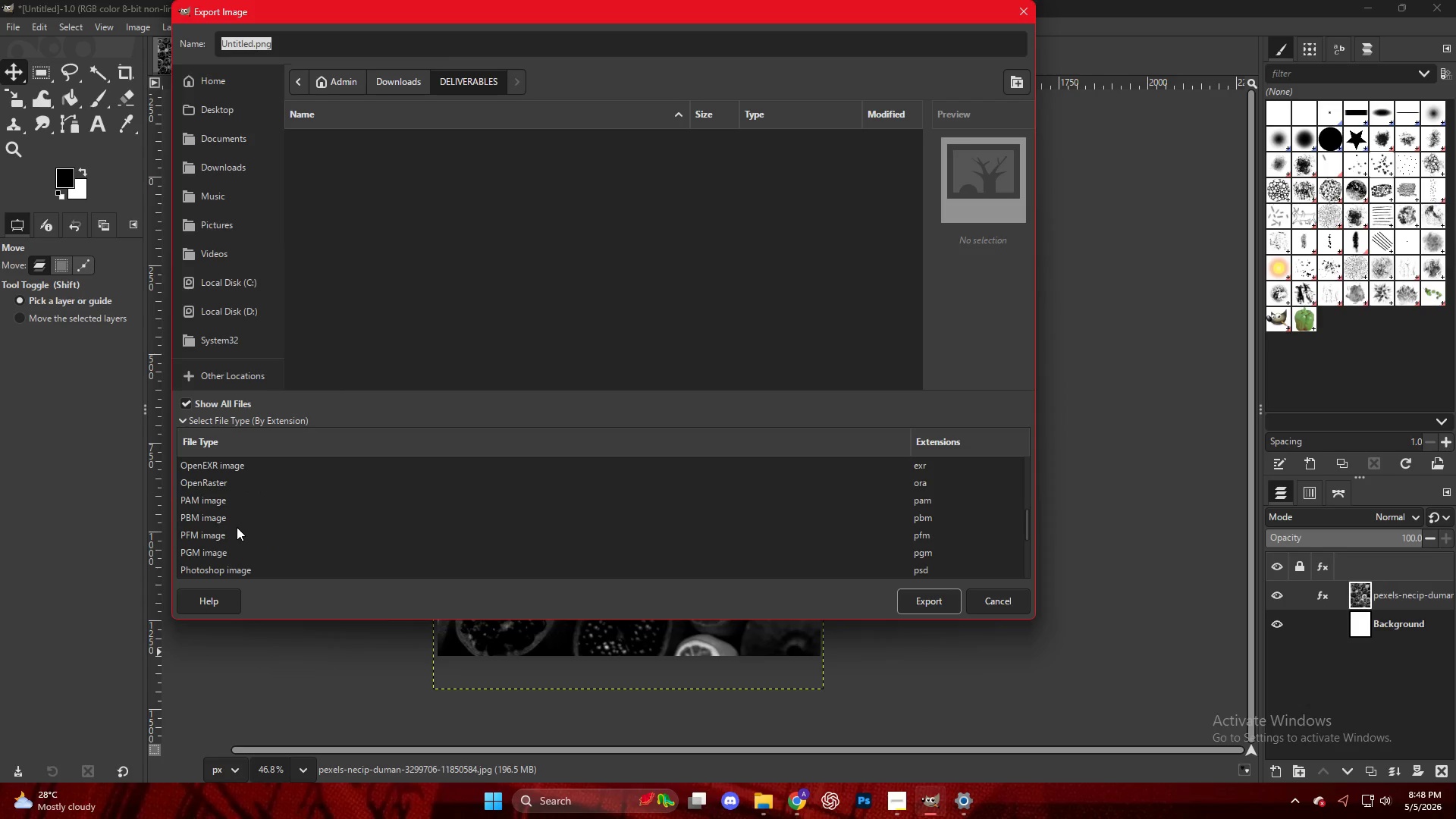 
scroll: coordinate [252, 536], scroll_direction: up, amount: 6.0
 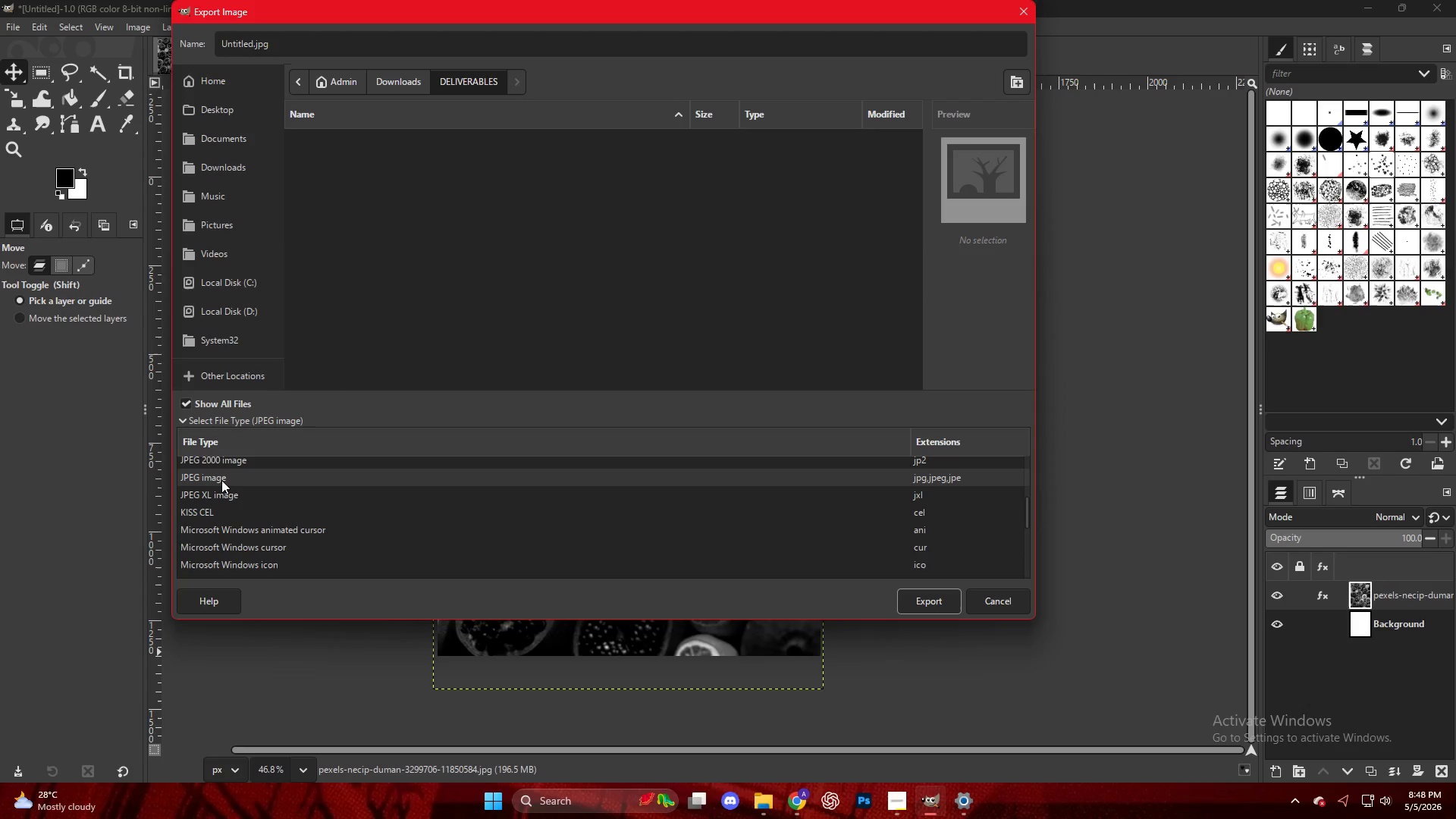 
double_click([221, 480])
 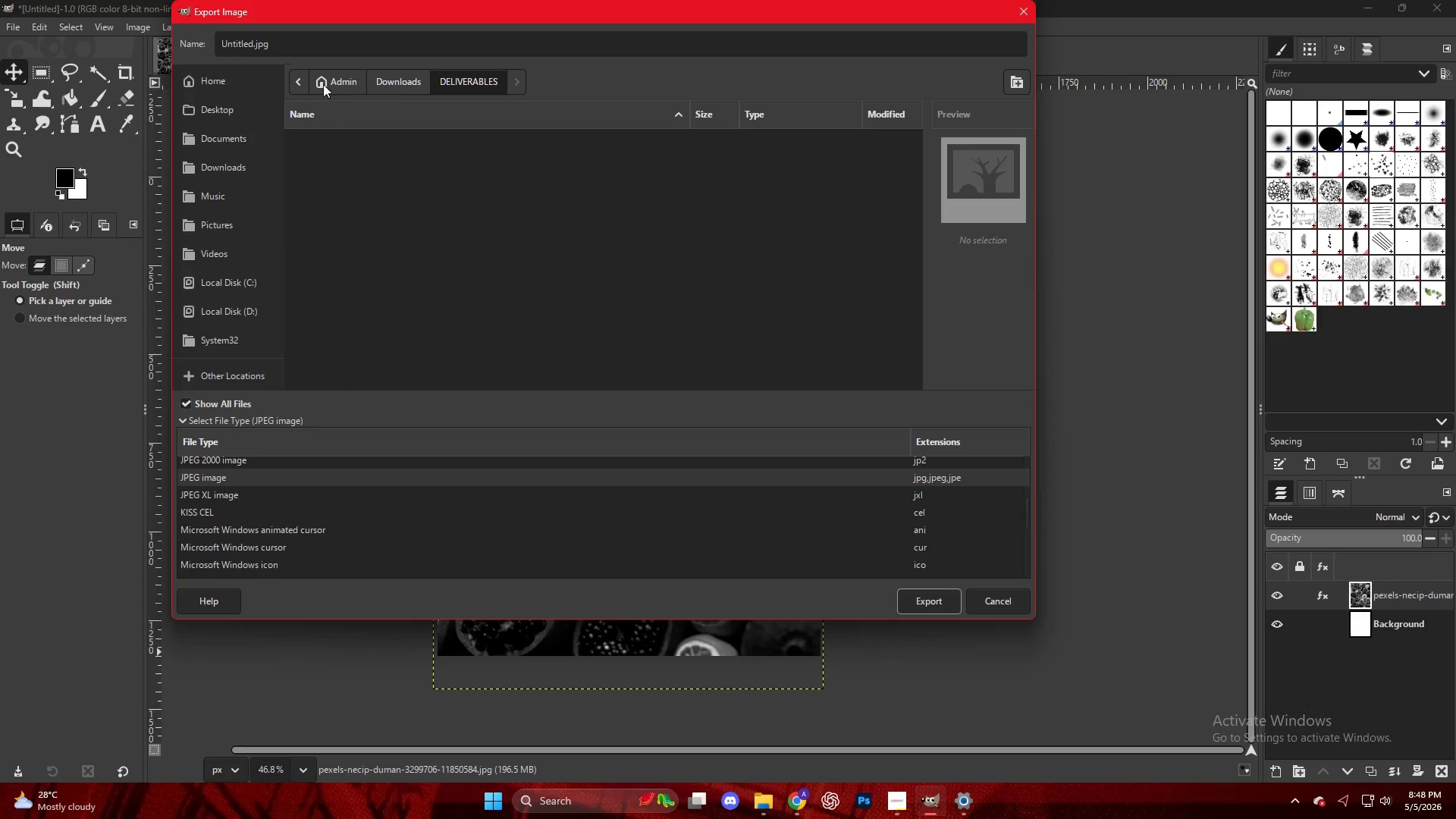 
left_click_drag(start_coordinate=[303, 45], to_coordinate=[147, 52])
 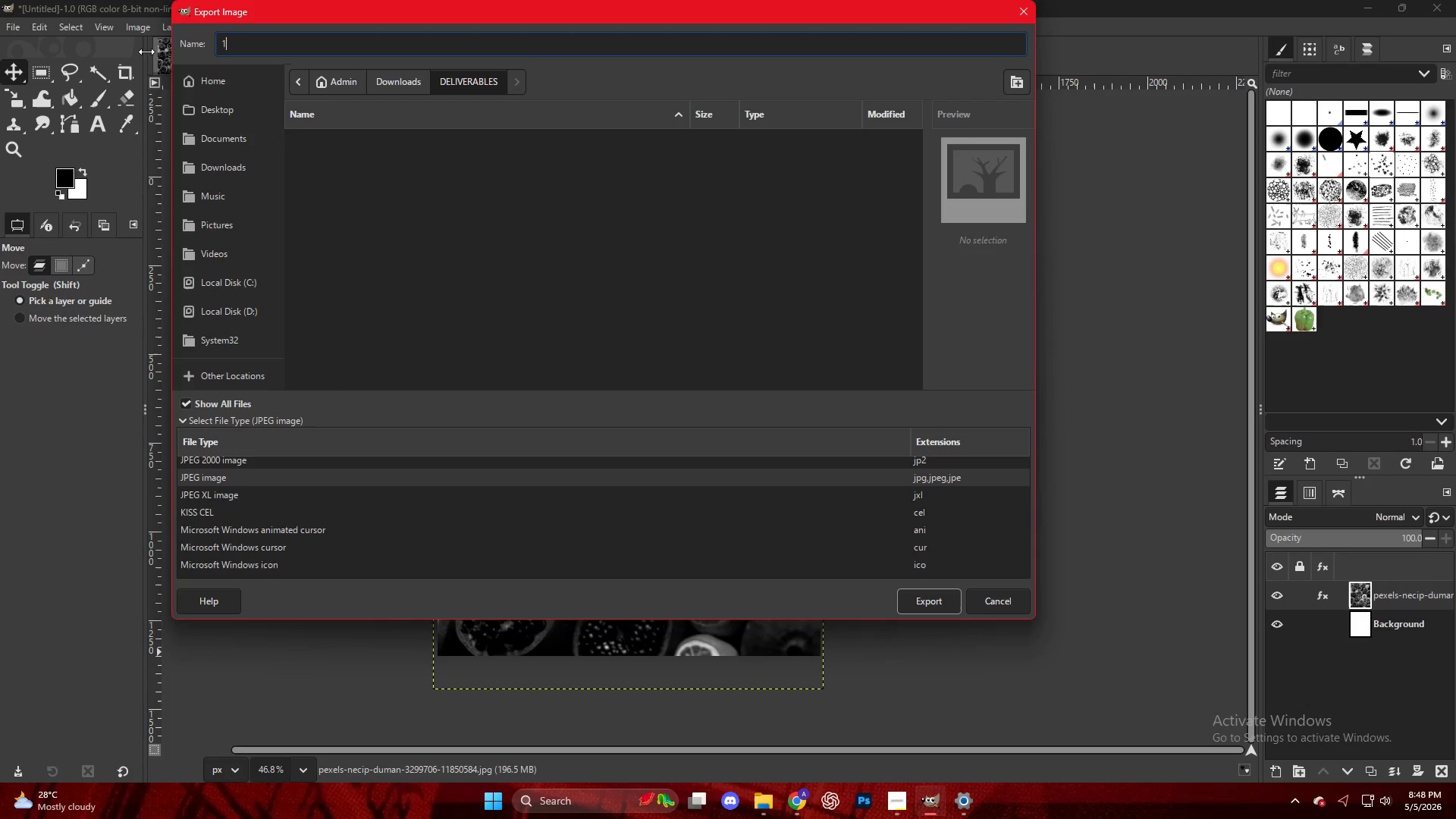 
key(1)
 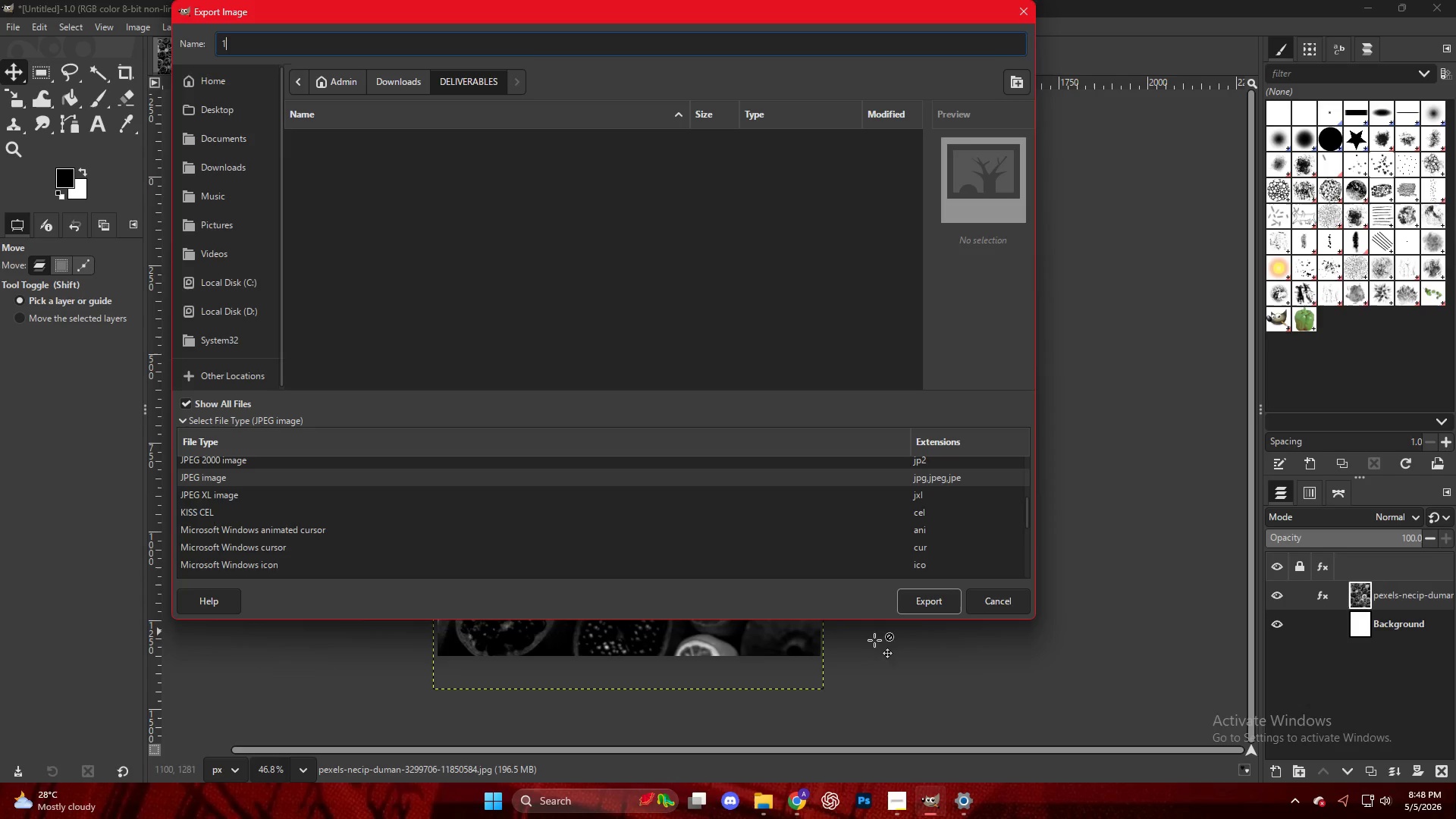 
left_click([915, 606])
 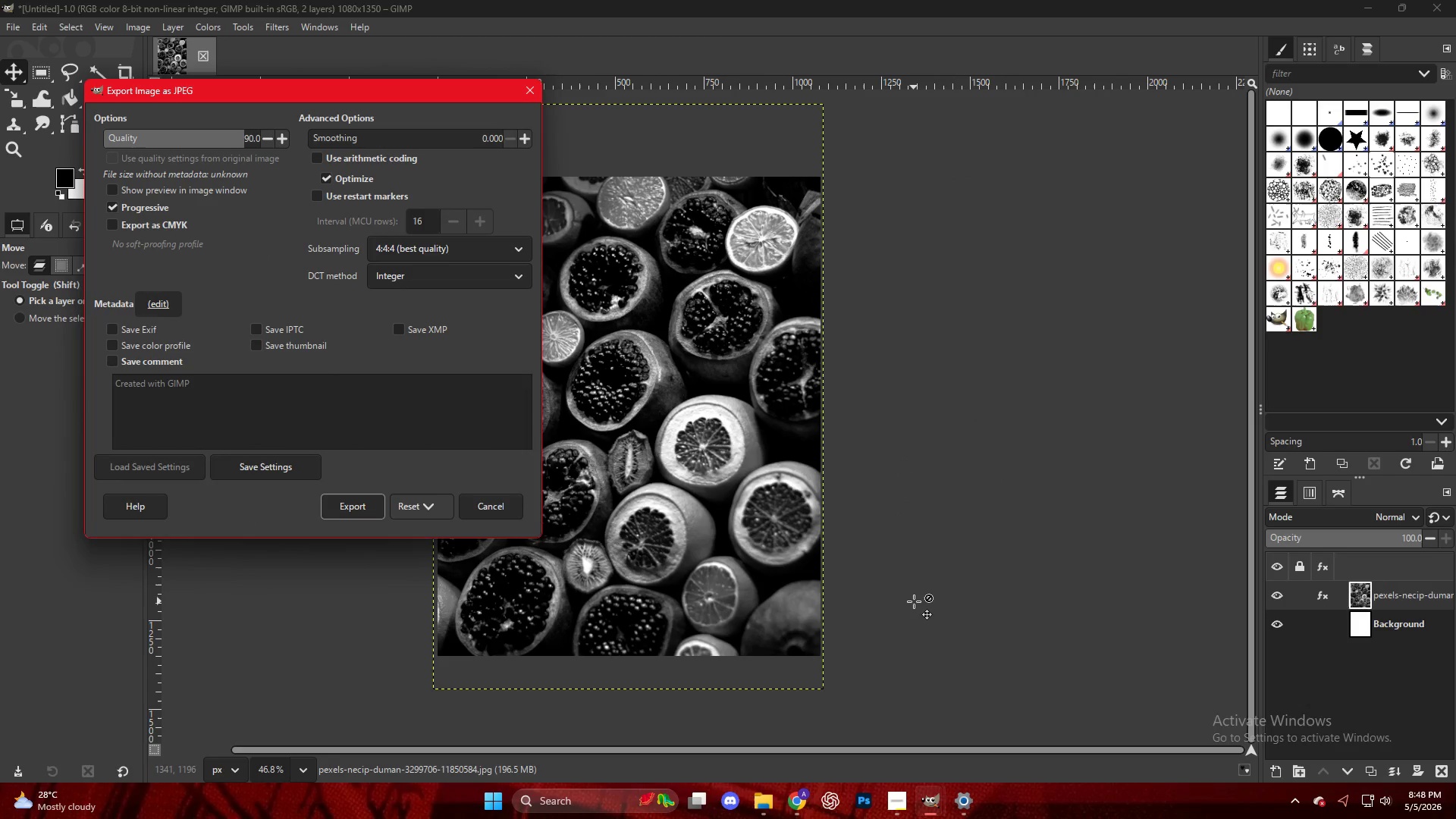 
wait(9.53)
 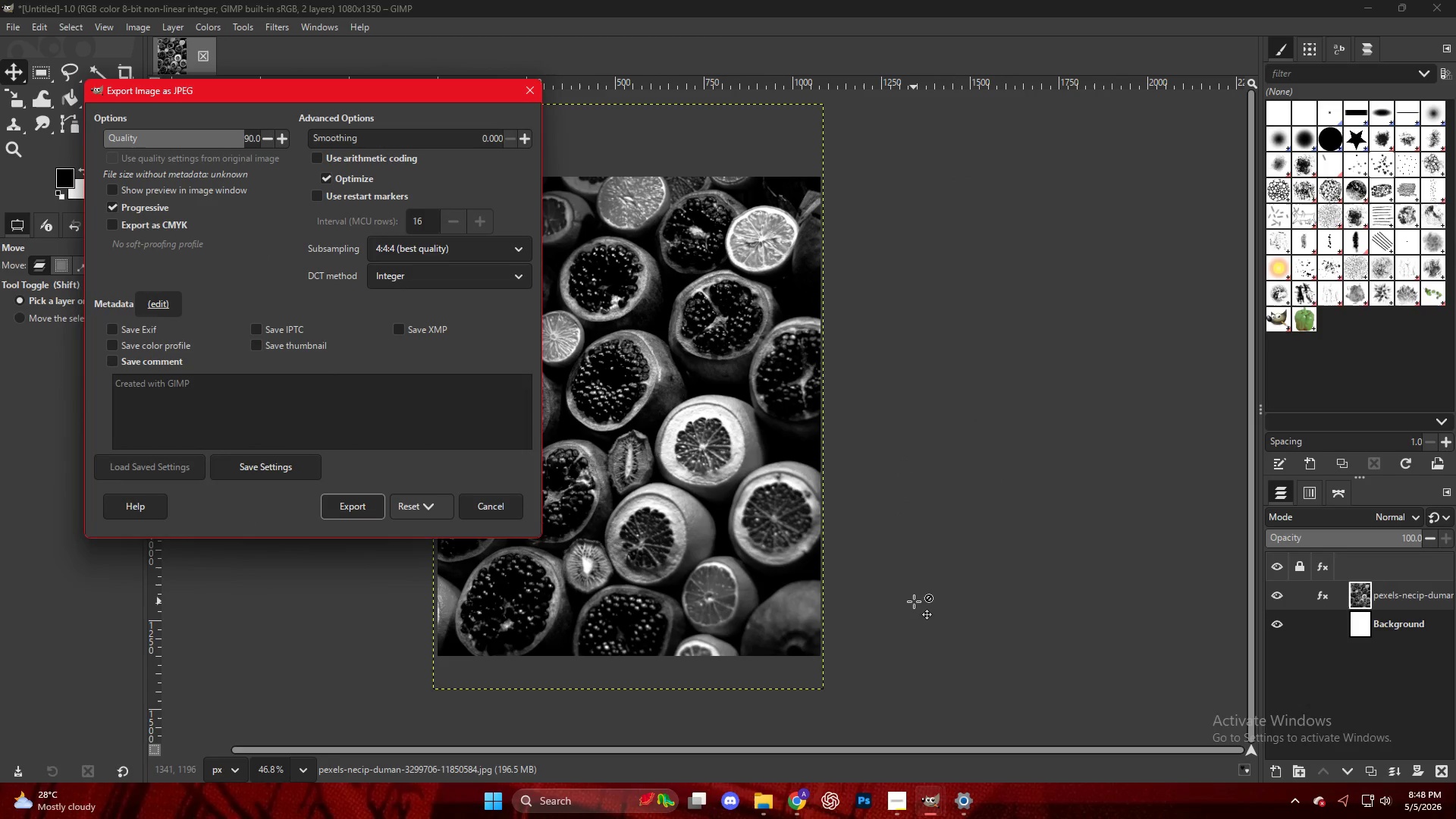 
left_click([356, 516])
 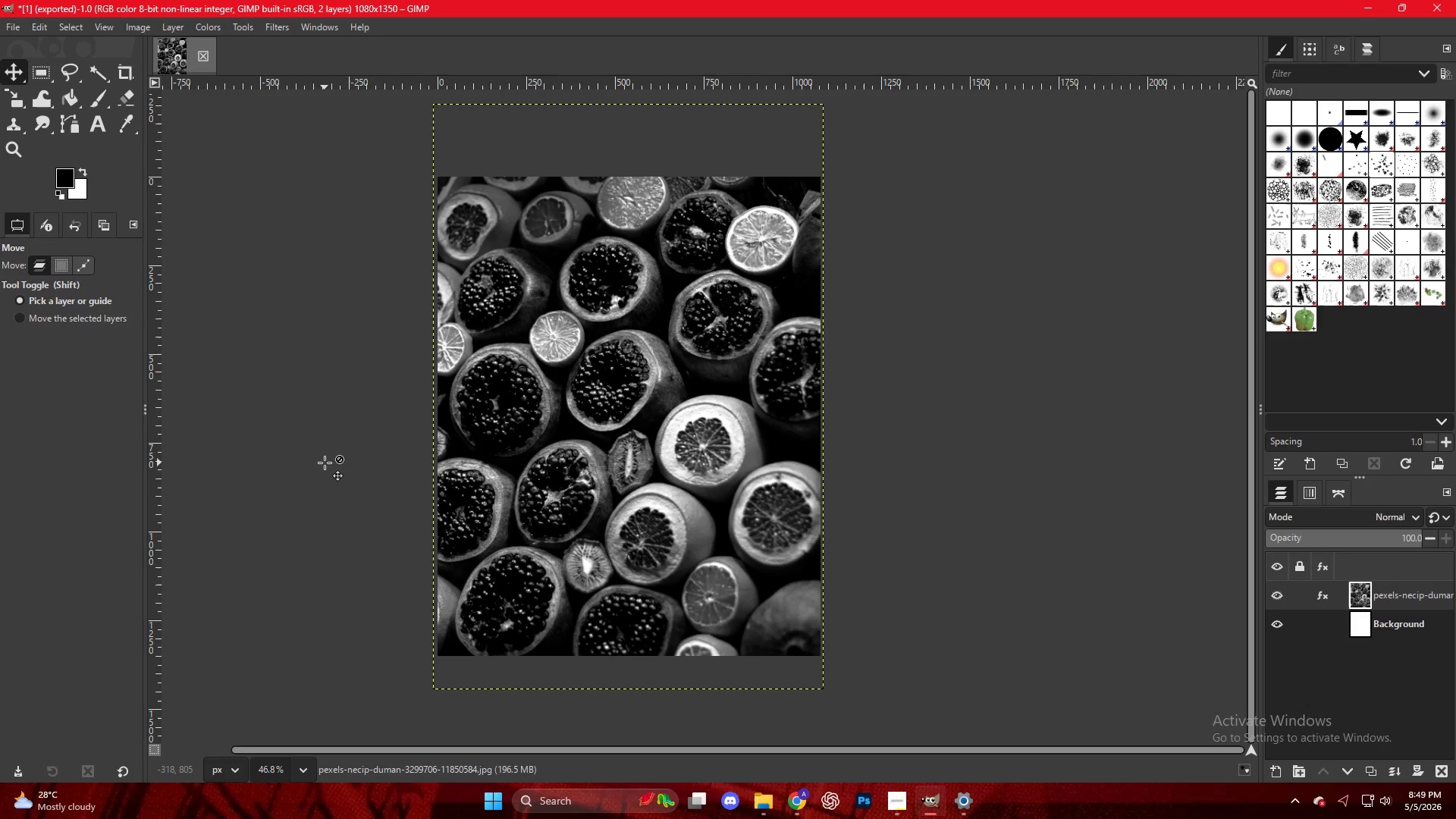 
wait(55.42)
 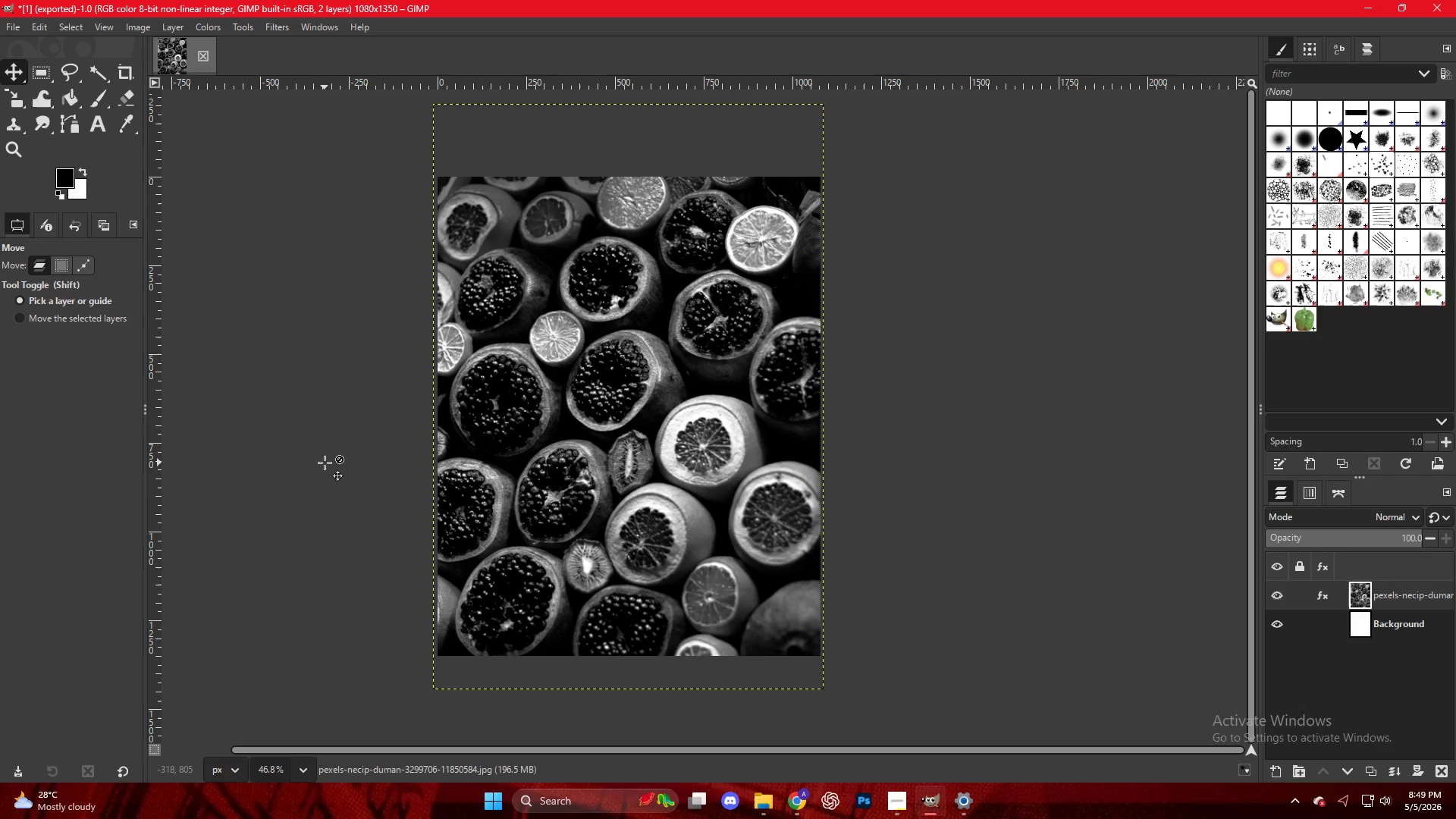 
left_click([797, 789])
 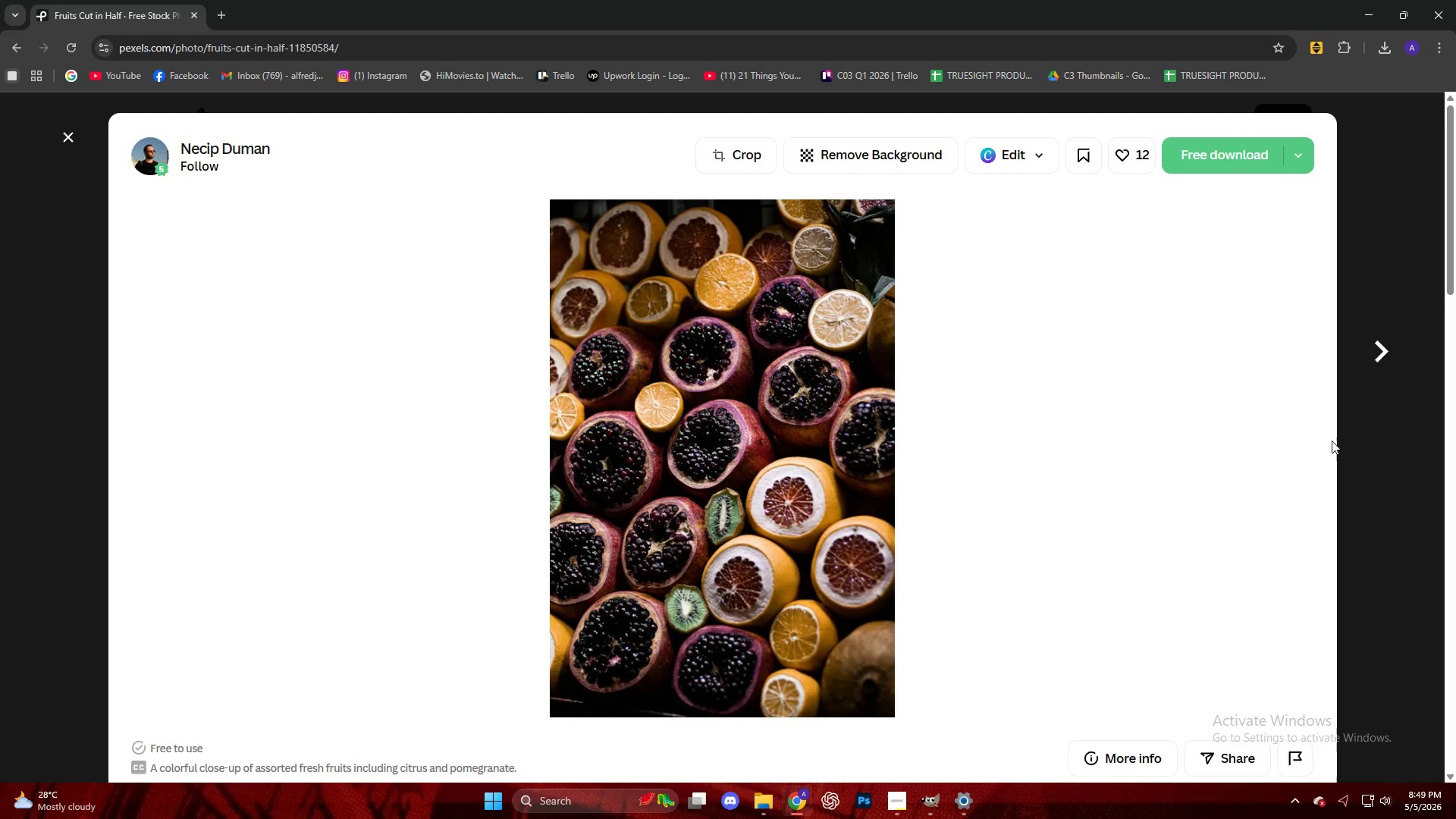 
left_click([1404, 481])
 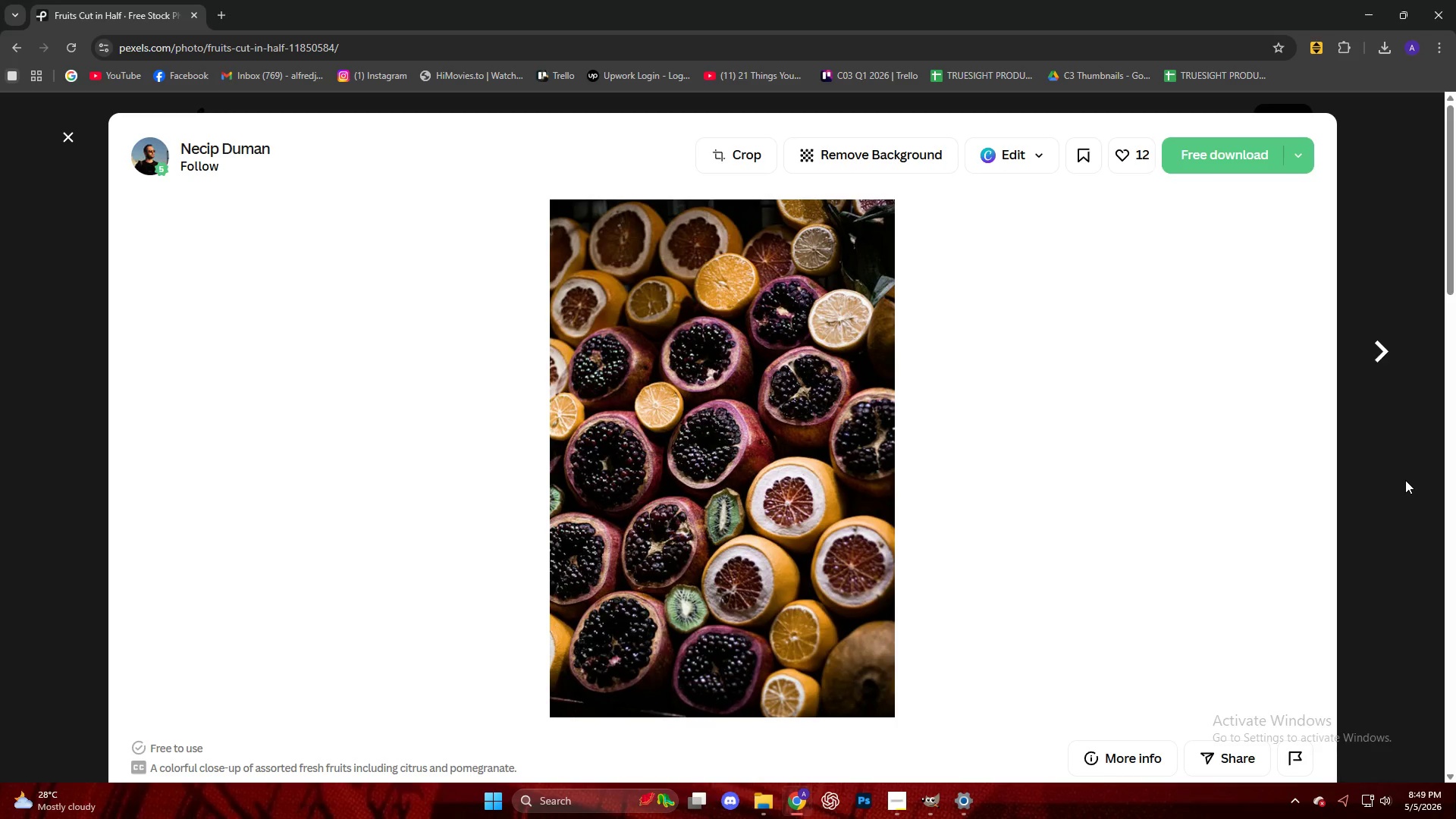 
key(Escape)
 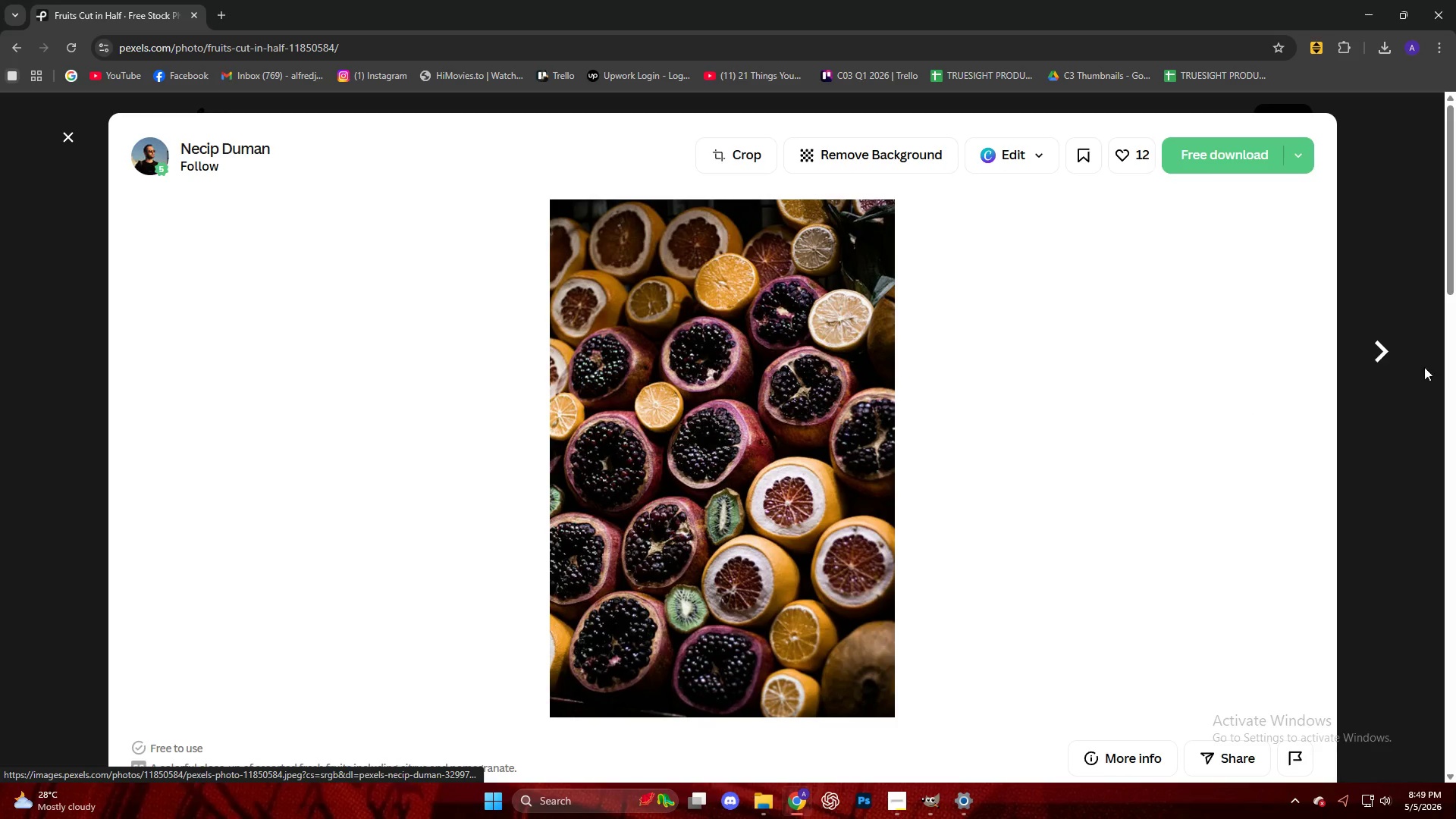 
left_click([1391, 436])
 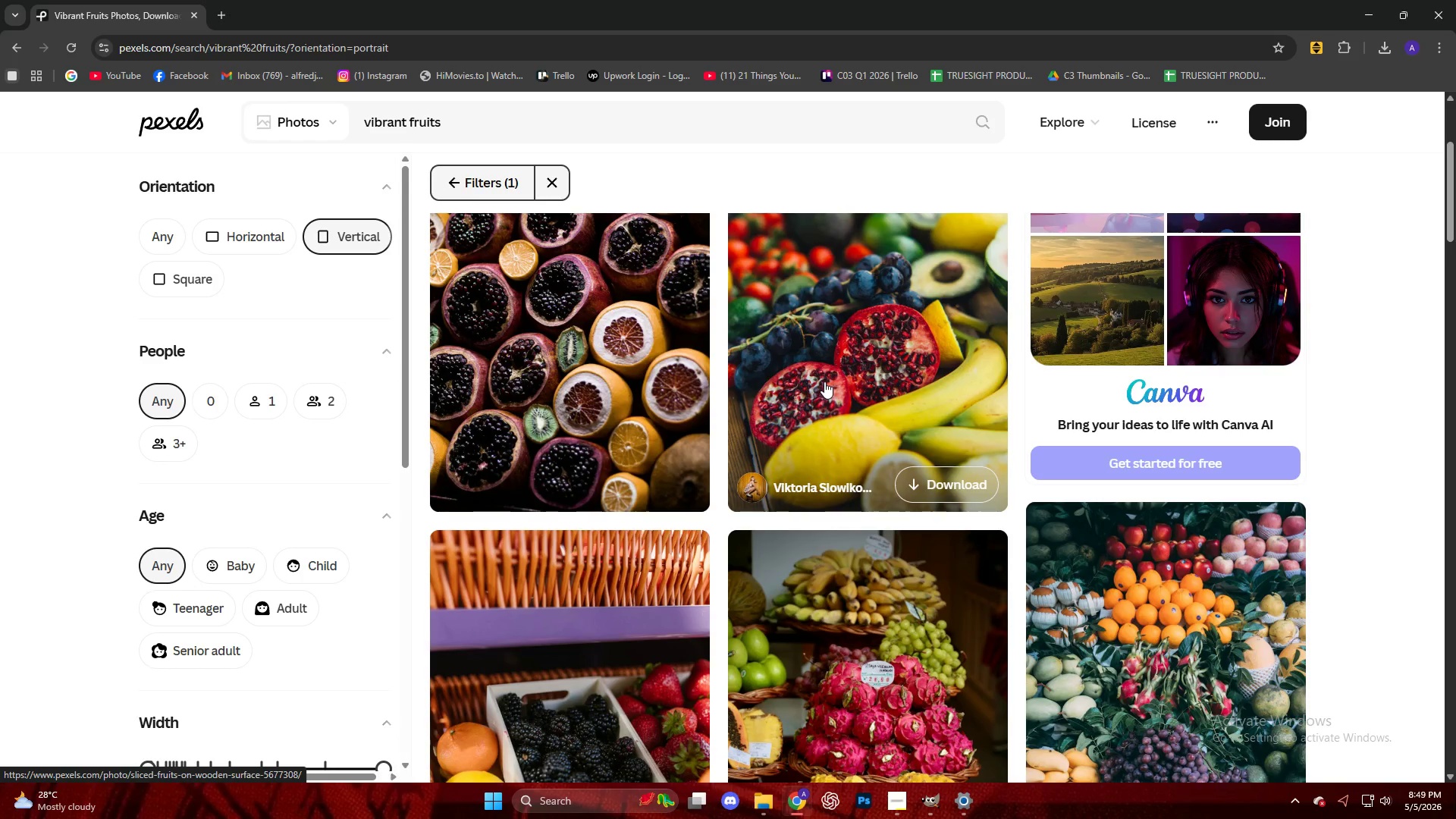 
scroll: coordinate [824, 381], scroll_direction: up, amount: 3.0
 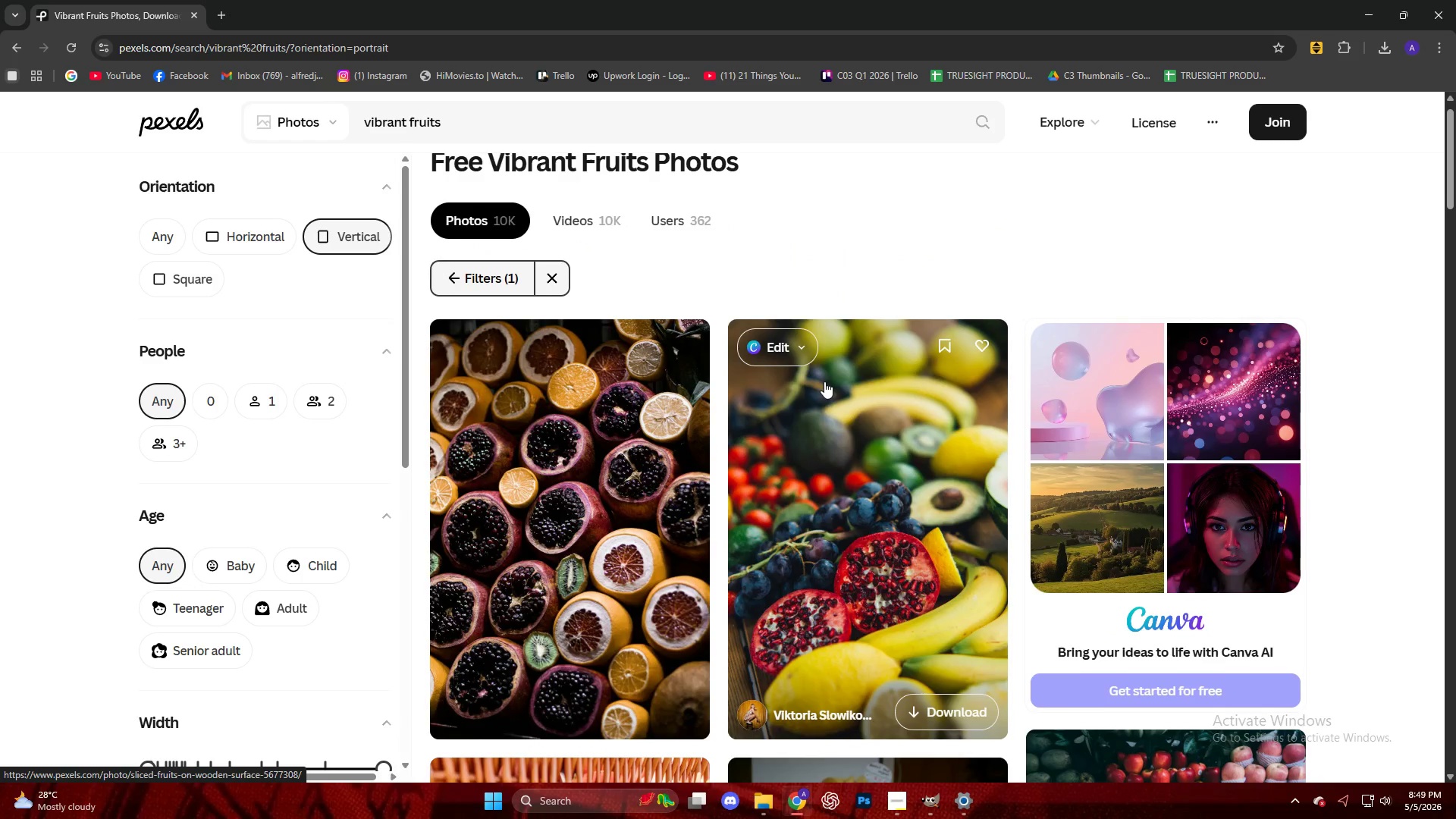 
scroll: coordinate [817, 381], scroll_direction: down, amount: 9.0
 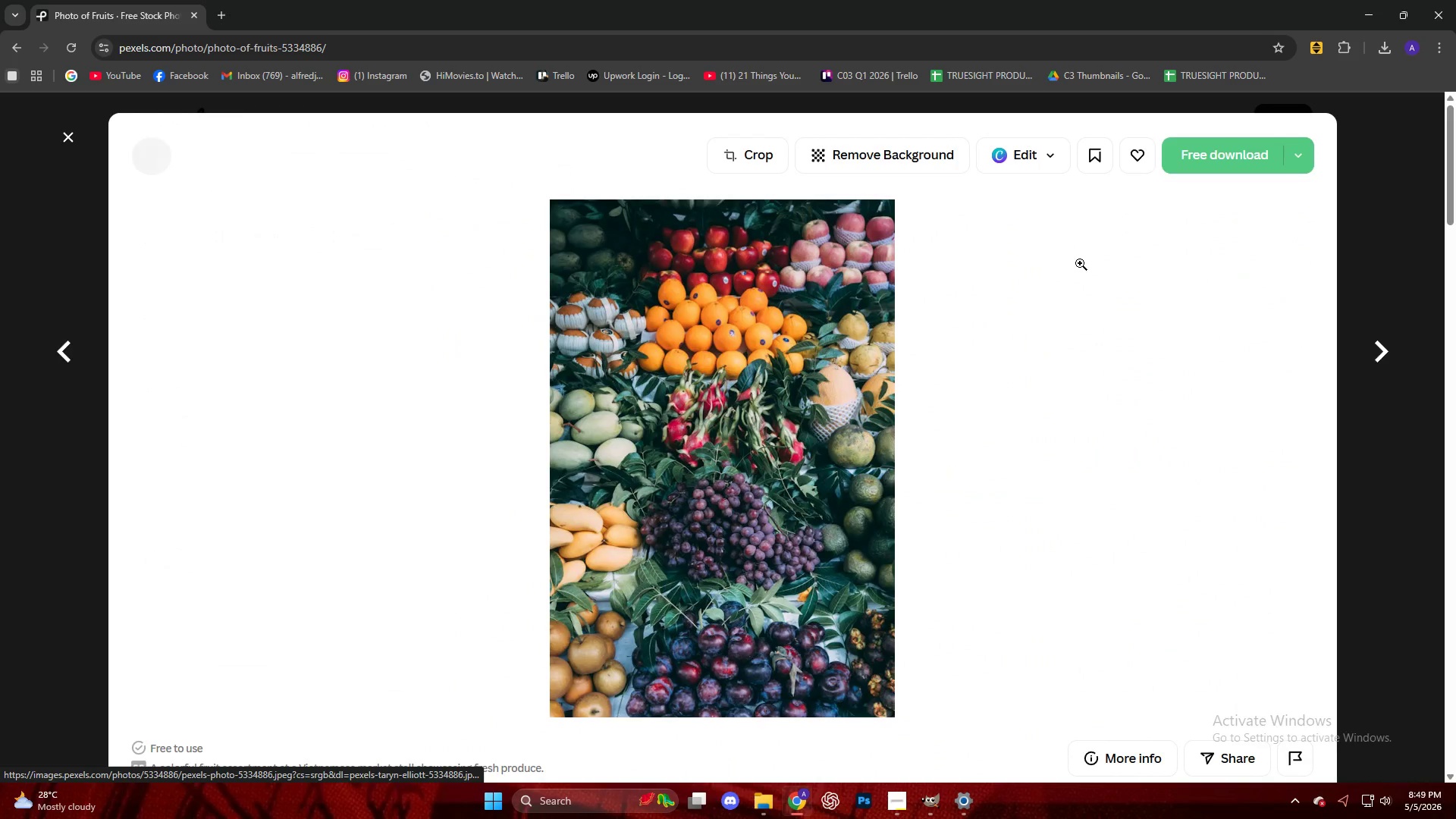 
left_click([1190, 158])
 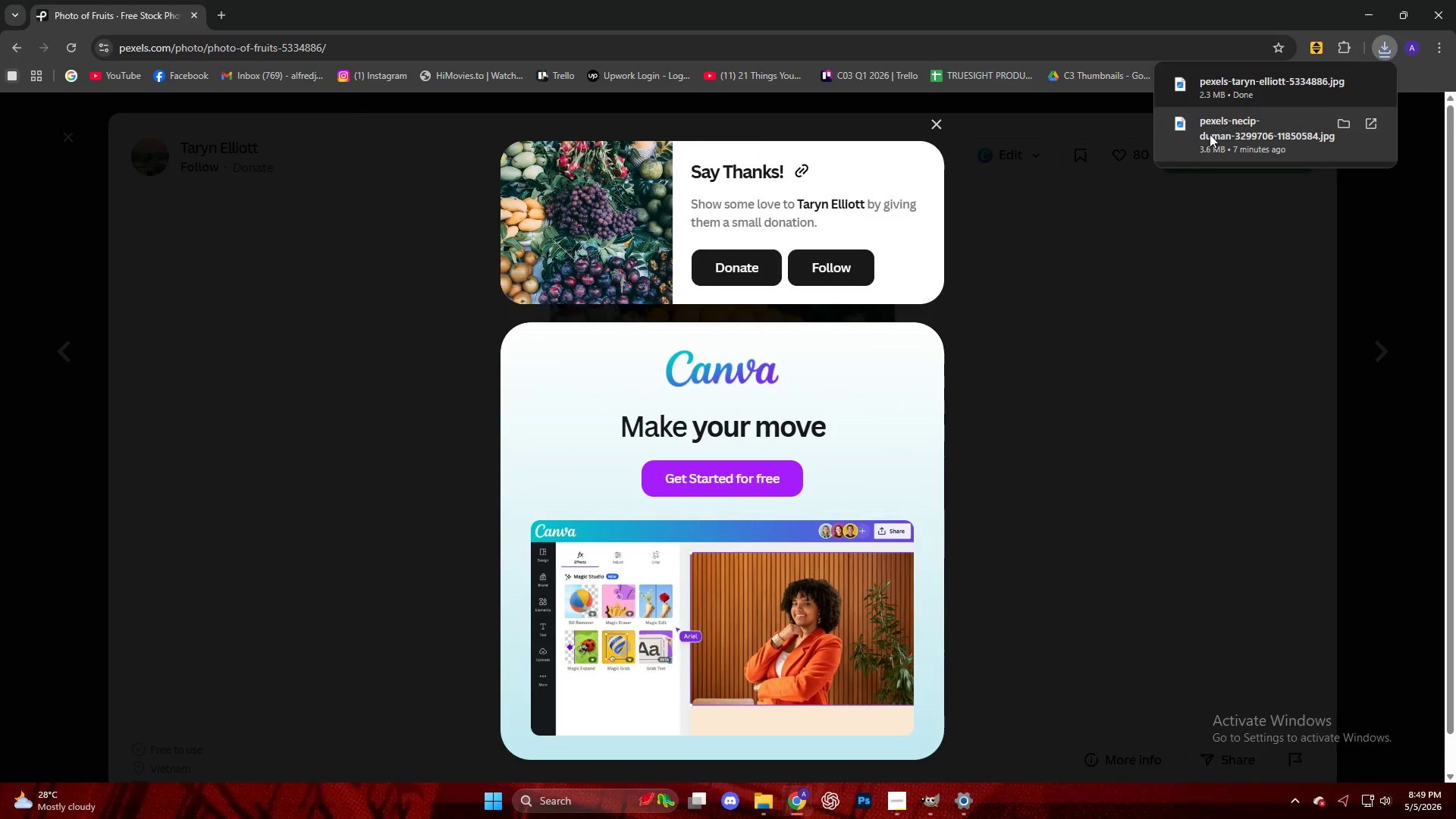 
left_click_drag(start_coordinate=[1217, 94], to_coordinate=[679, 420])
 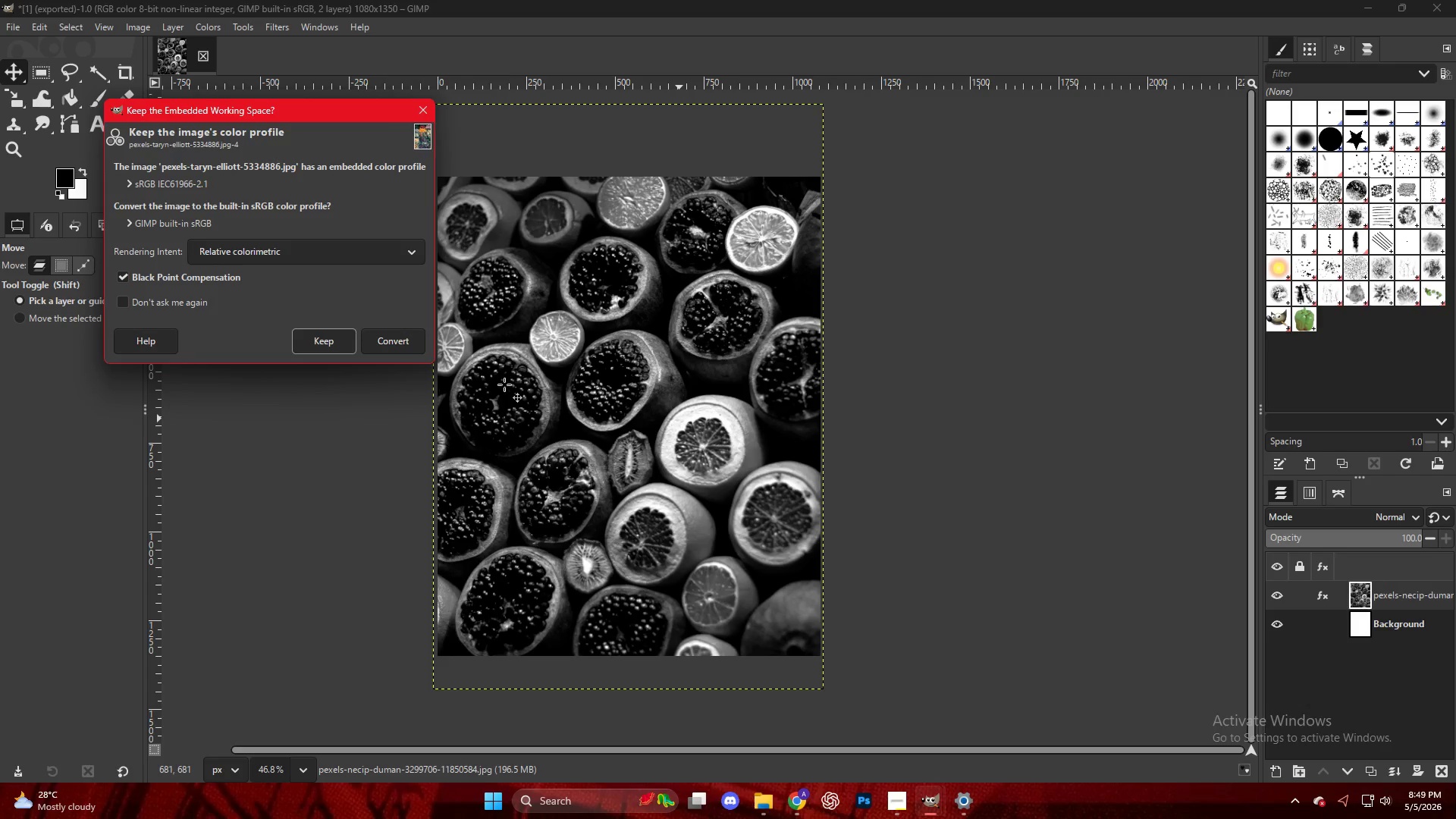 
left_click([328, 334])
 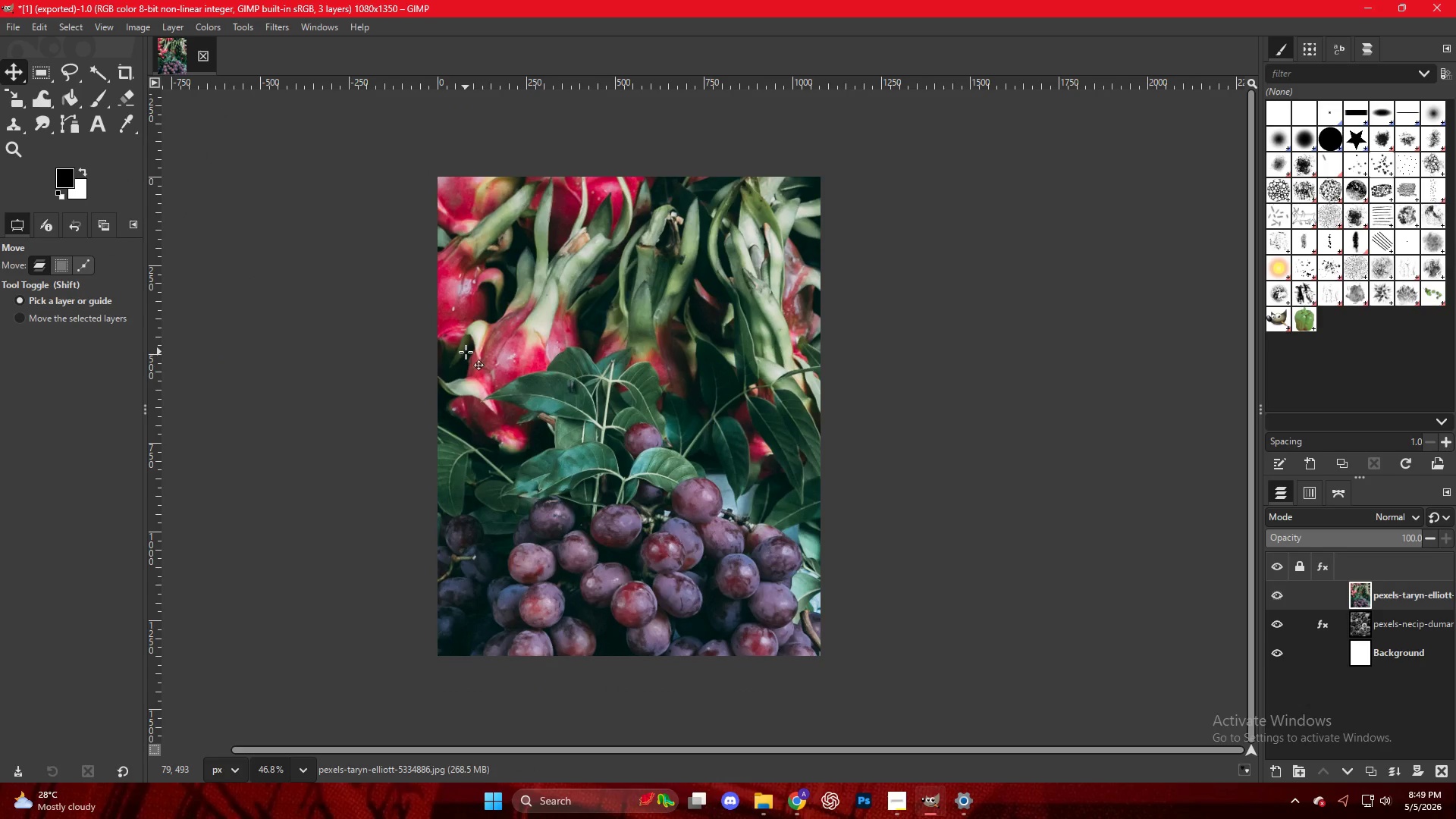 
key(Shift+S)
 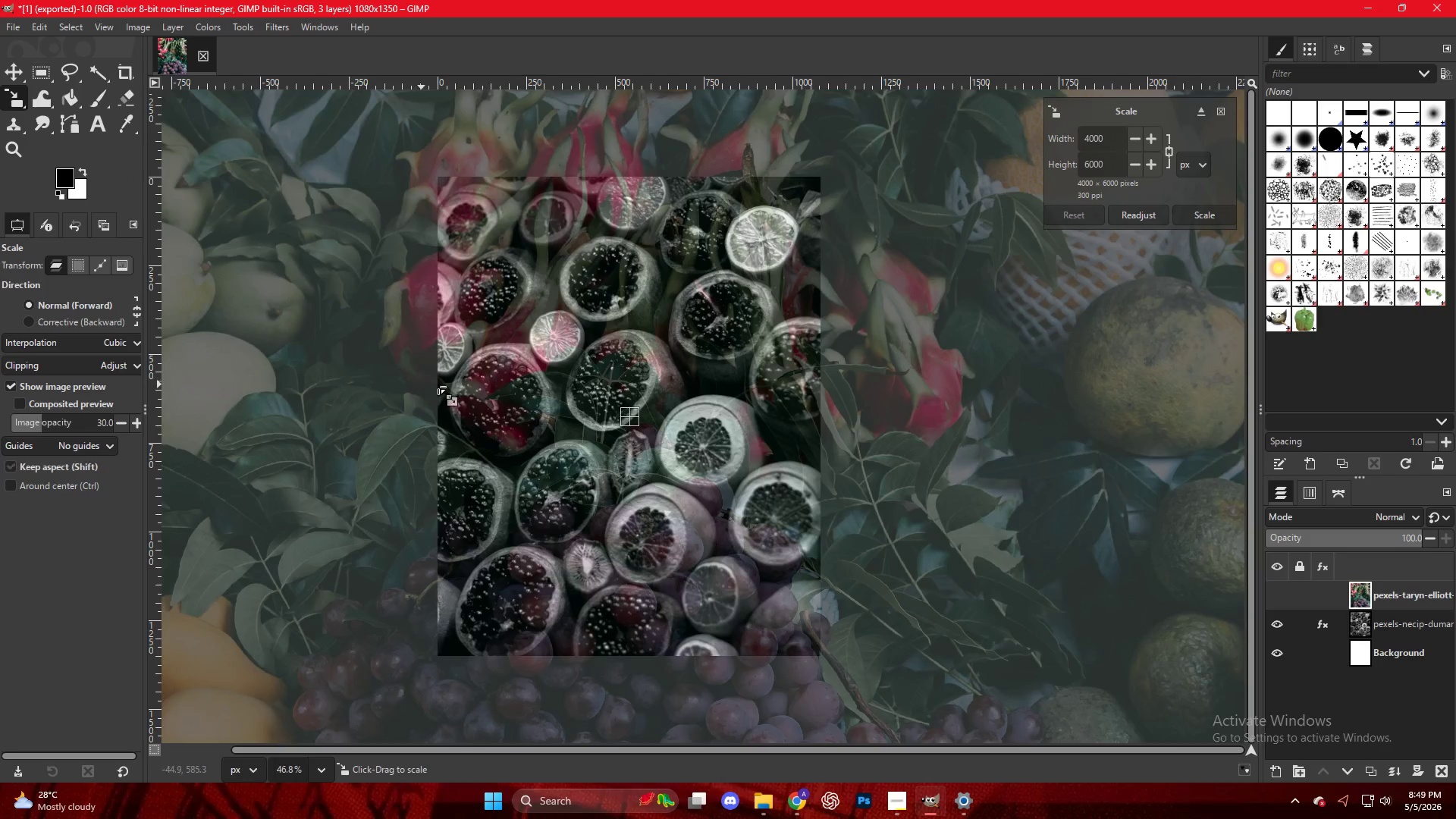 
hold_key(key=ControlLeft, duration=0.41)
scroll: coordinate [505, 398], scroll_direction: down, amount: 4.0
 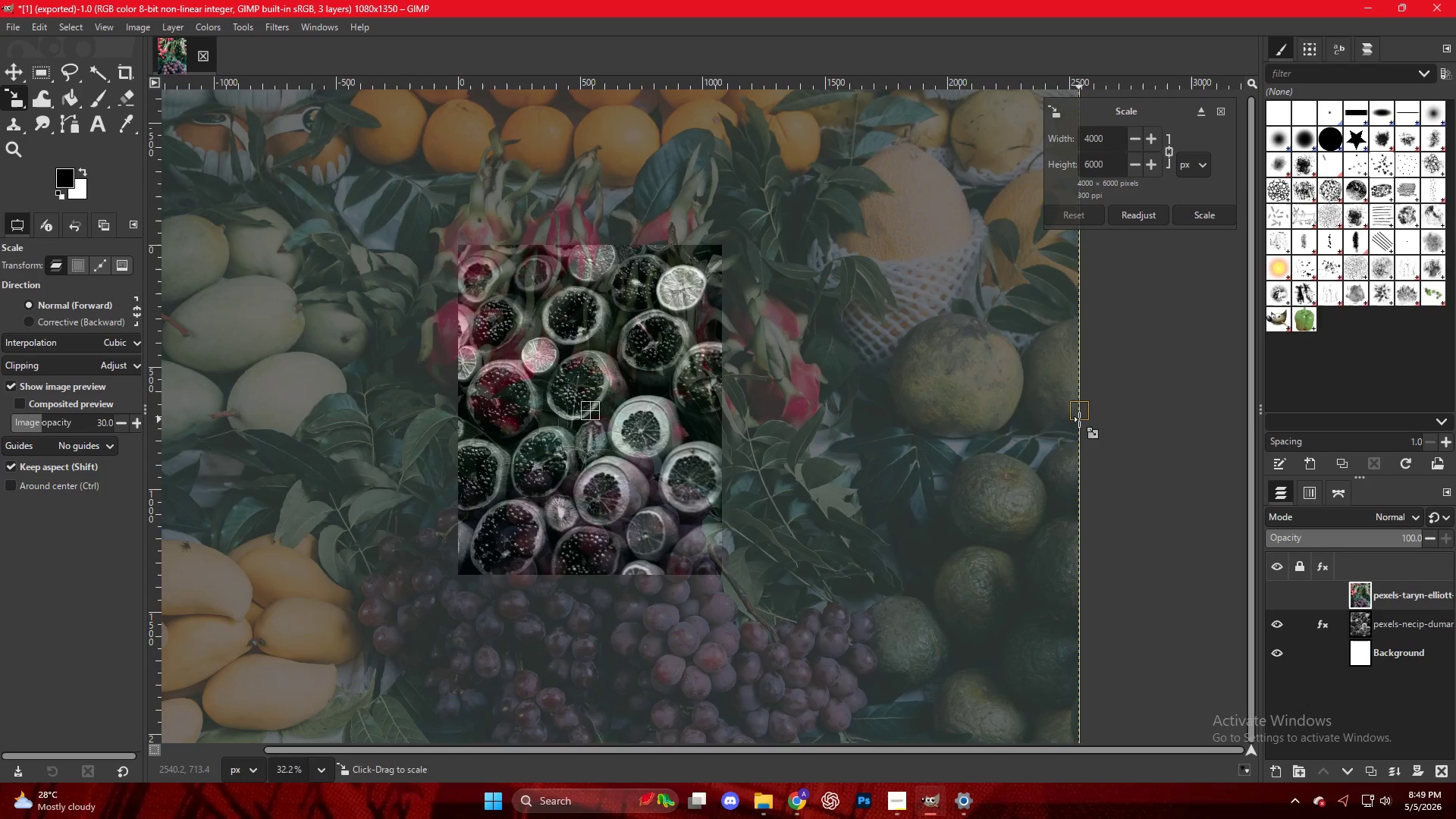 
left_click_drag(start_coordinate=[1079, 416], to_coordinate=[726, 413])
 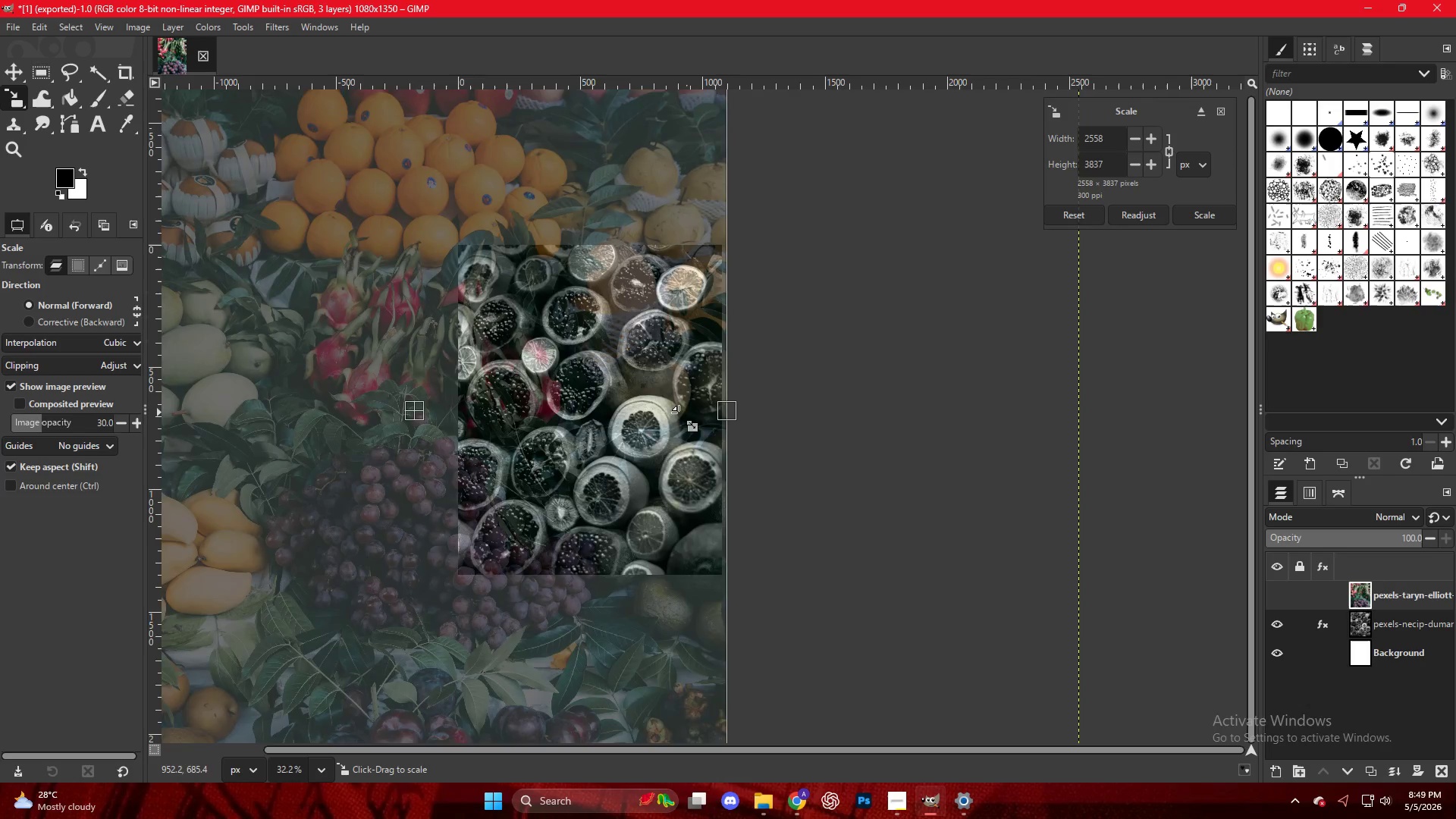 
key(Control+ControlLeft)
 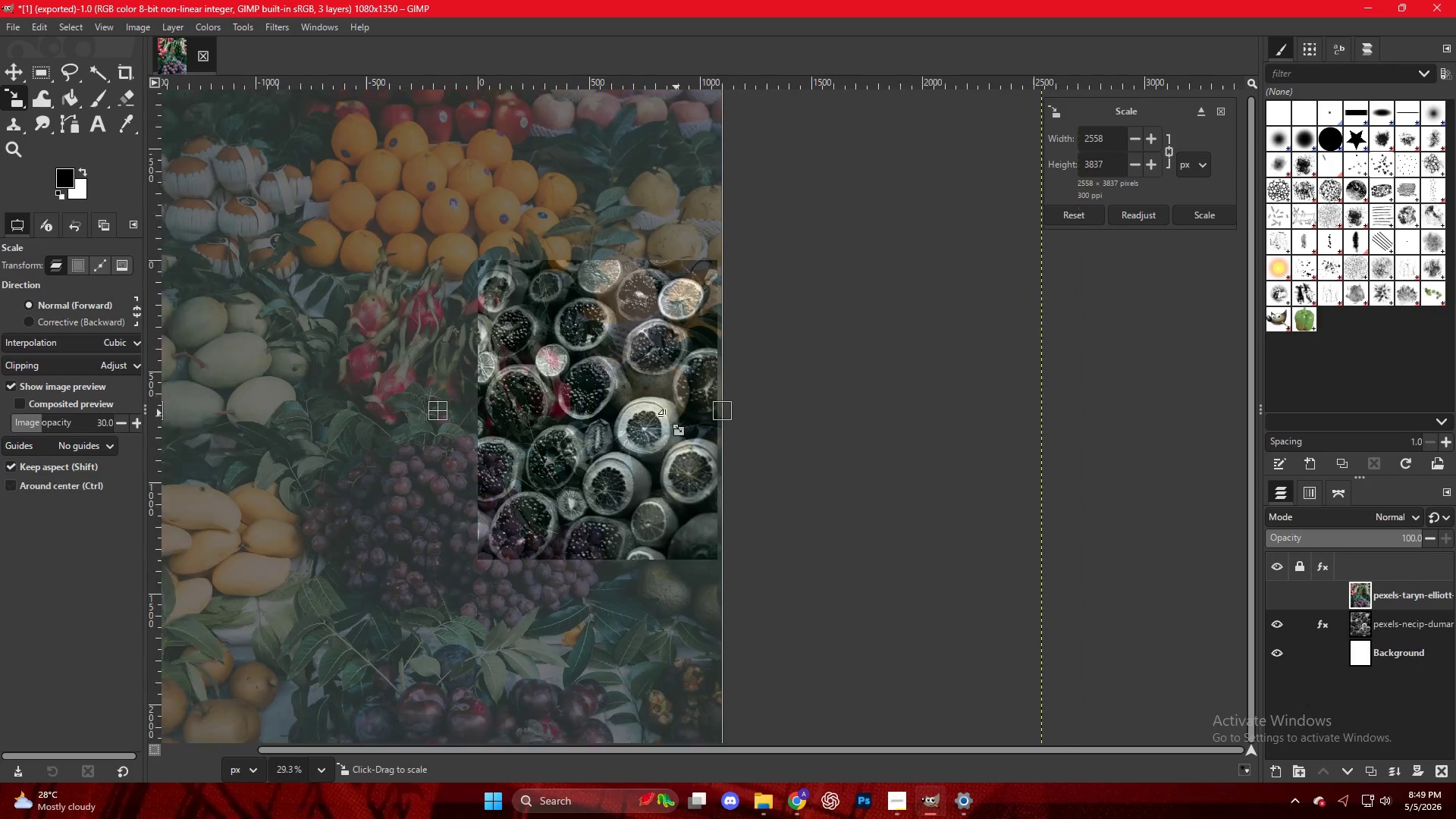 
scroll: coordinate [666, 416], scroll_direction: down, amount: 4.0
 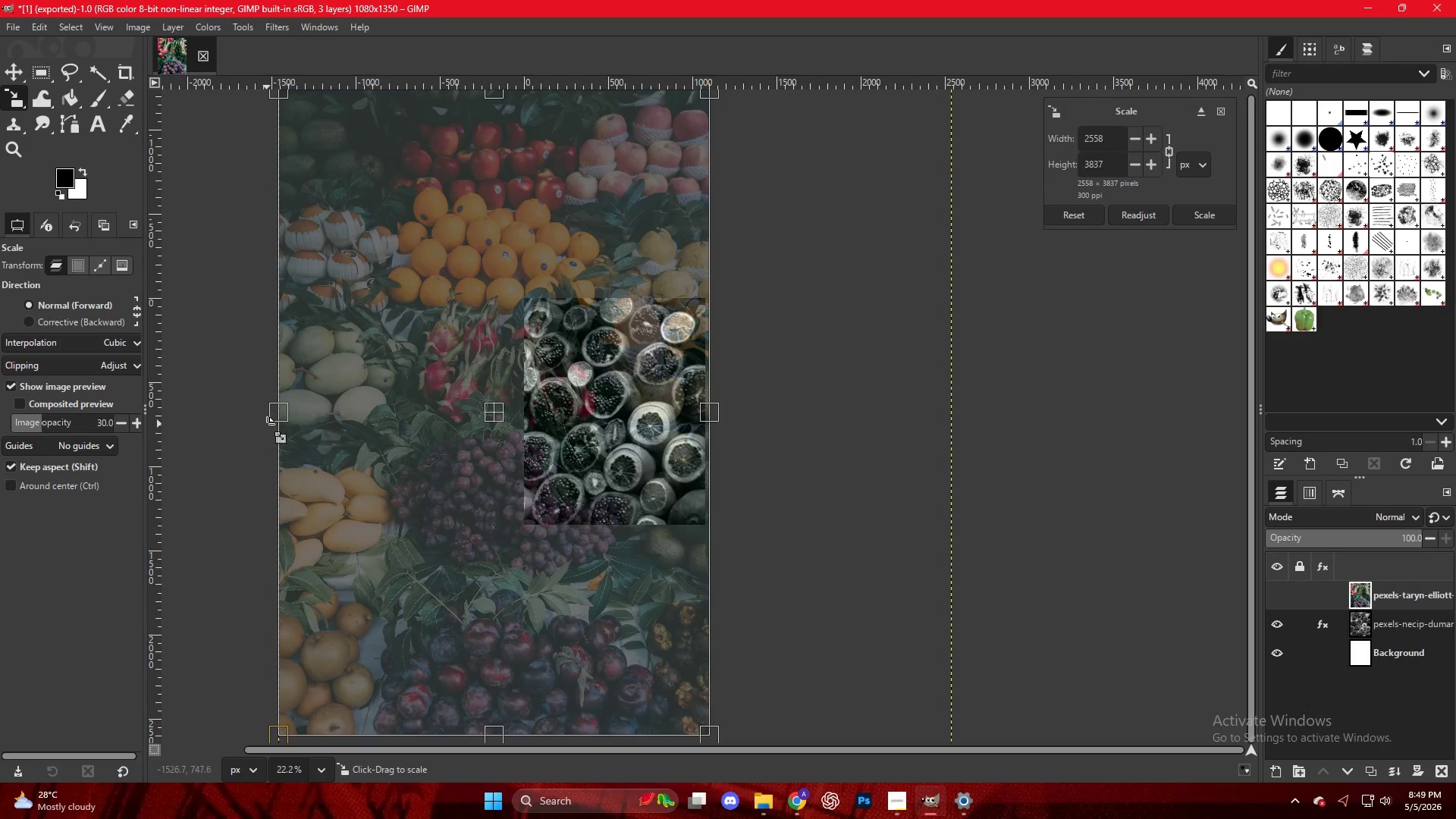 
left_click_drag(start_coordinate=[277, 419], to_coordinate=[516, 408])
 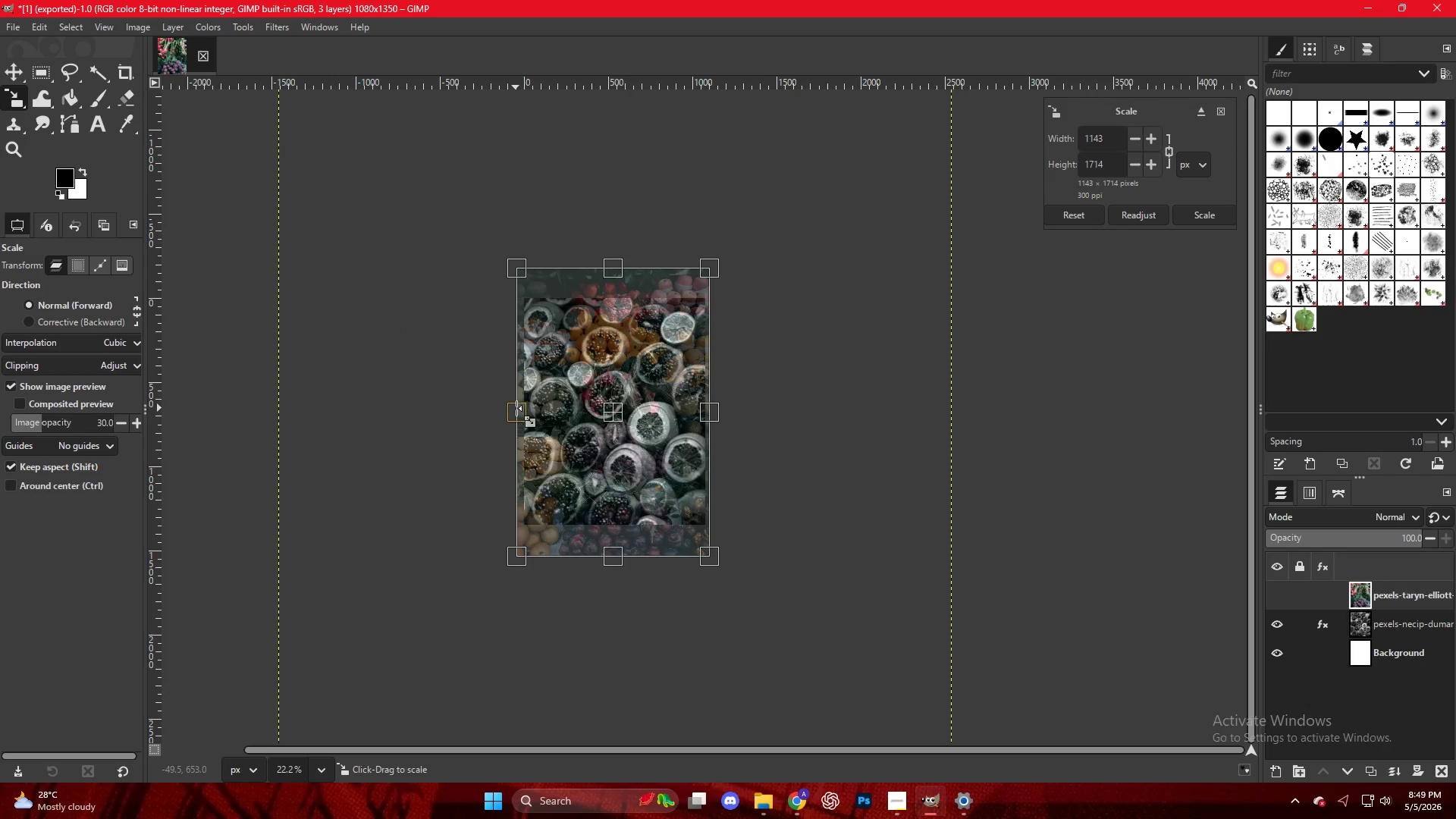 
hold_key(key=ControlLeft, duration=1.41)
scroll: coordinate [764, 403], scroll_direction: up, amount: 15.0
 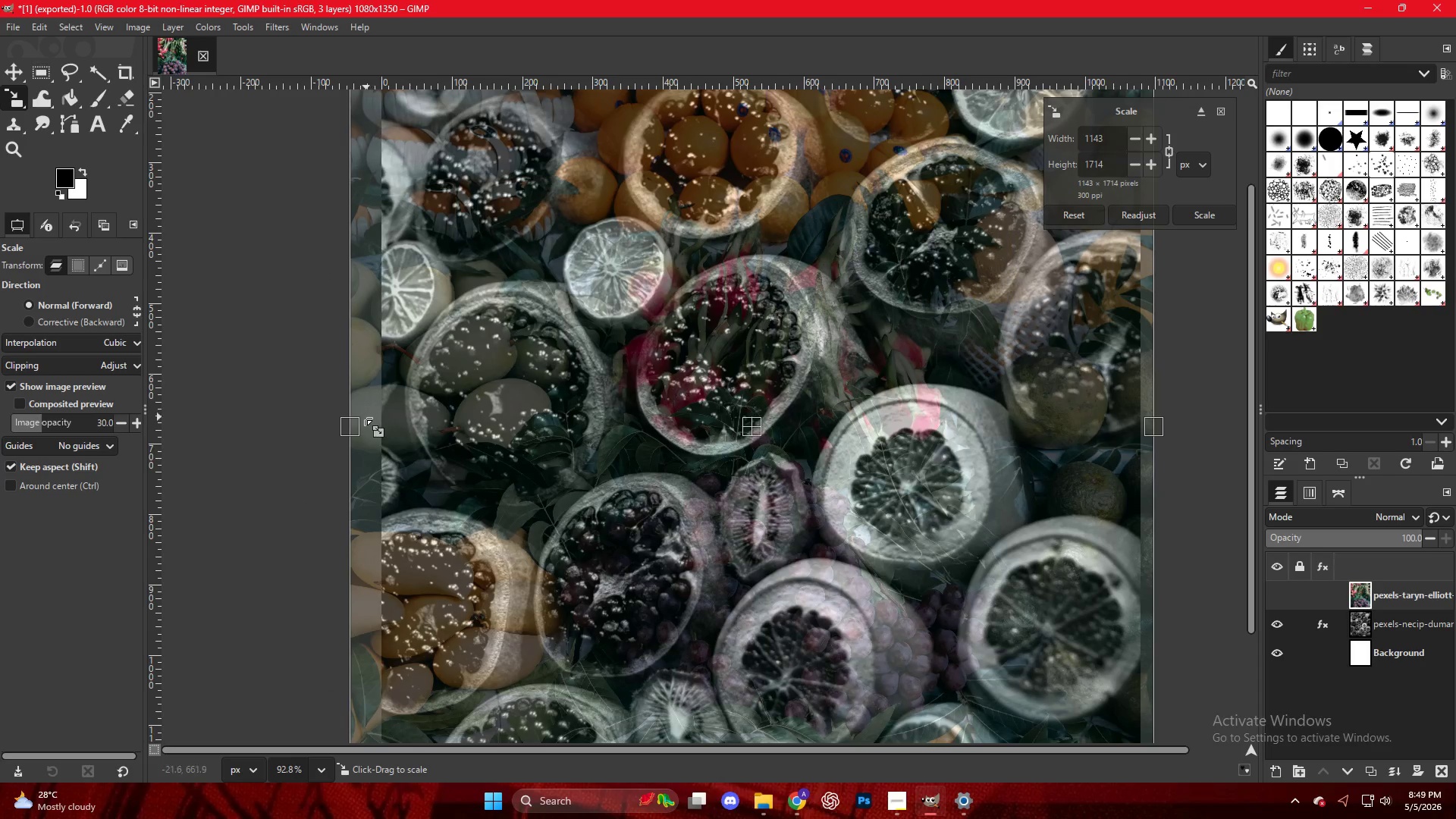 
left_click_drag(start_coordinate=[346, 419], to_coordinate=[370, 419])
 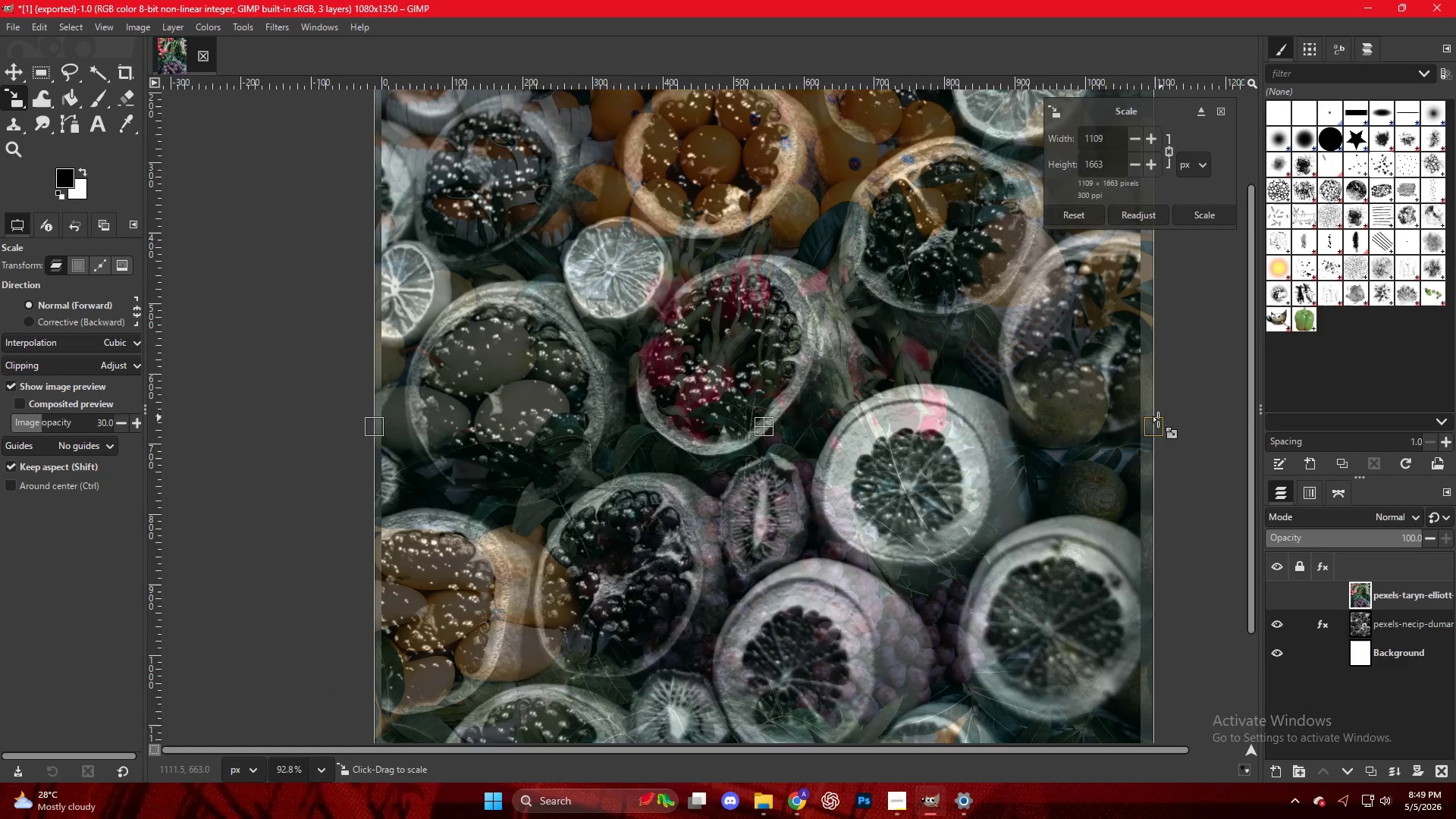 
left_click_drag(start_coordinate=[1153, 422], to_coordinate=[1146, 422])
 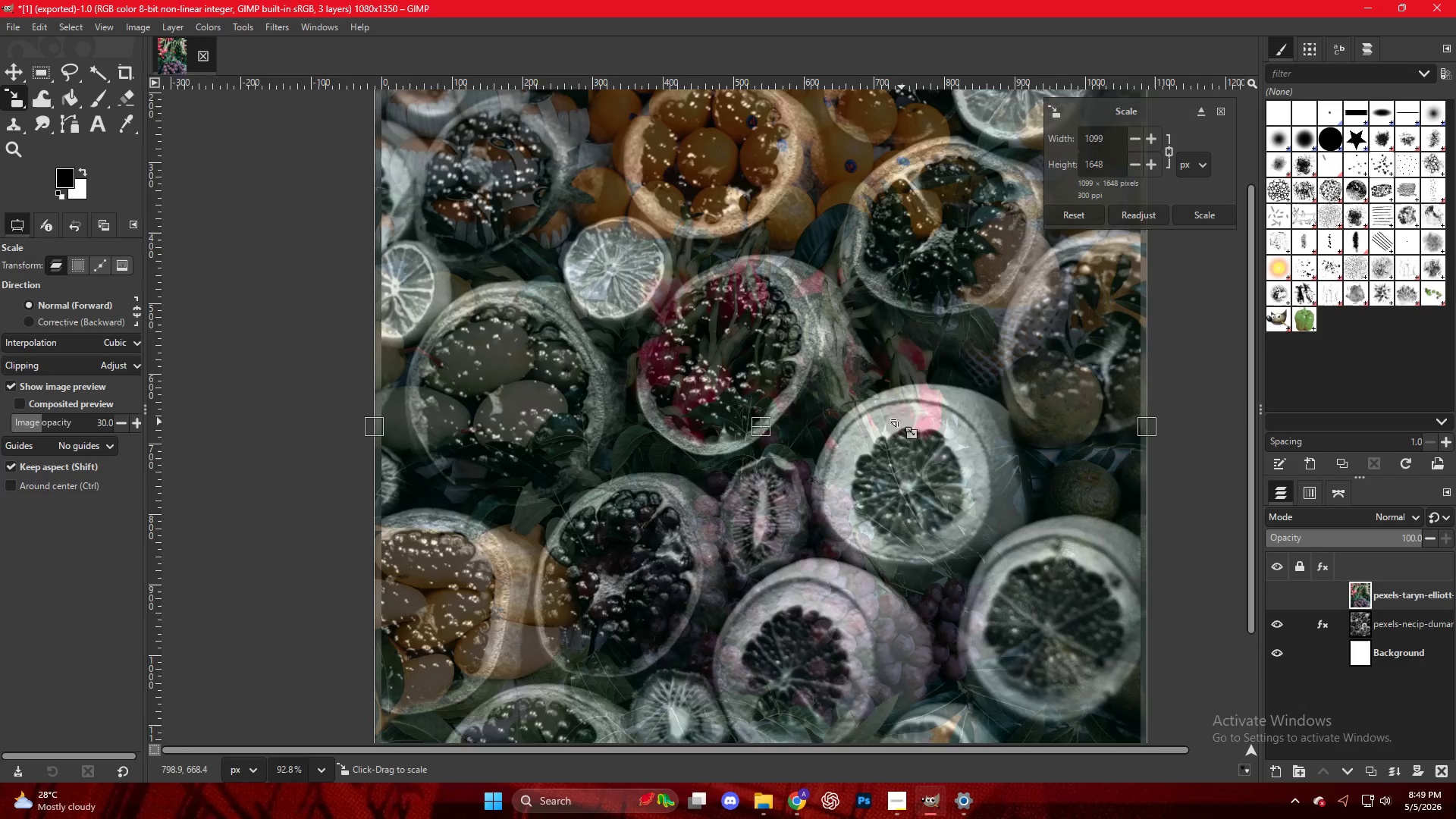 
key(Control+ControlLeft)
 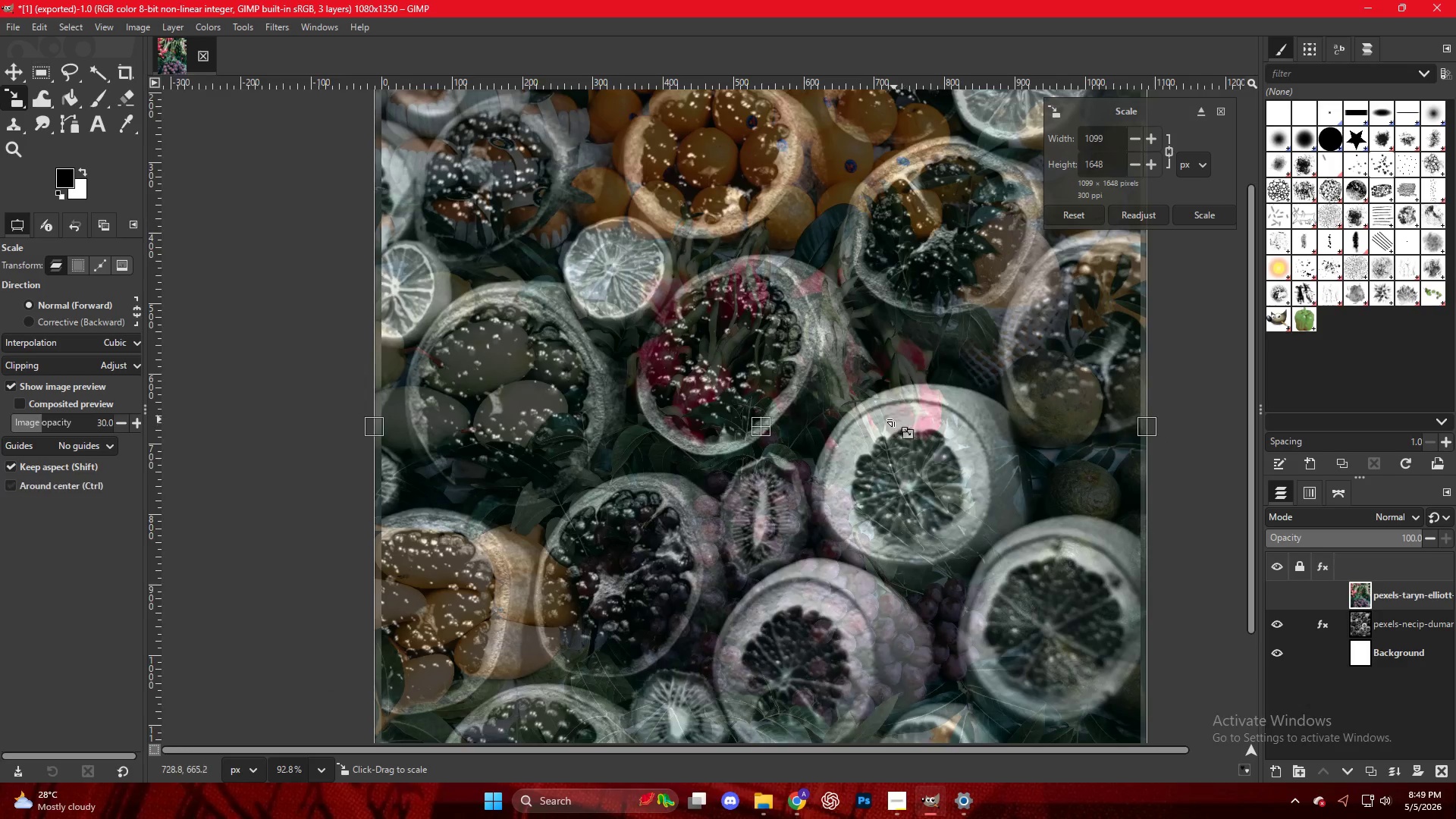 
scroll: coordinate [894, 419], scroll_direction: down, amount: 3.0
 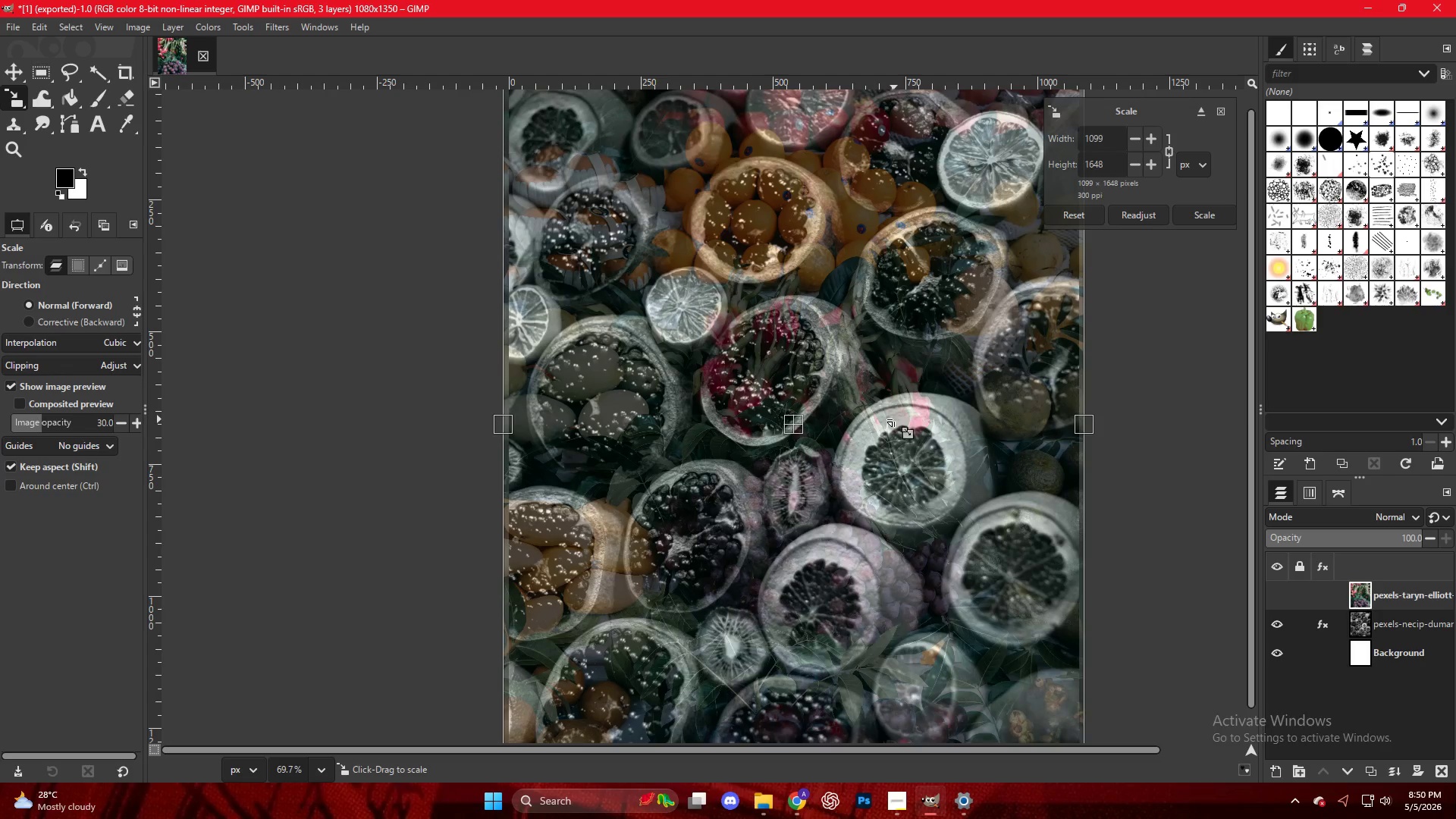 
key(M)
 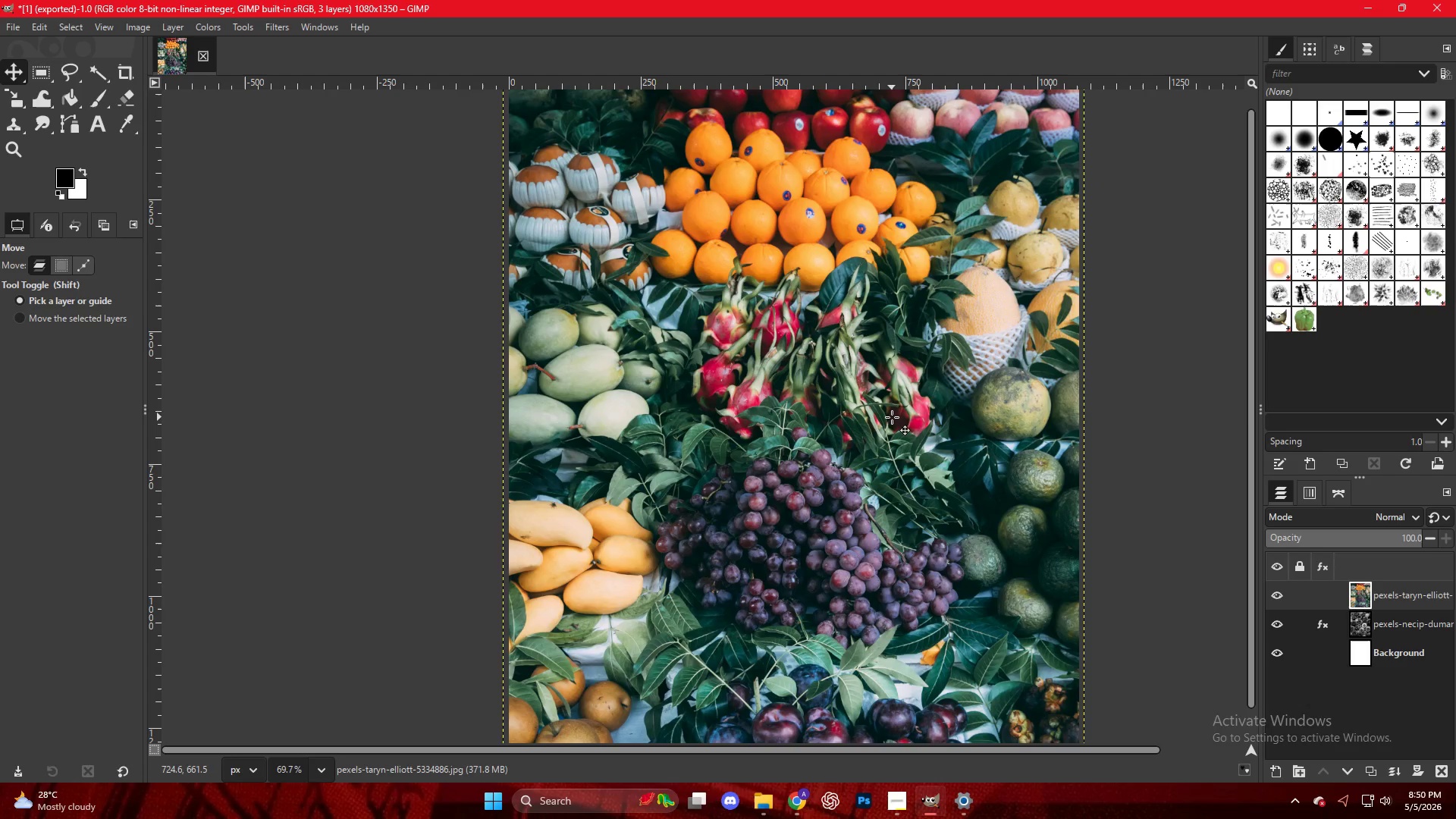 
hold_key(key=ControlLeft, duration=0.55)
hold_key(key=ControlLeft, duration=1.34)
scroll: coordinate [600, 434], scroll_direction: none, amount: 0.0
 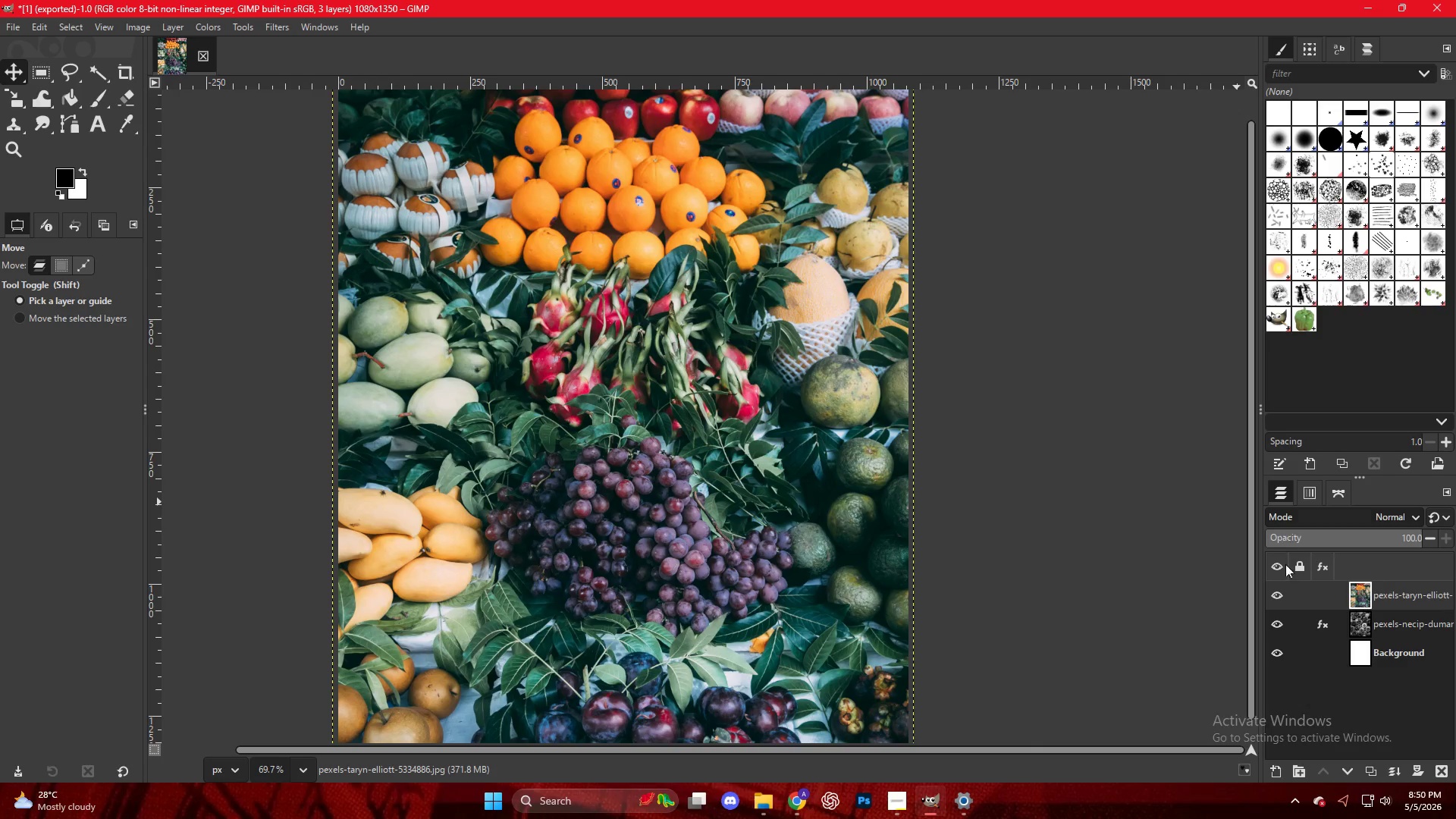 
hold_key(key=ControlLeft, duration=0.95)
left_click_drag(start_coordinate=[1323, 619], to_coordinate=[1313, 600])
 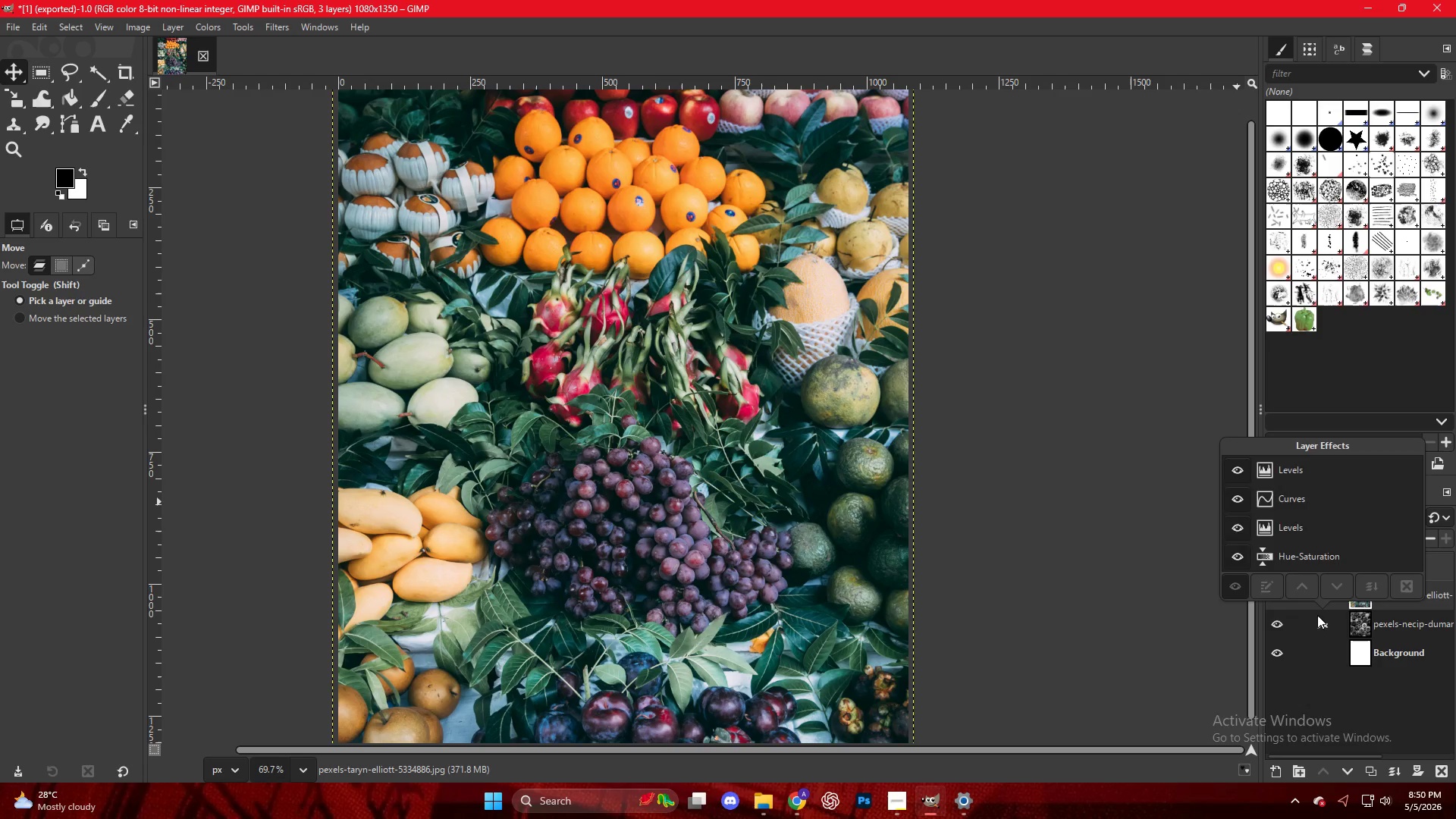 
left_click([1317, 615])
 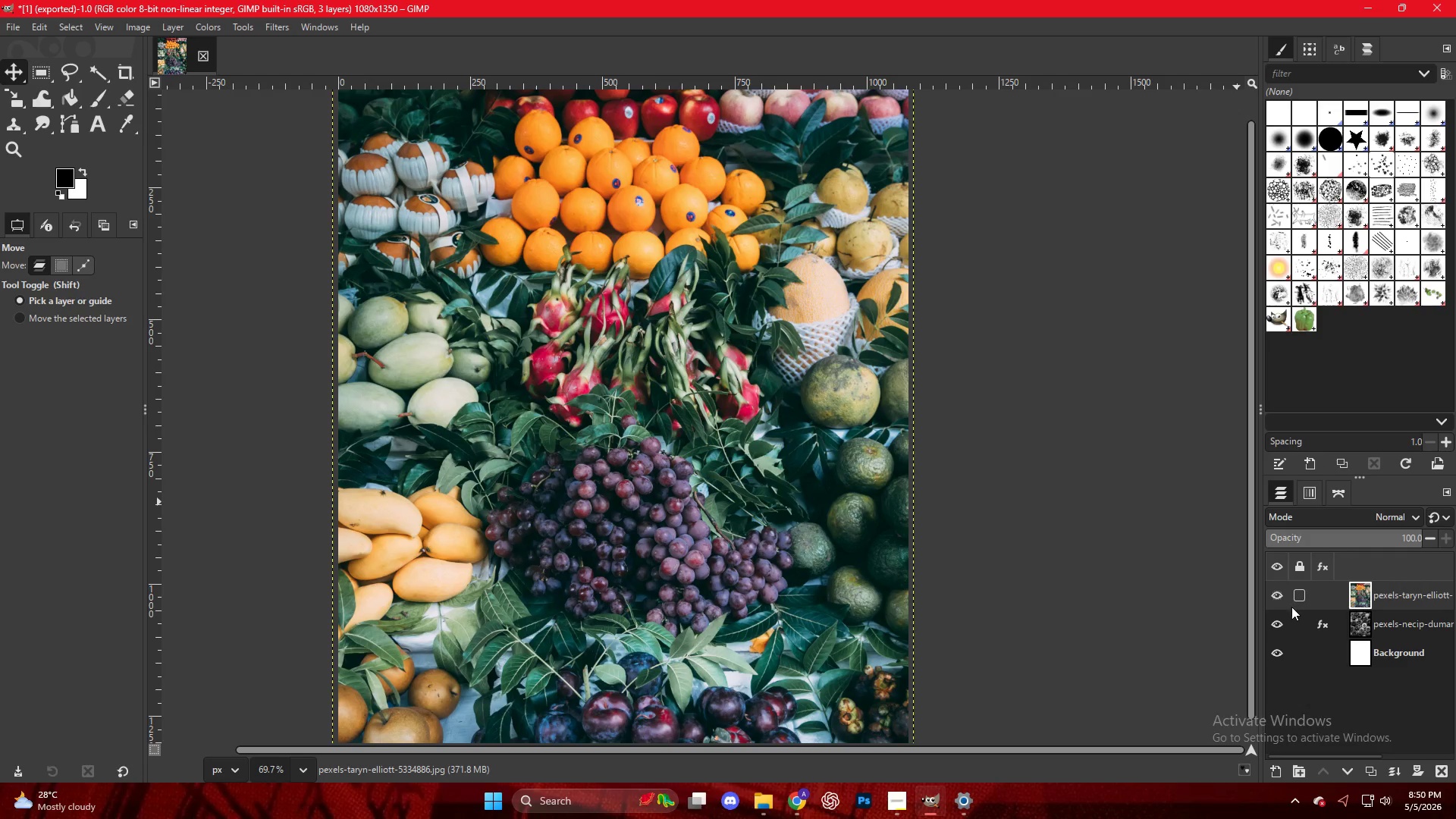 
left_click([1323, 622])
 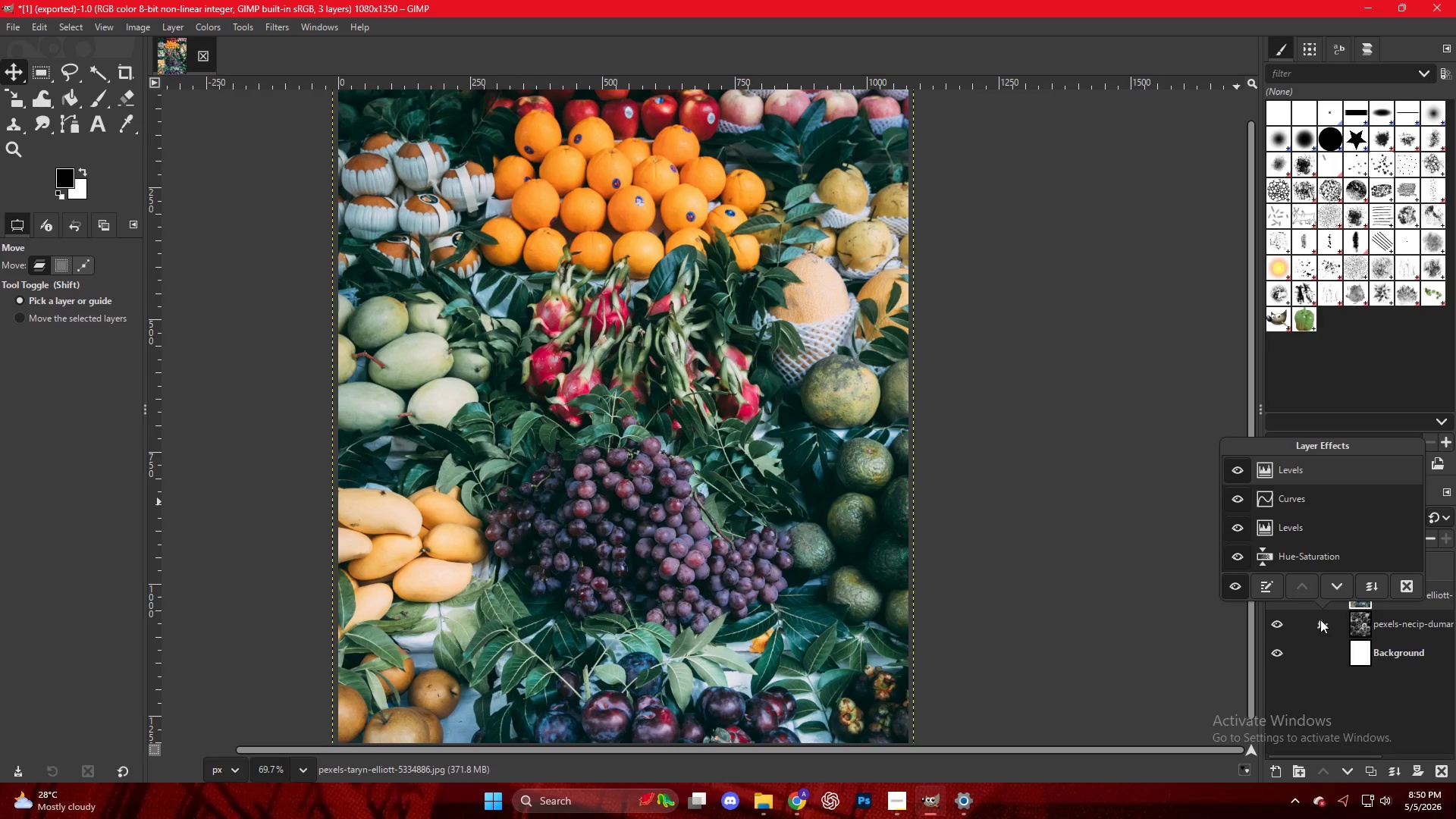 
left_click([1320, 620])
 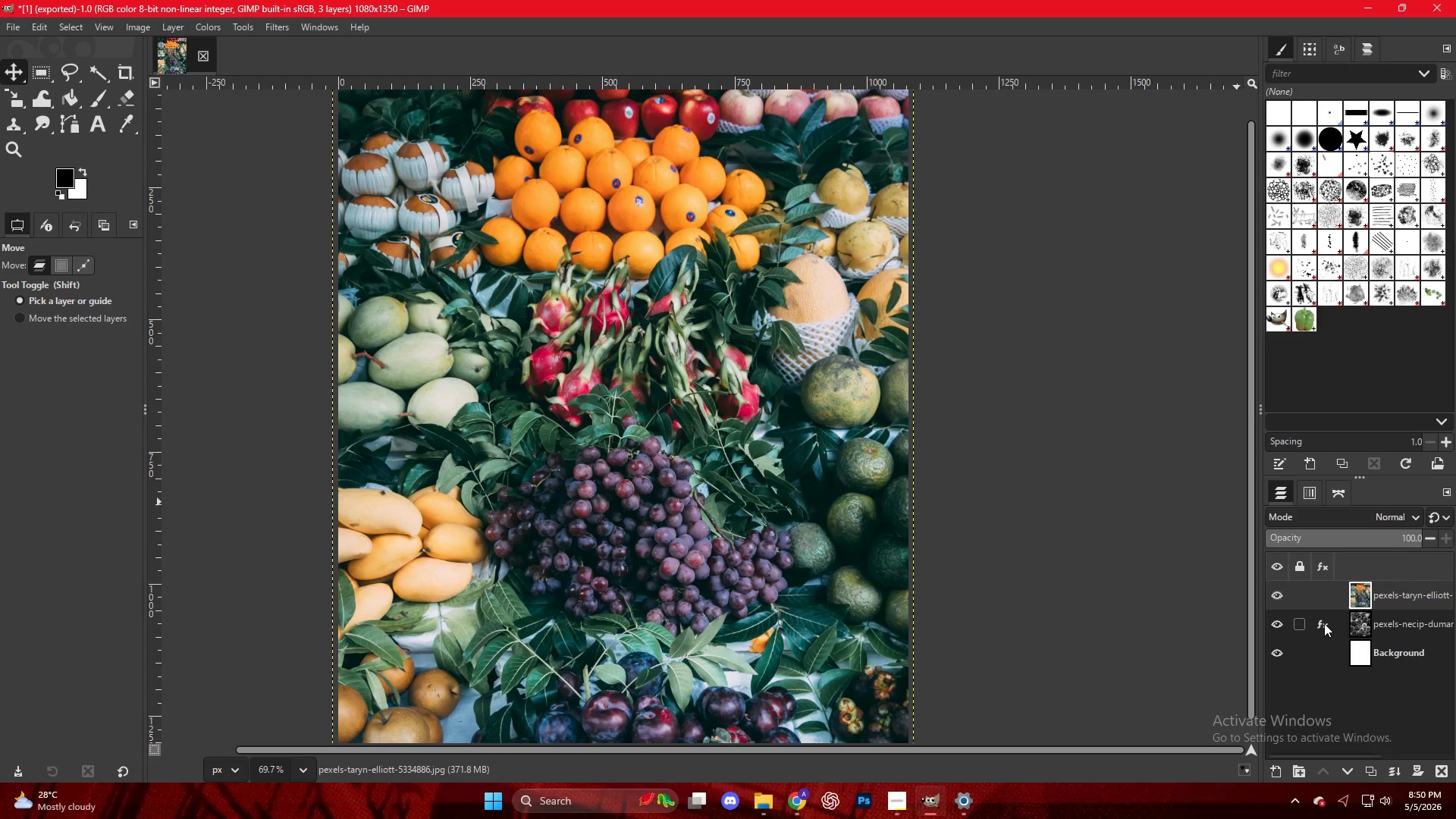 
left_click_drag(start_coordinate=[1321, 622], to_coordinate=[1316, 601])
 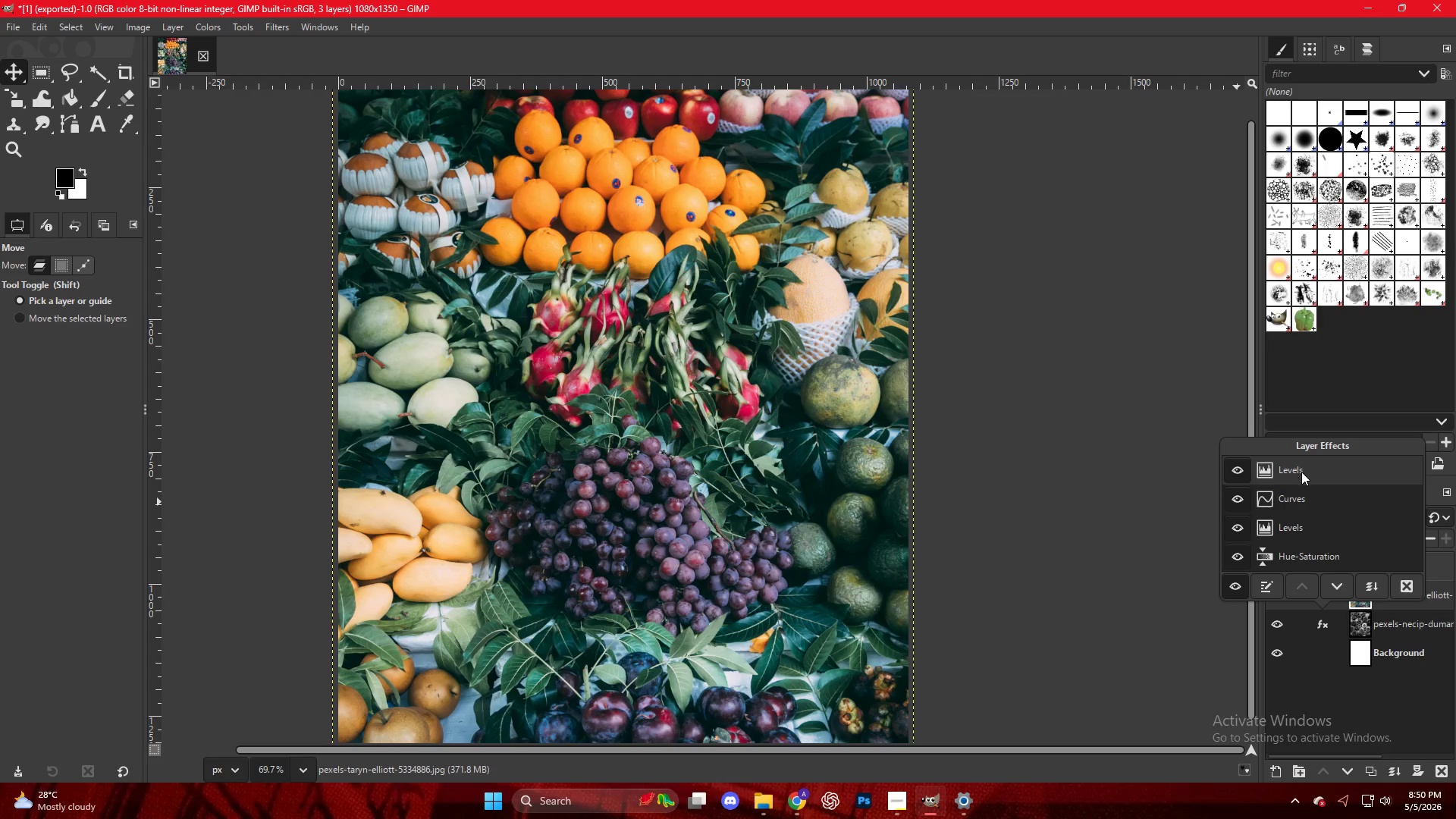 
hold_key(key=ShiftLeft, duration=0.75)
left_click([1319, 558])
 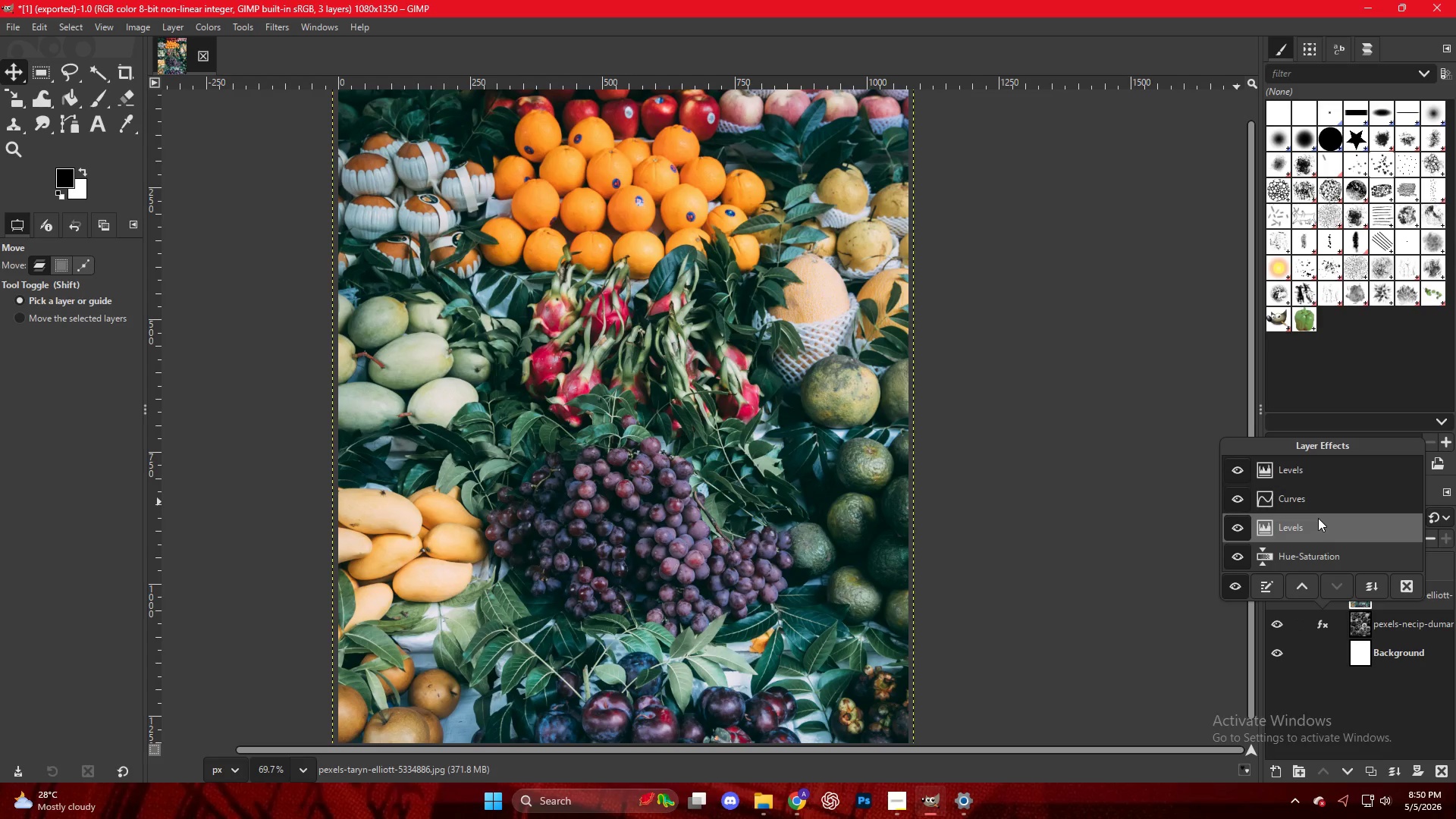 
left_click([1314, 501])
 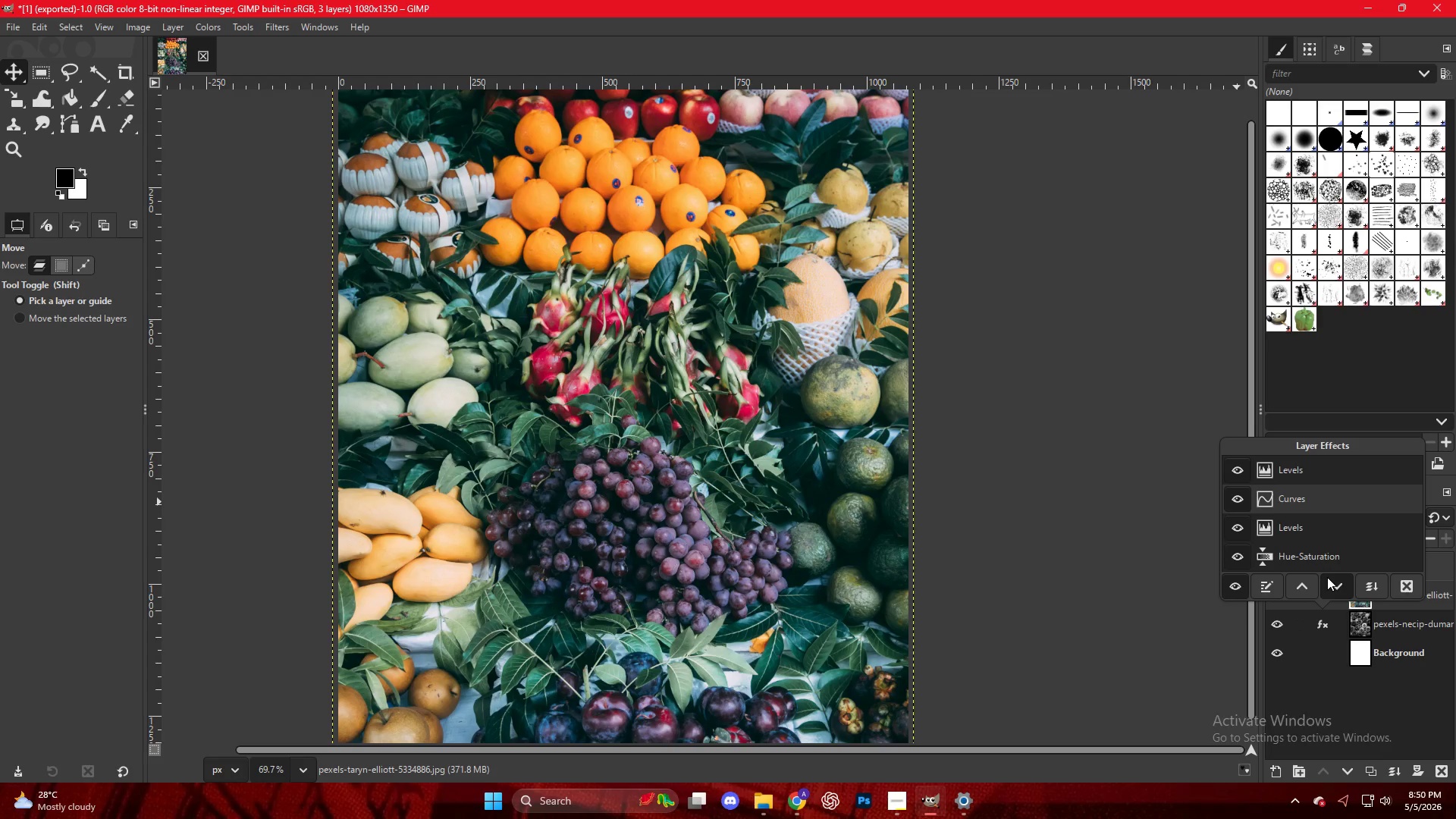 
left_click([1337, 590])
 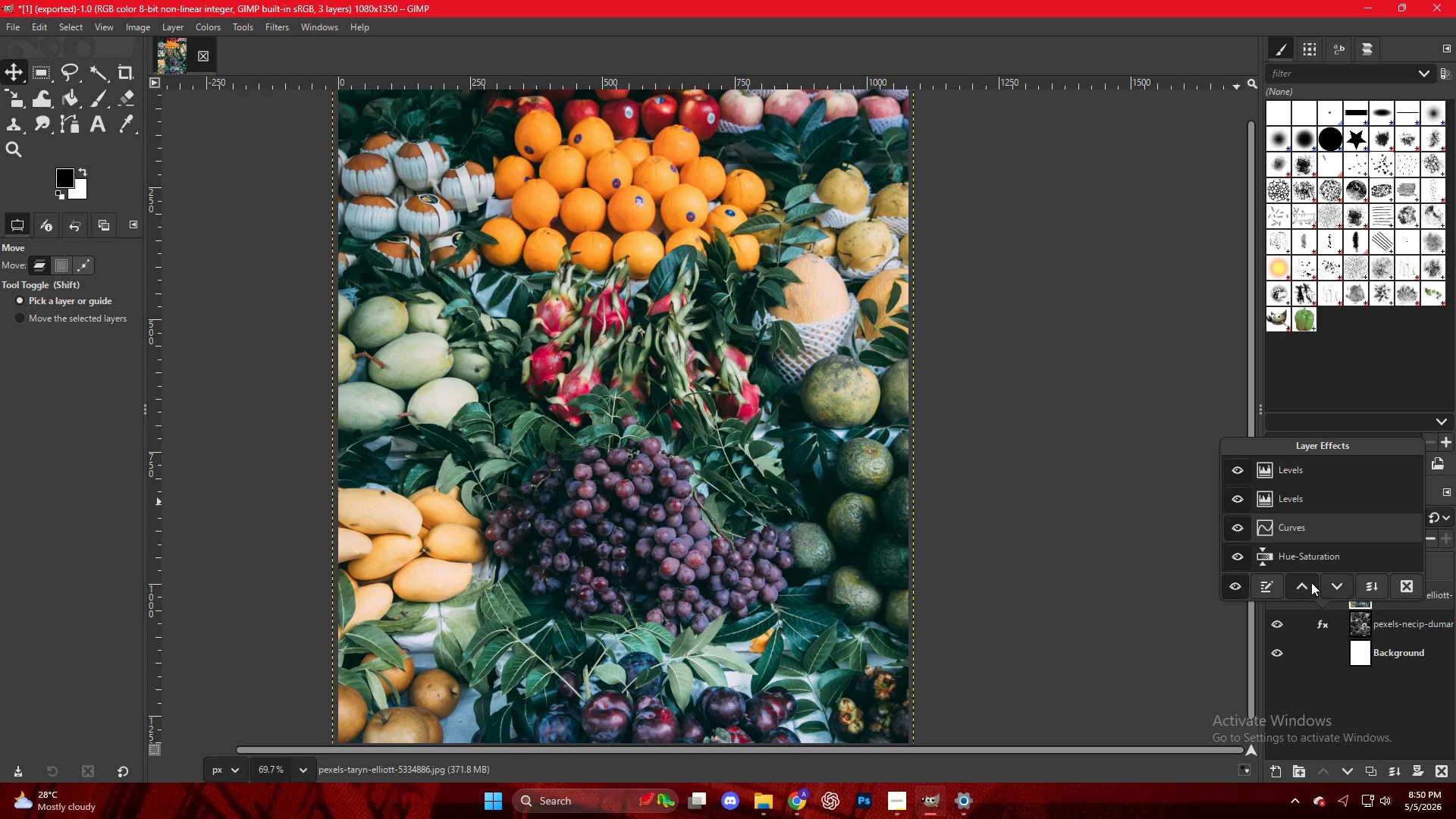 
double_click([1311, 582])
 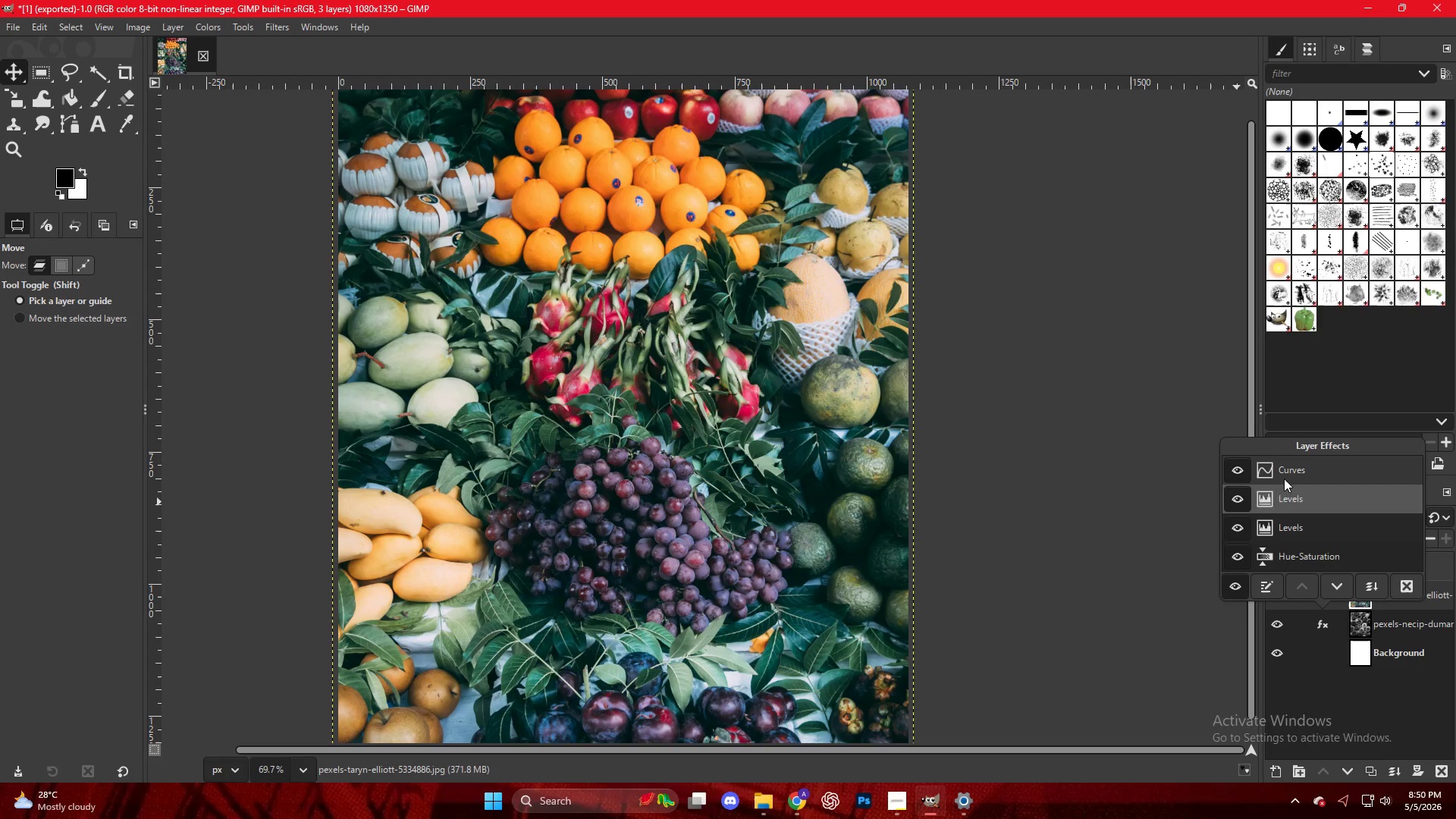 
left_click_drag(start_coordinate=[1288, 474], to_coordinate=[1301, 513])
 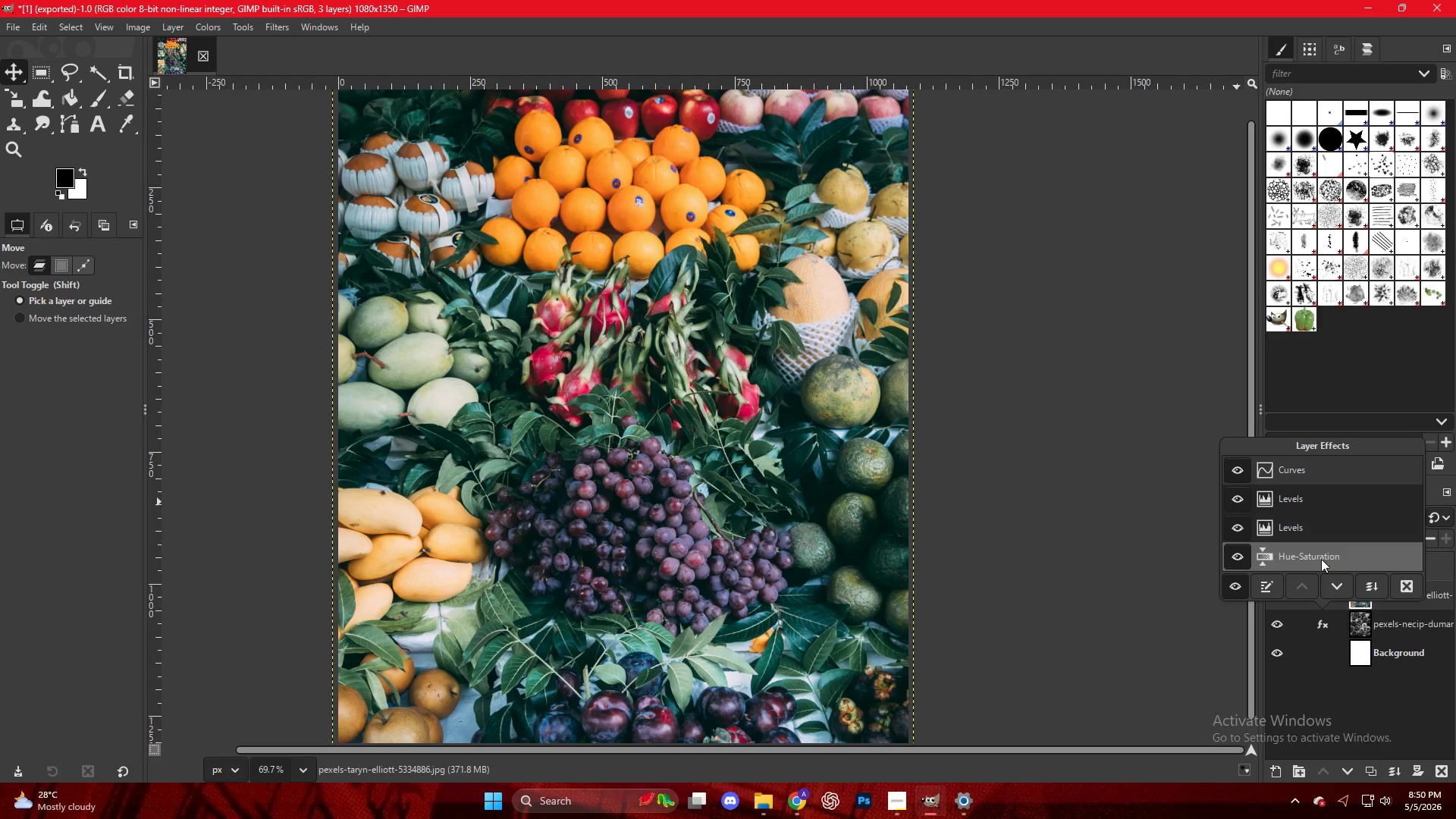 
left_click([1316, 554])
 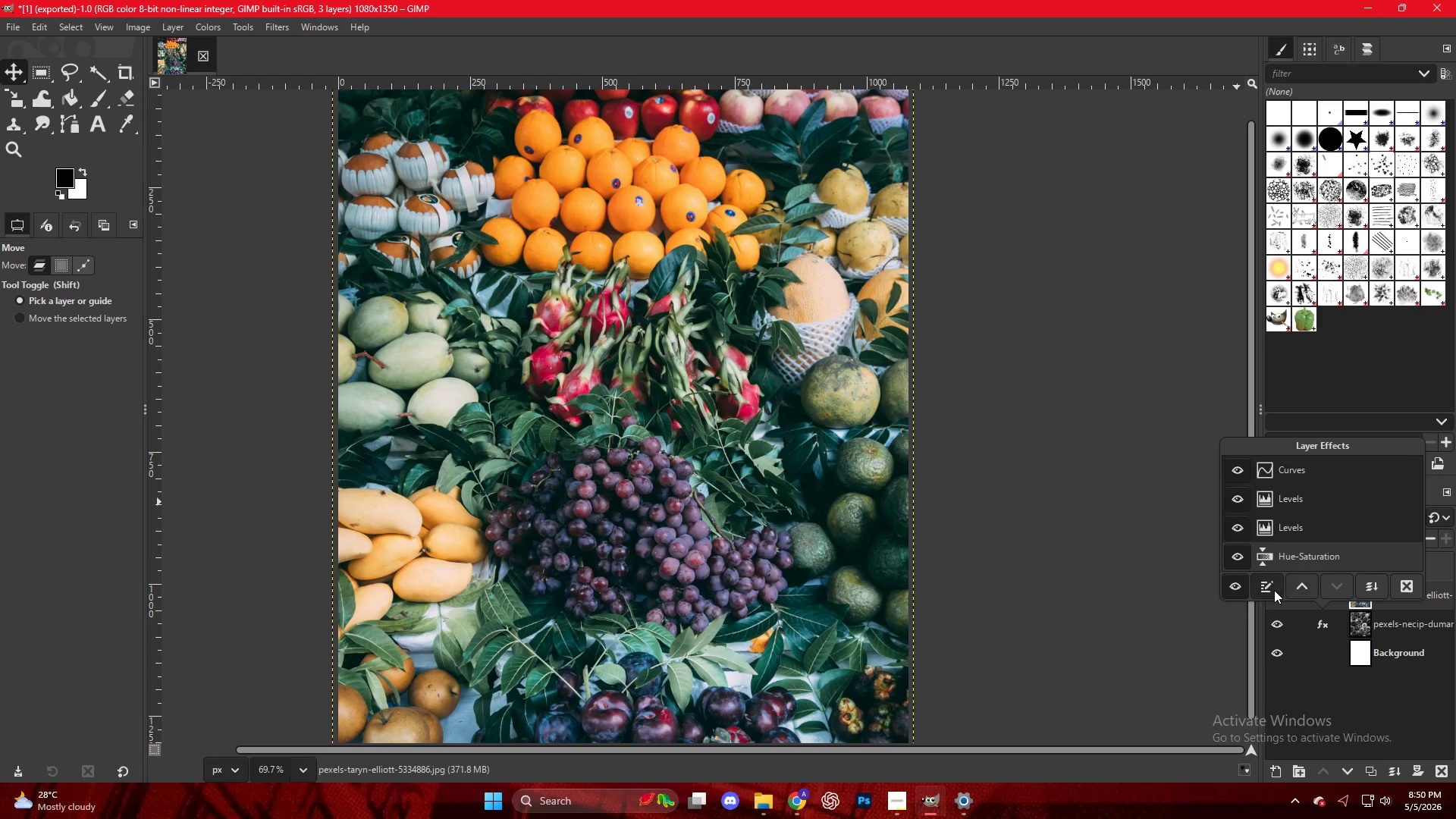 
left_click([1269, 590])
 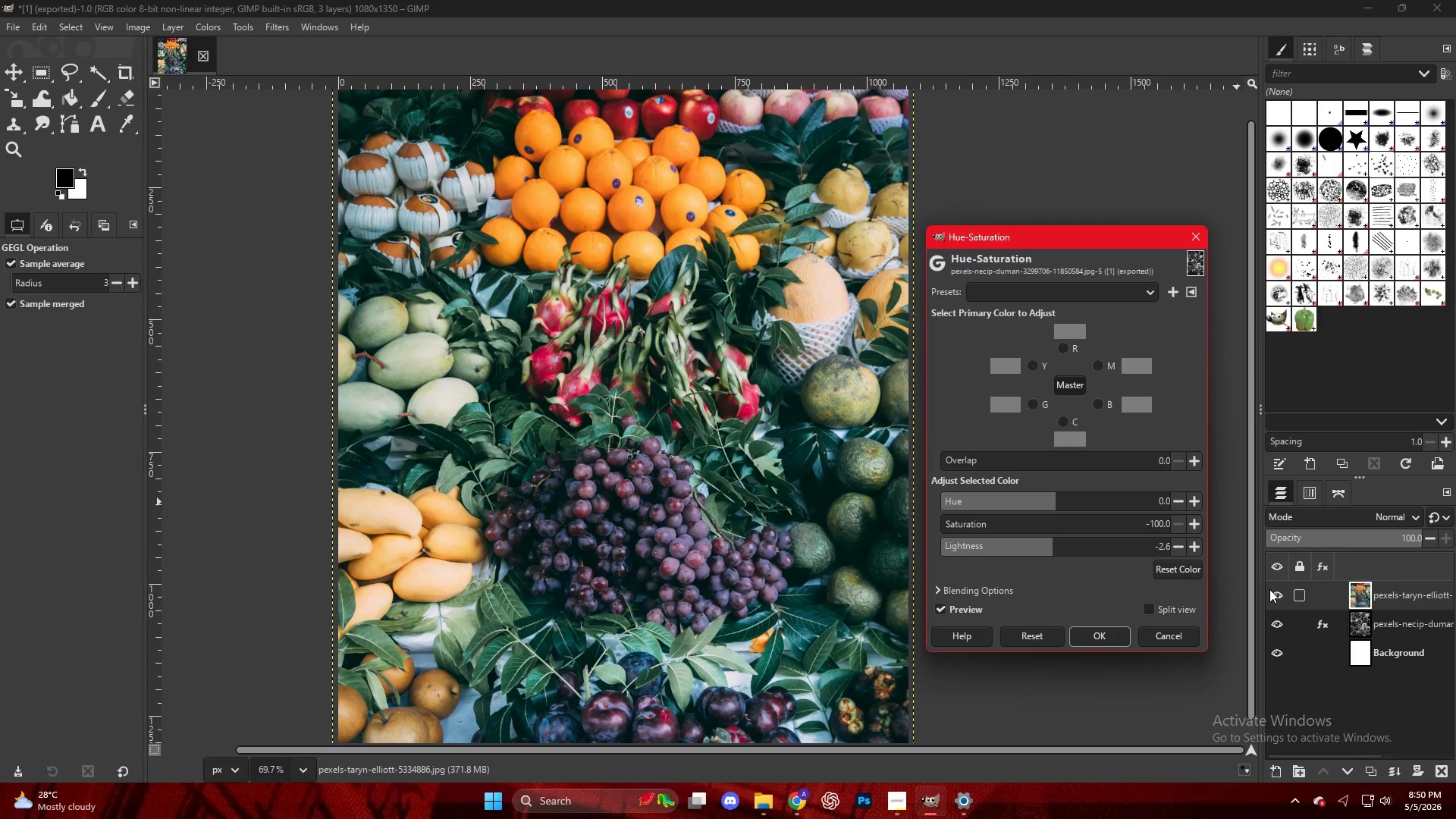 
key(Escape)
 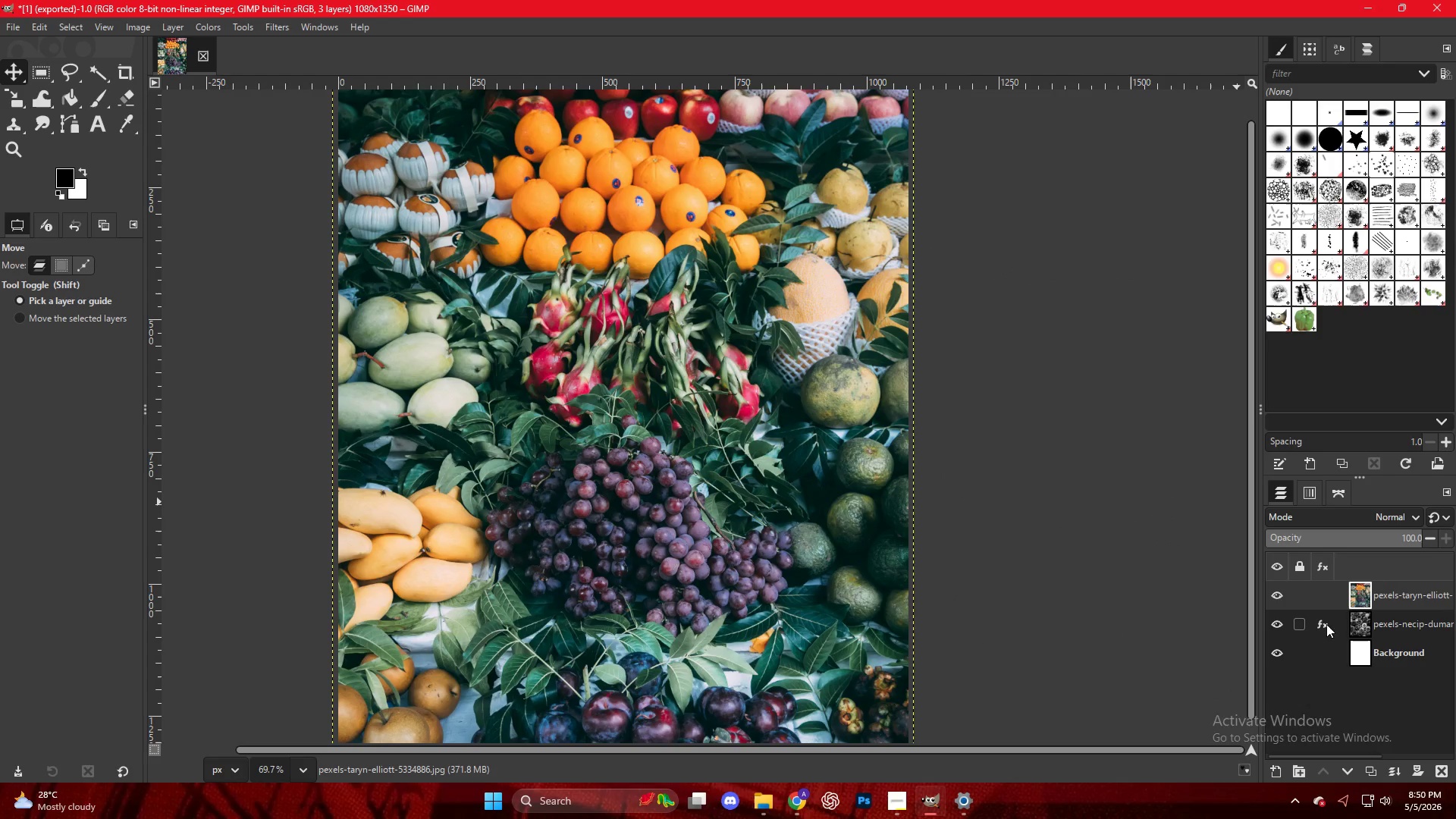 
left_click([1323, 624])
 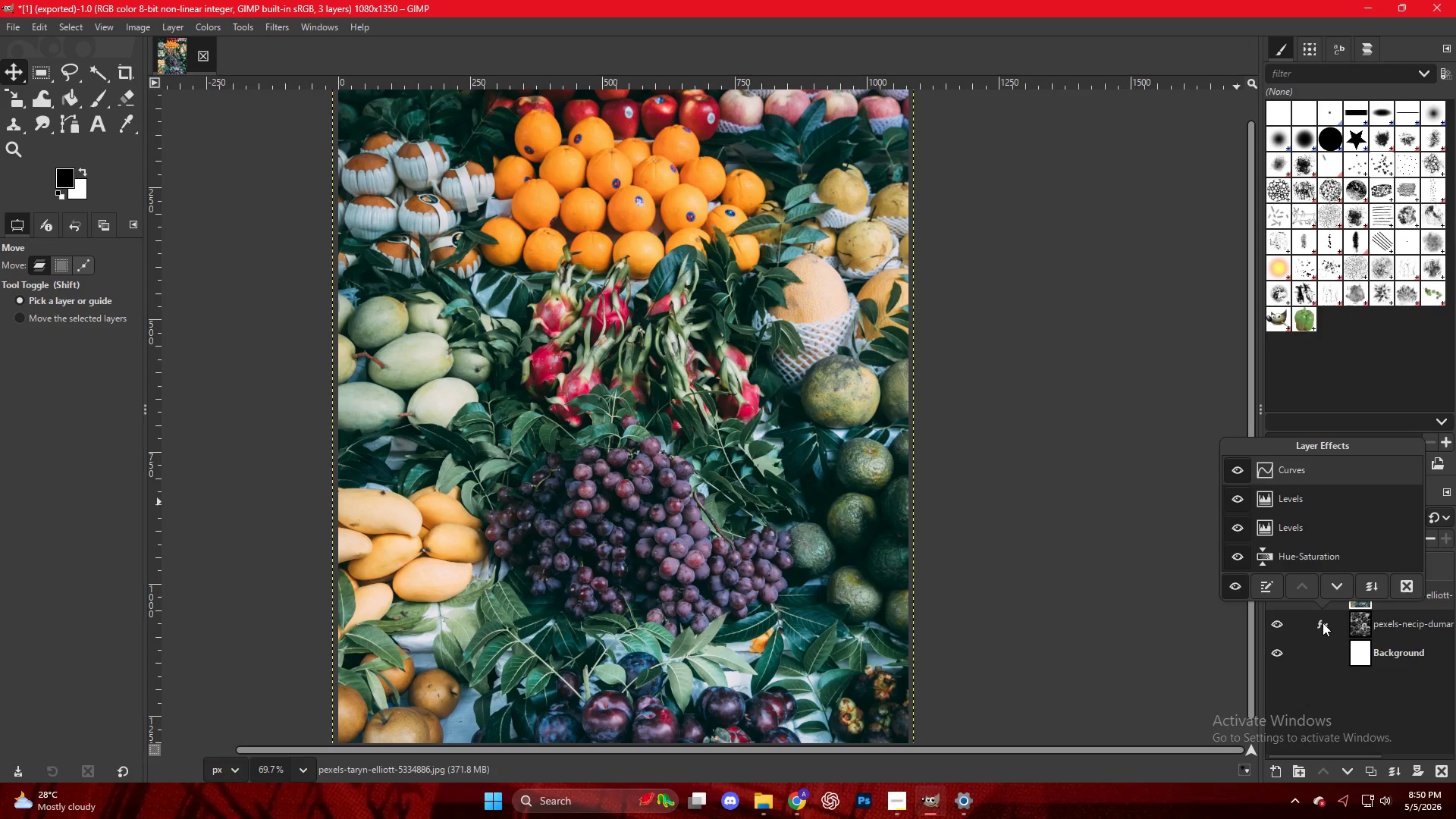 
left_click([1323, 623])
 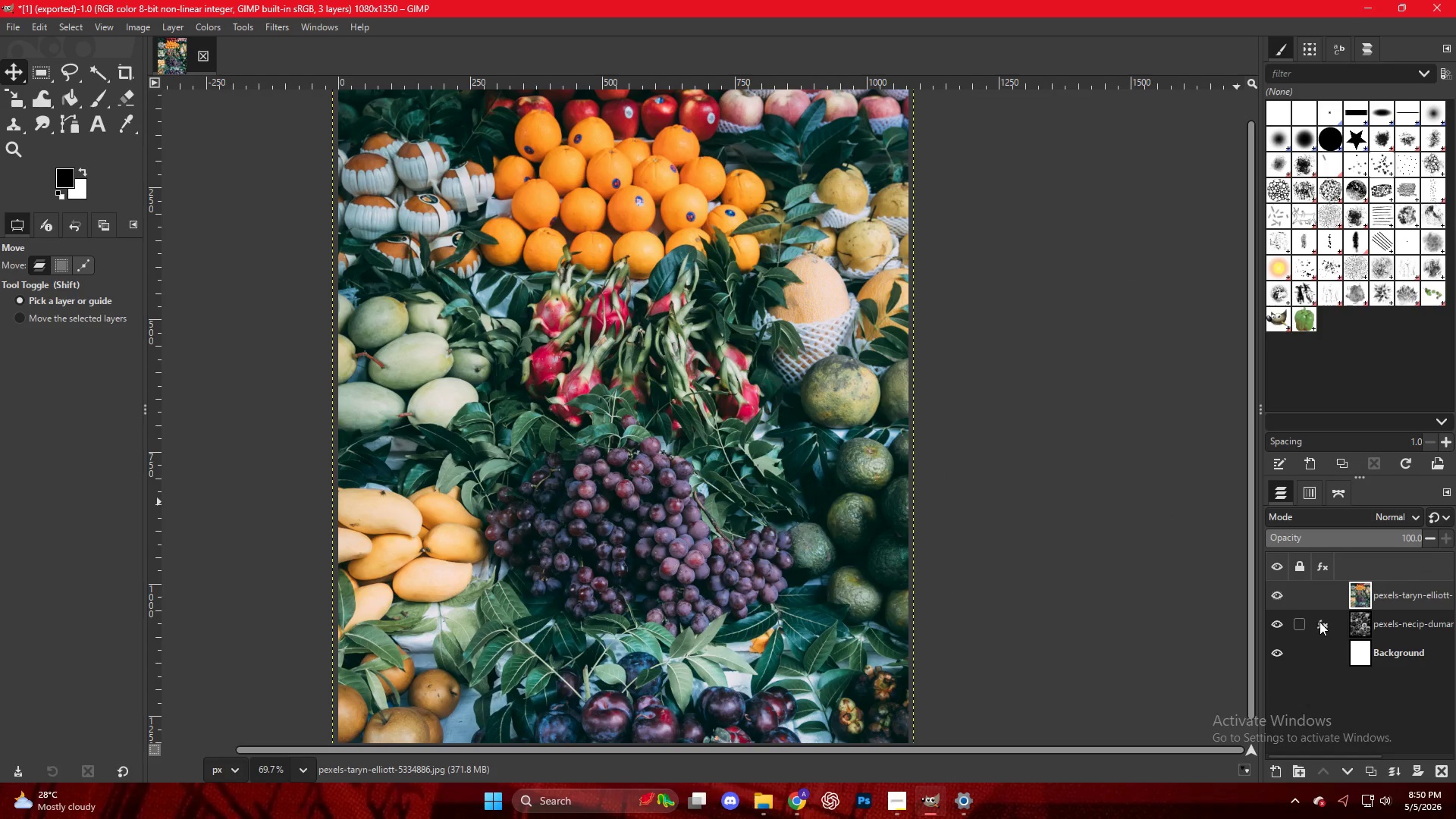 
right_click([1320, 622])
 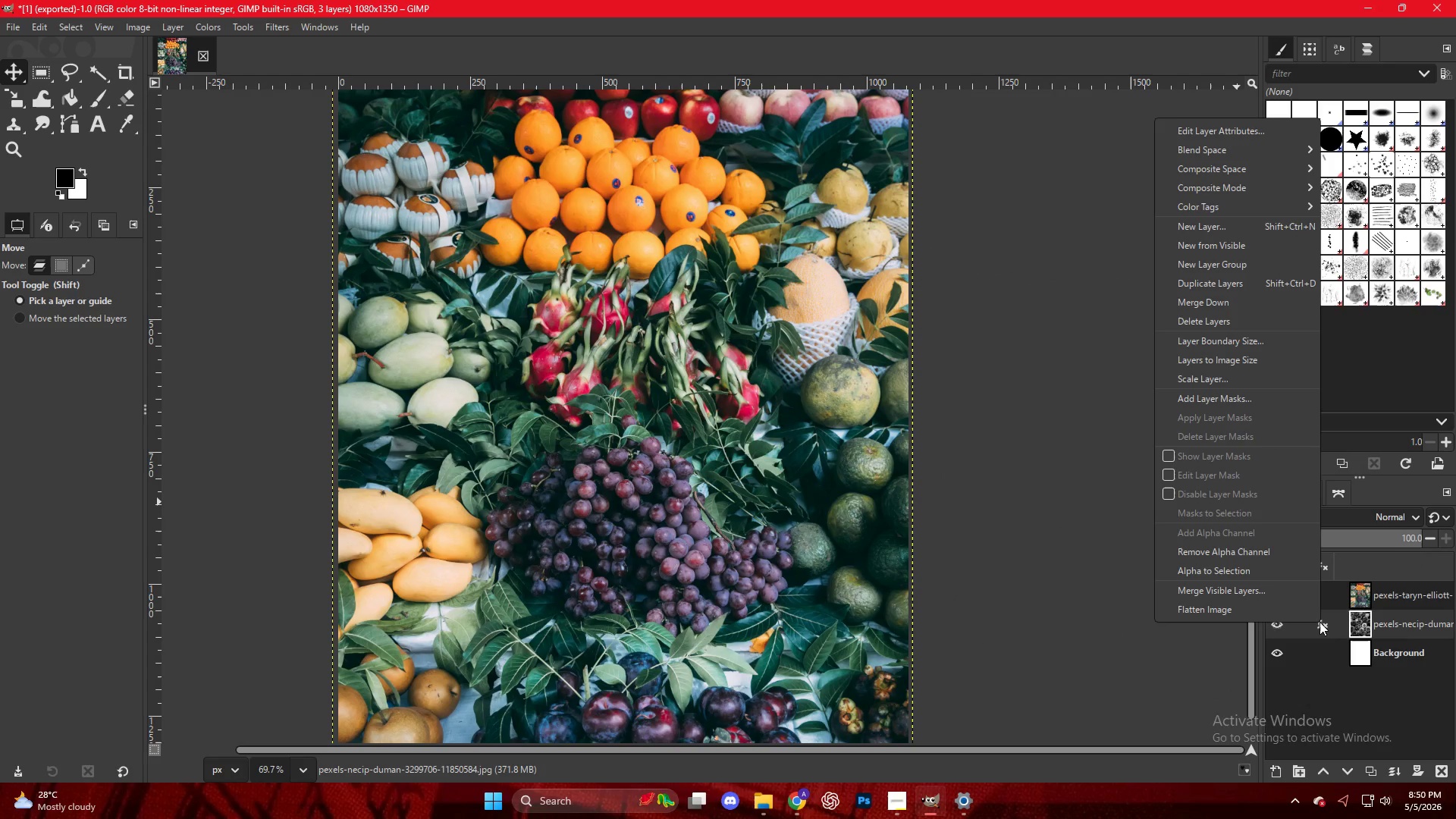 
left_click([1076, 493])
 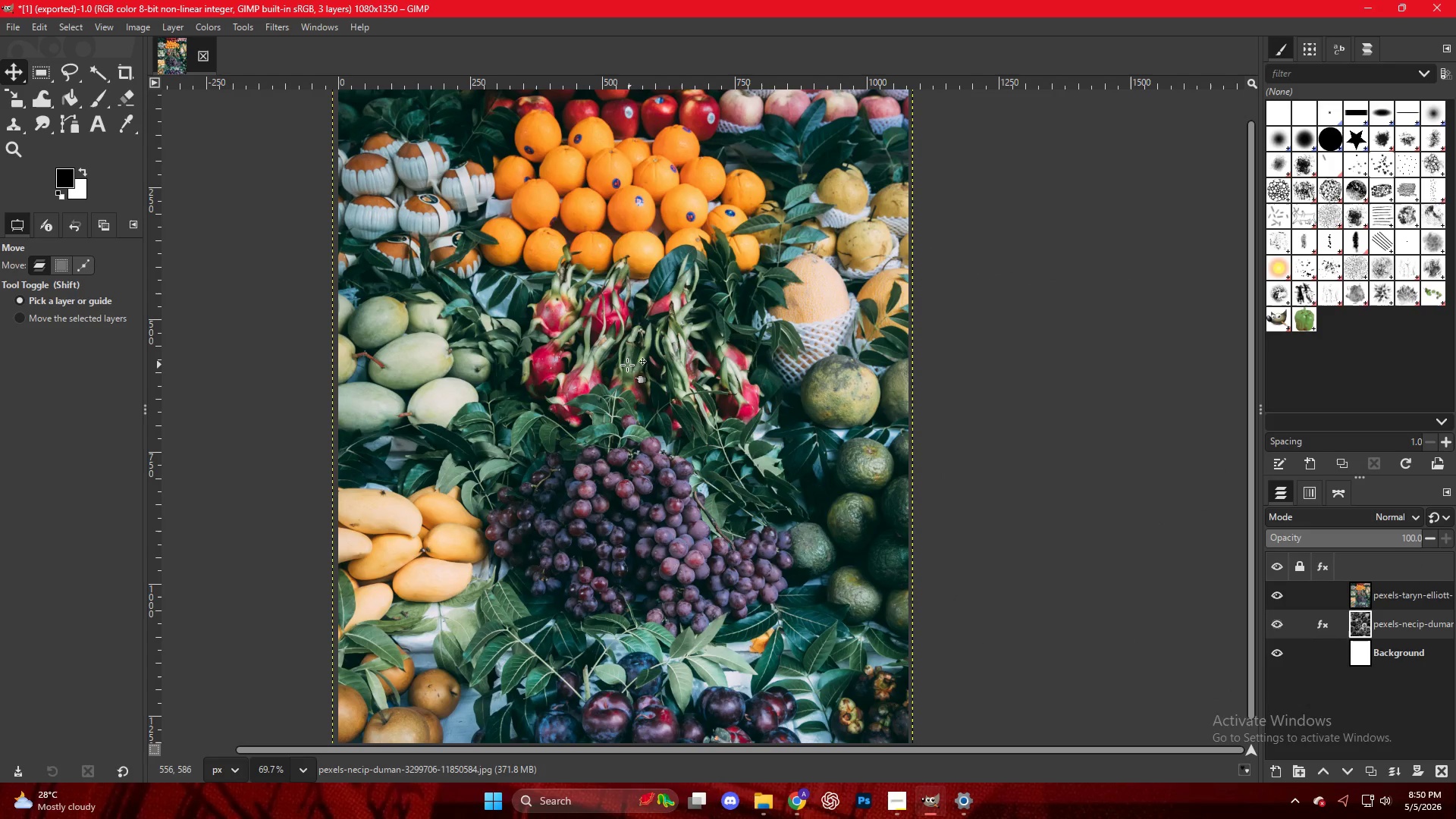 
key(Alt+AltLeft)
 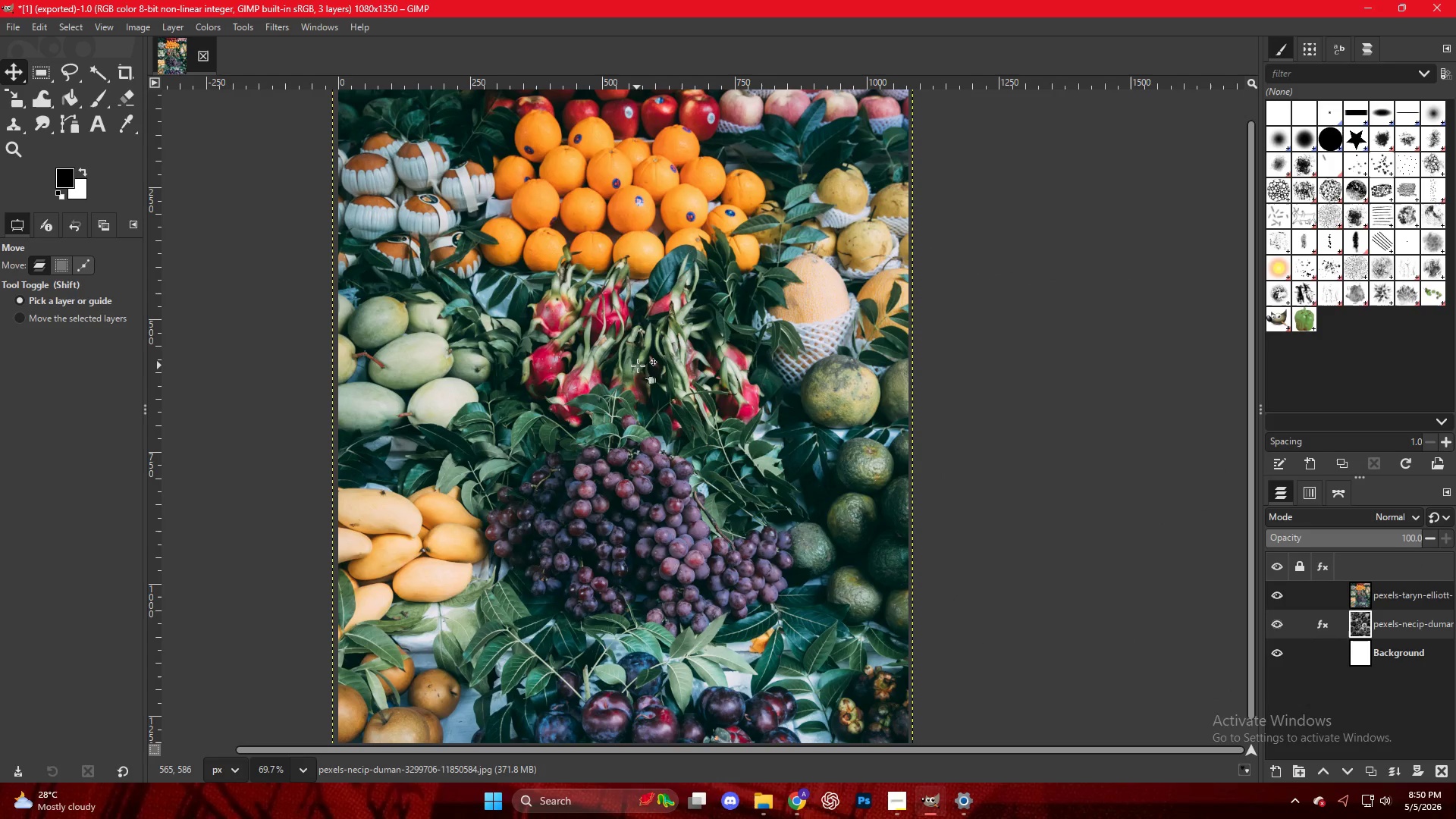 
scroll: coordinate [642, 368], scroll_direction: down, amount: 2.0
 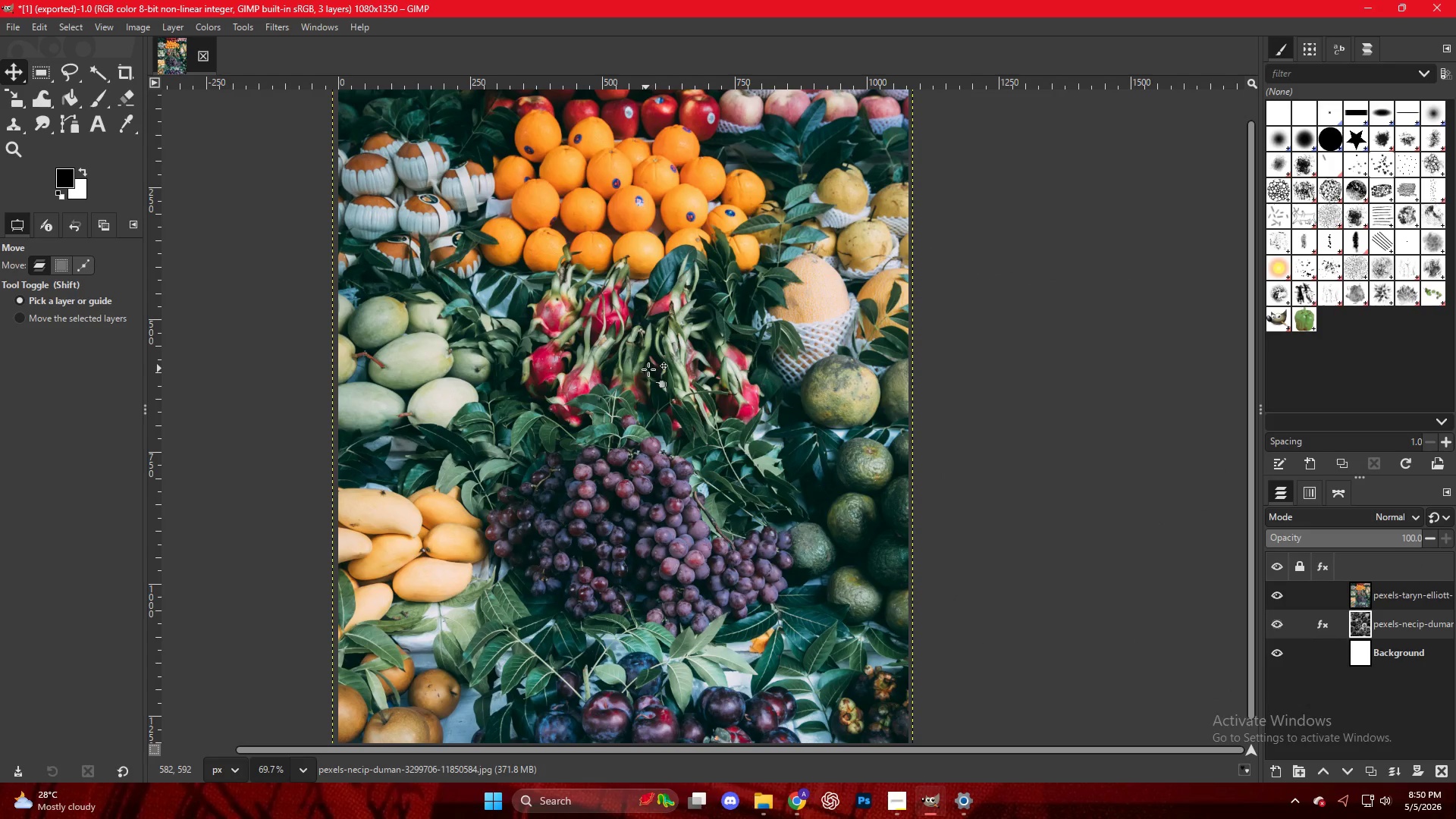 
hold_key(key=ControlLeft, duration=0.34)
 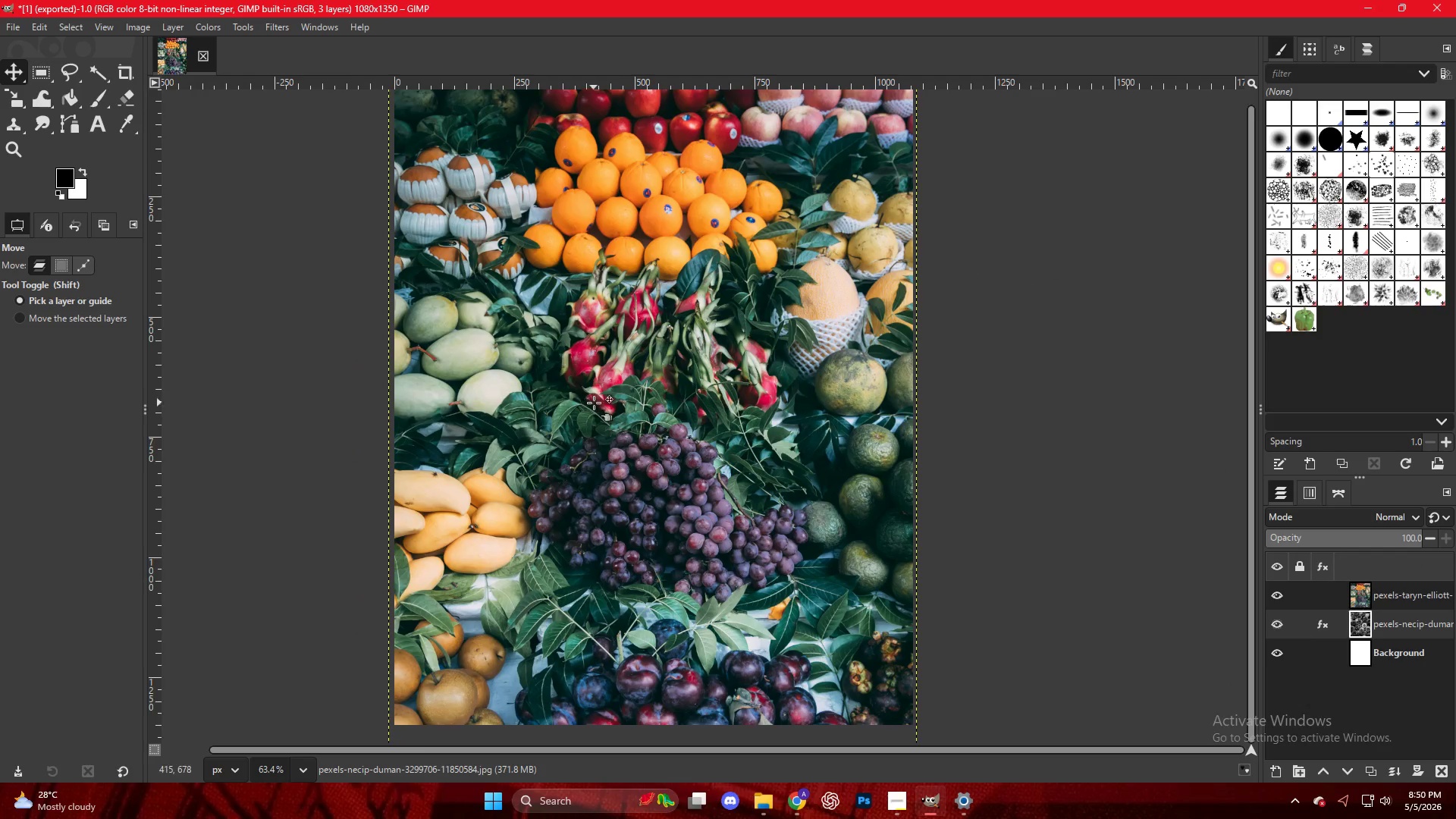 
key(Control+ControlLeft)
 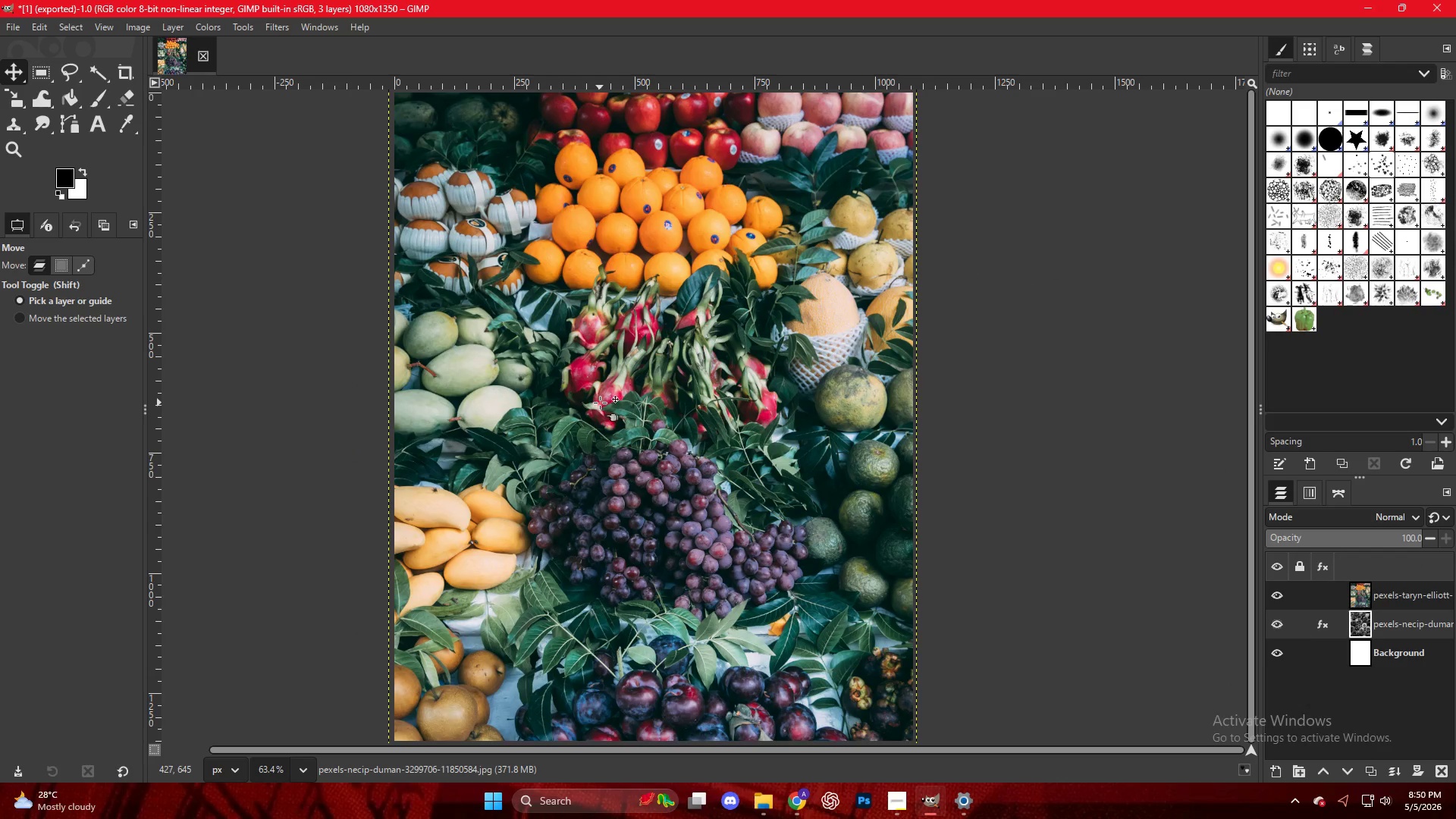 
scroll: coordinate [597, 403], scroll_direction: up, amount: 2.0
 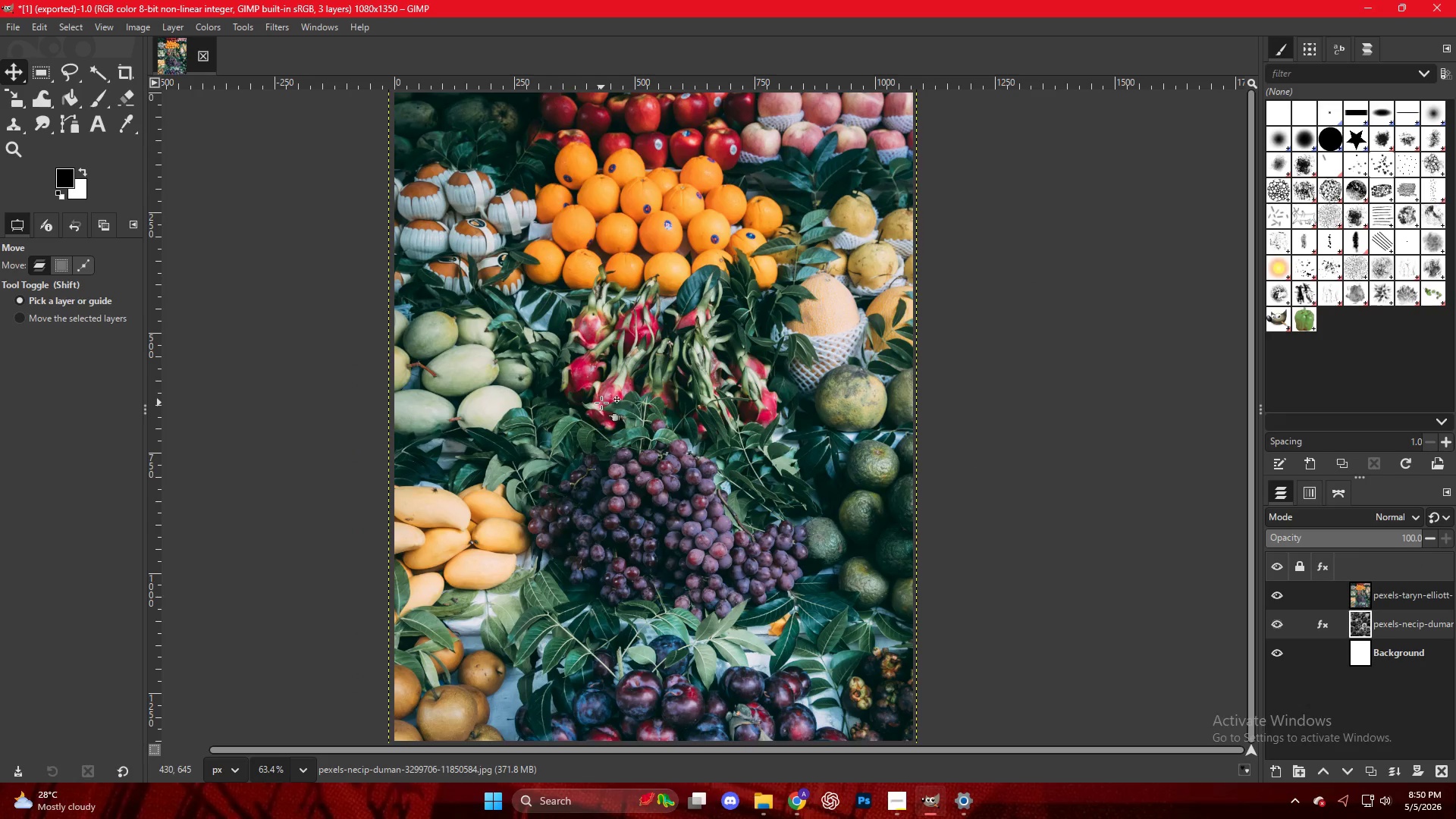 
key(M)
 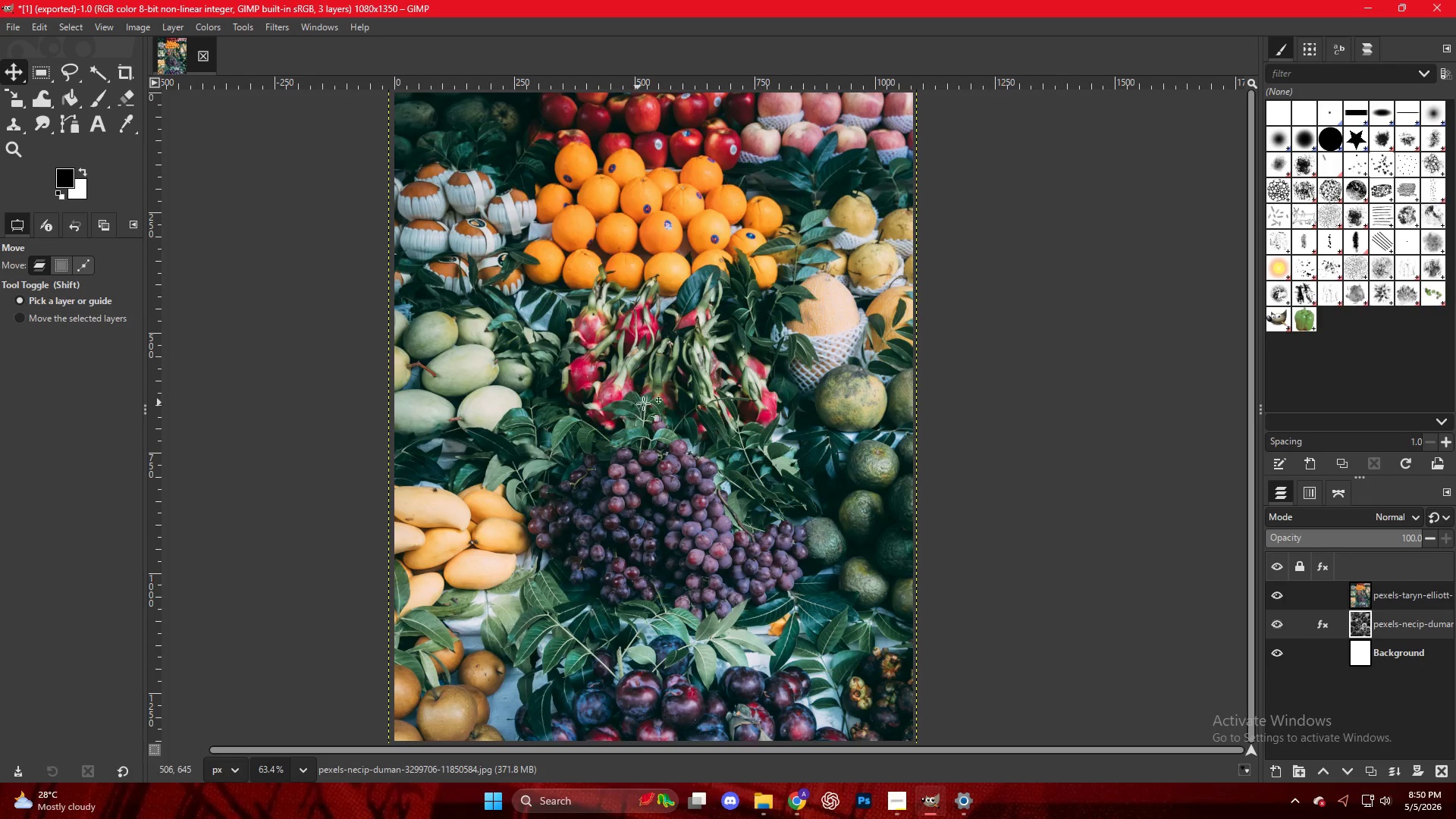 
key(Control+ControlLeft)
 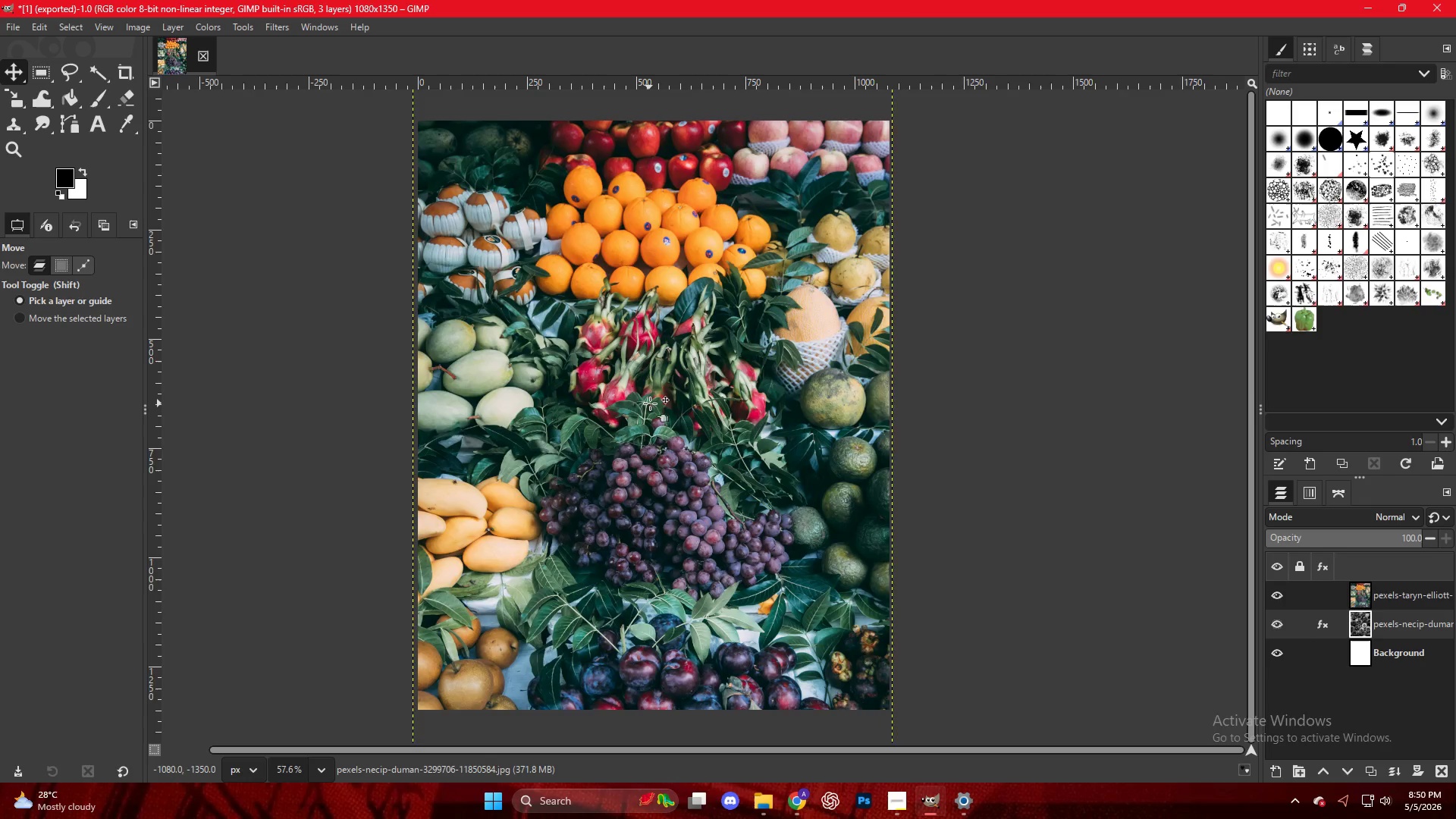 
right_click([626, 344])
 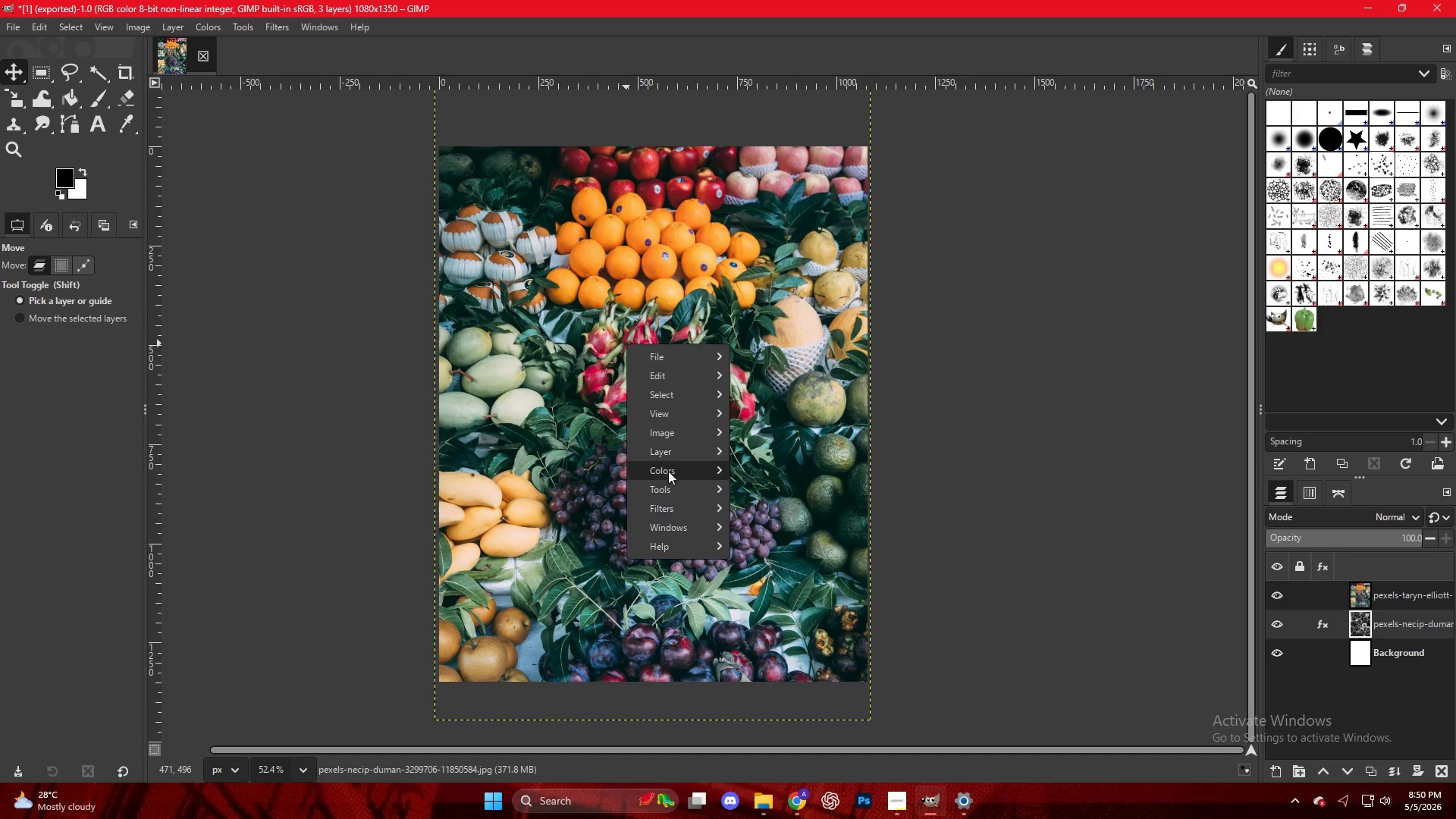 
scroll: coordinate [650, 403], scroll_direction: down, amount: 2.0
 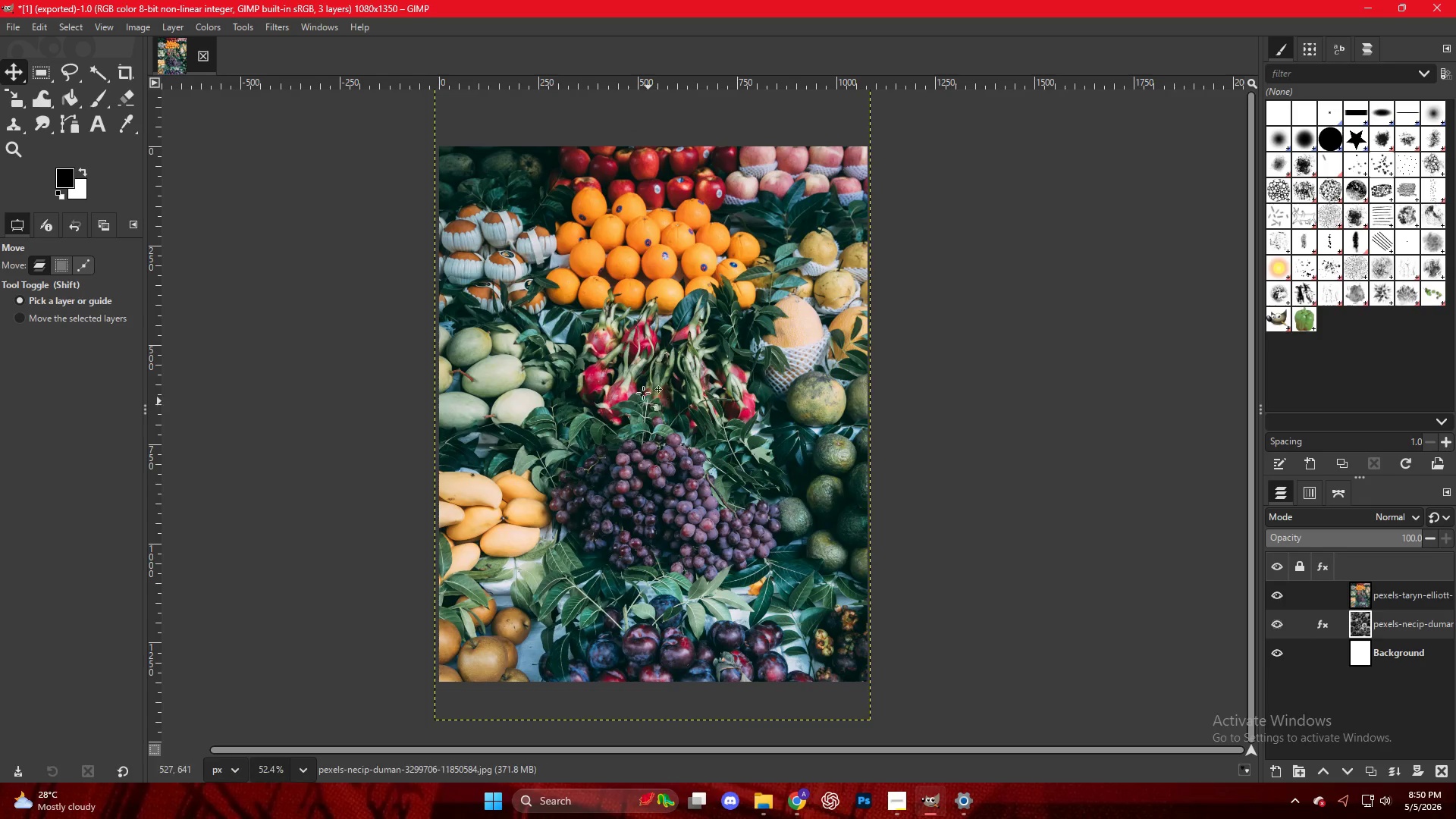 
left_click([669, 472])
 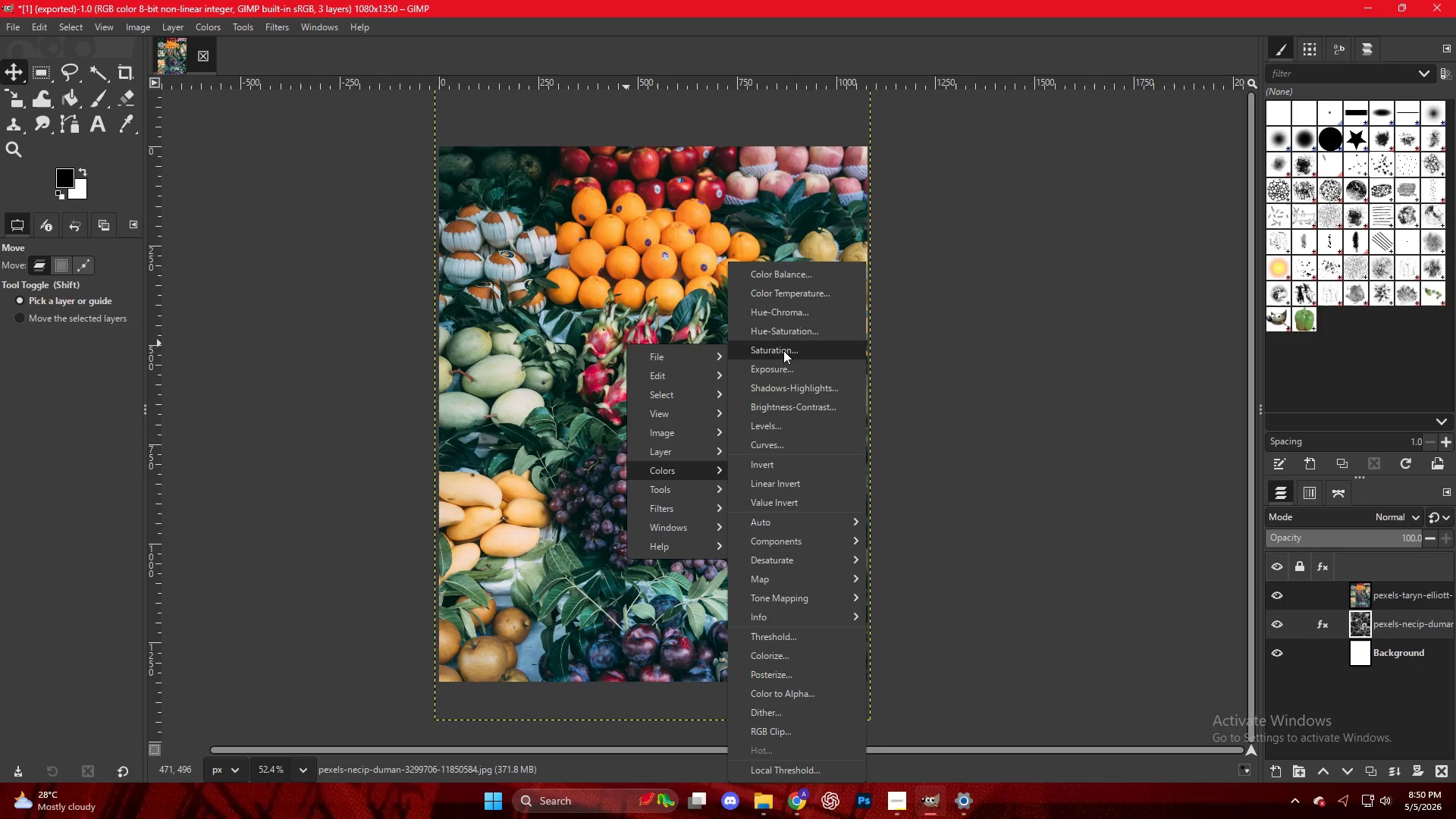 
left_click([777, 333])
 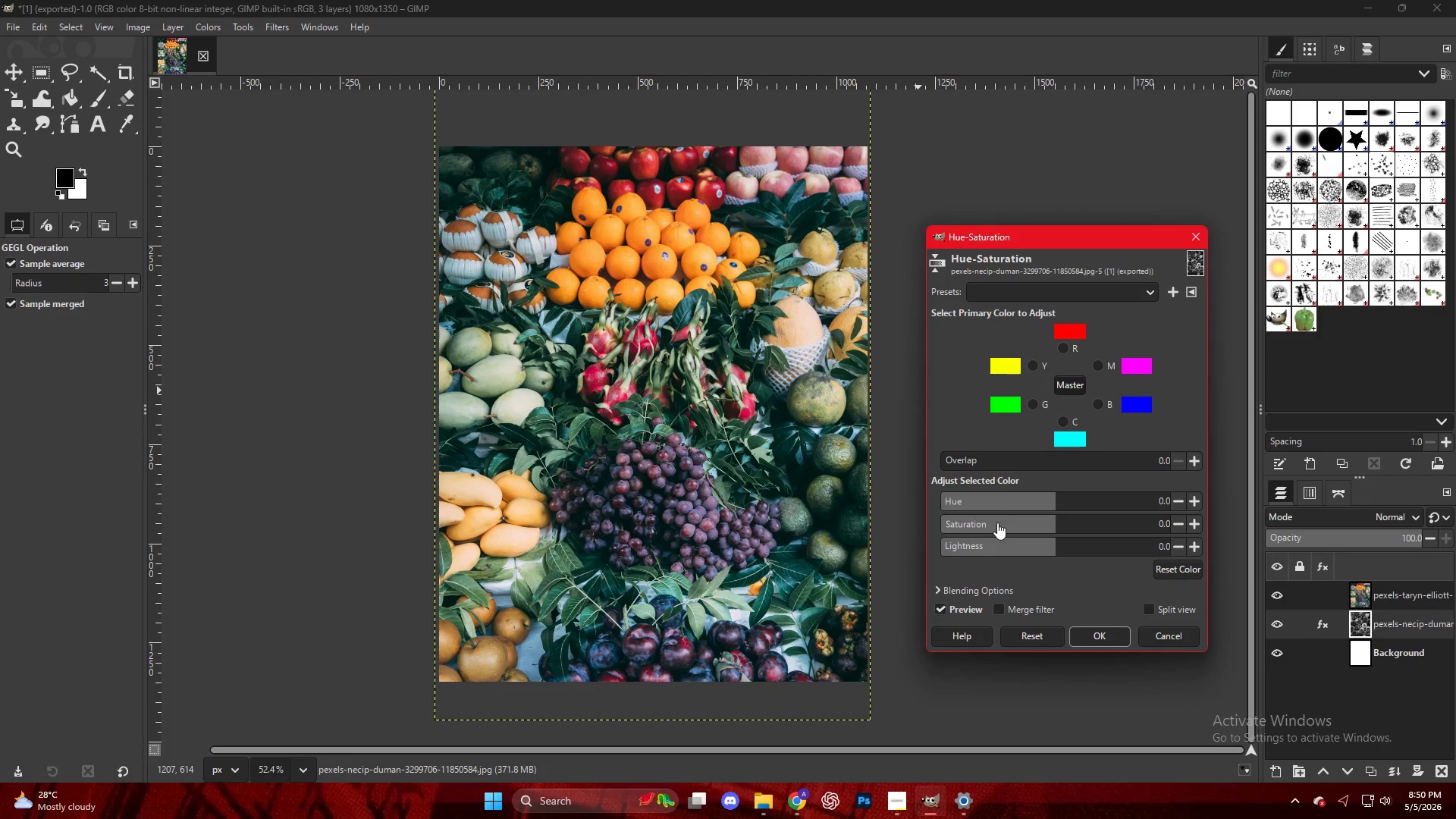 
left_click_drag(start_coordinate=[997, 525], to_coordinate=[920, 522])
 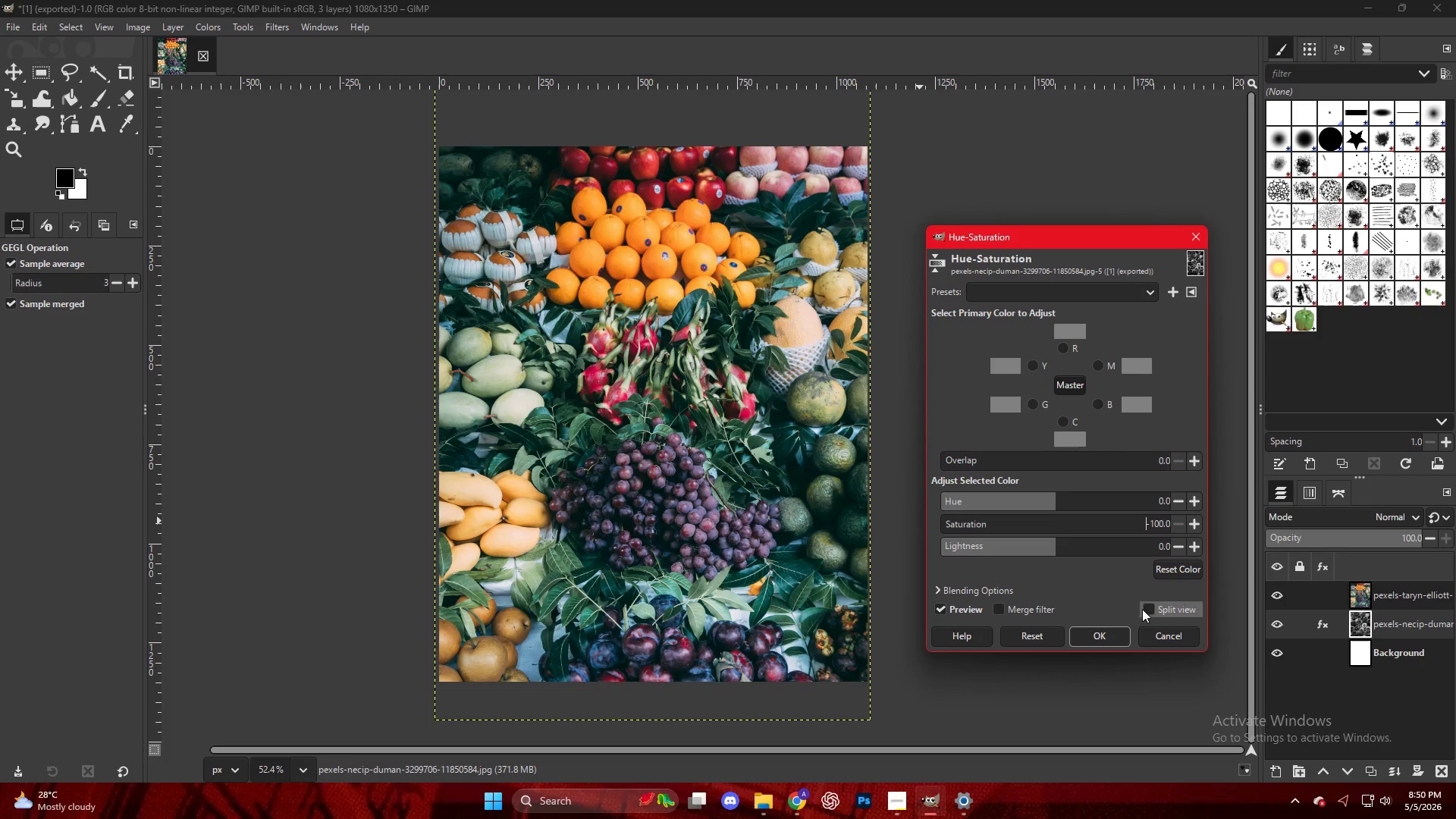 
left_click([1109, 642])
 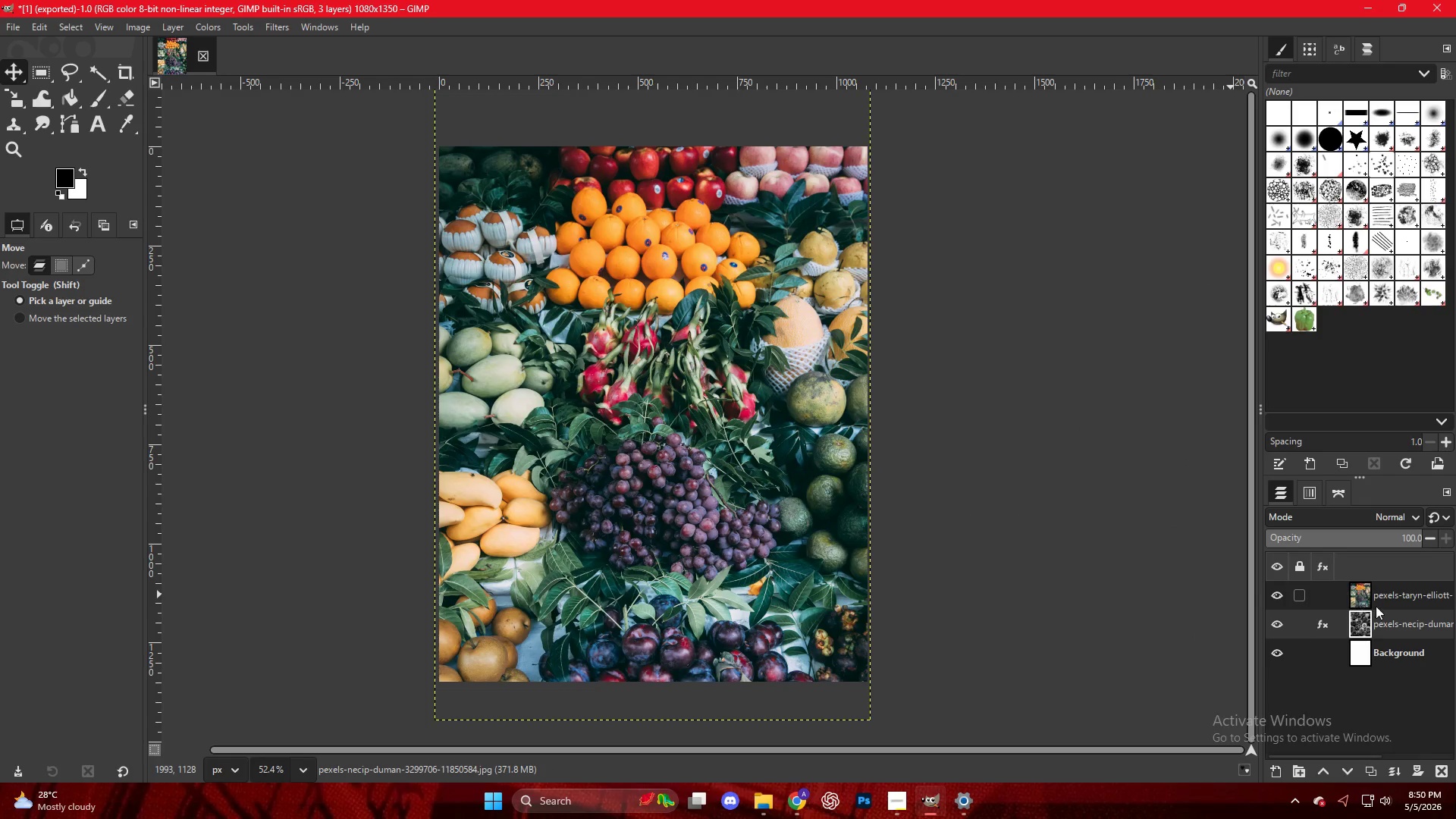 
key(Control+Z)
 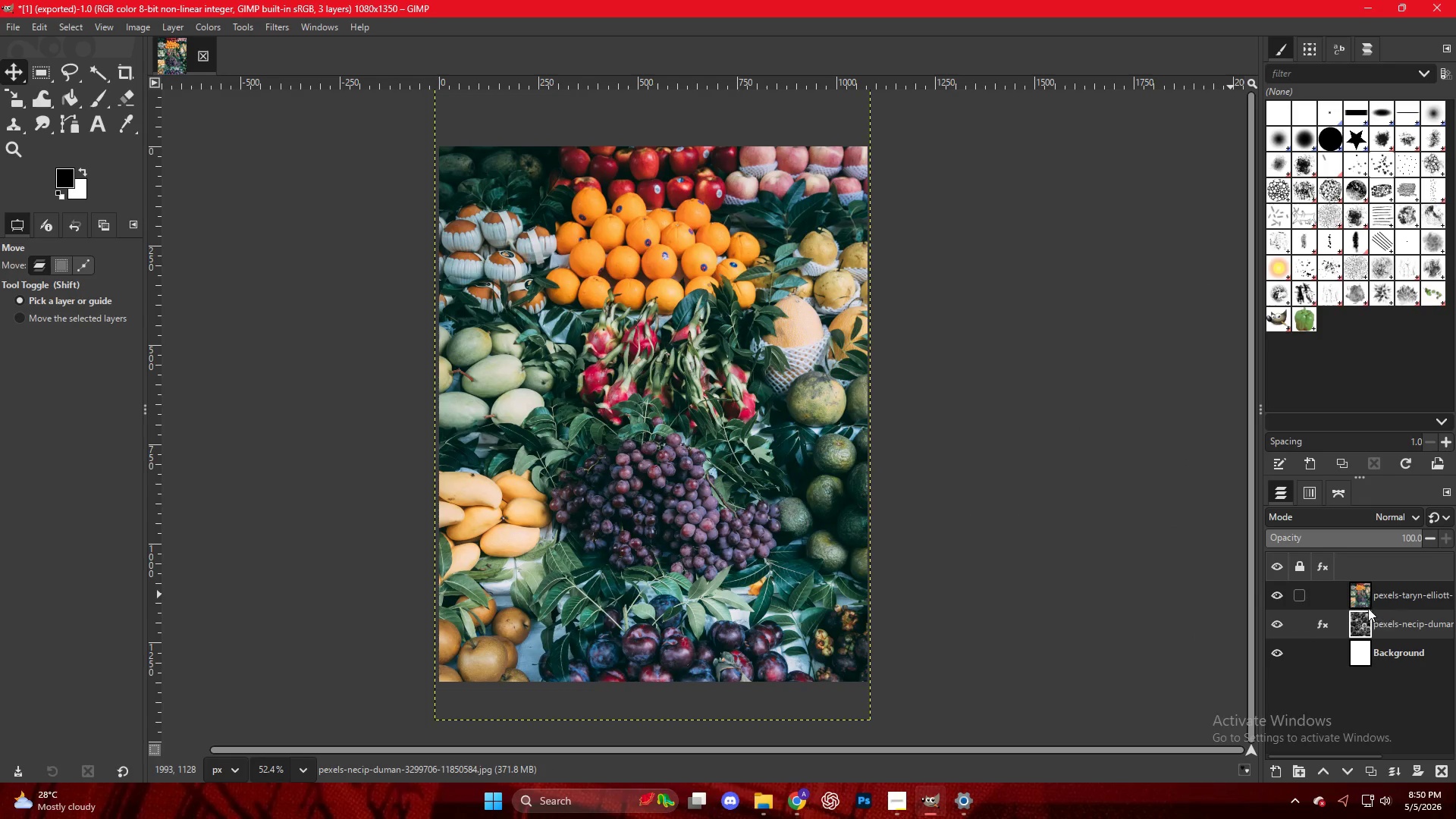 
left_click([1332, 603])
 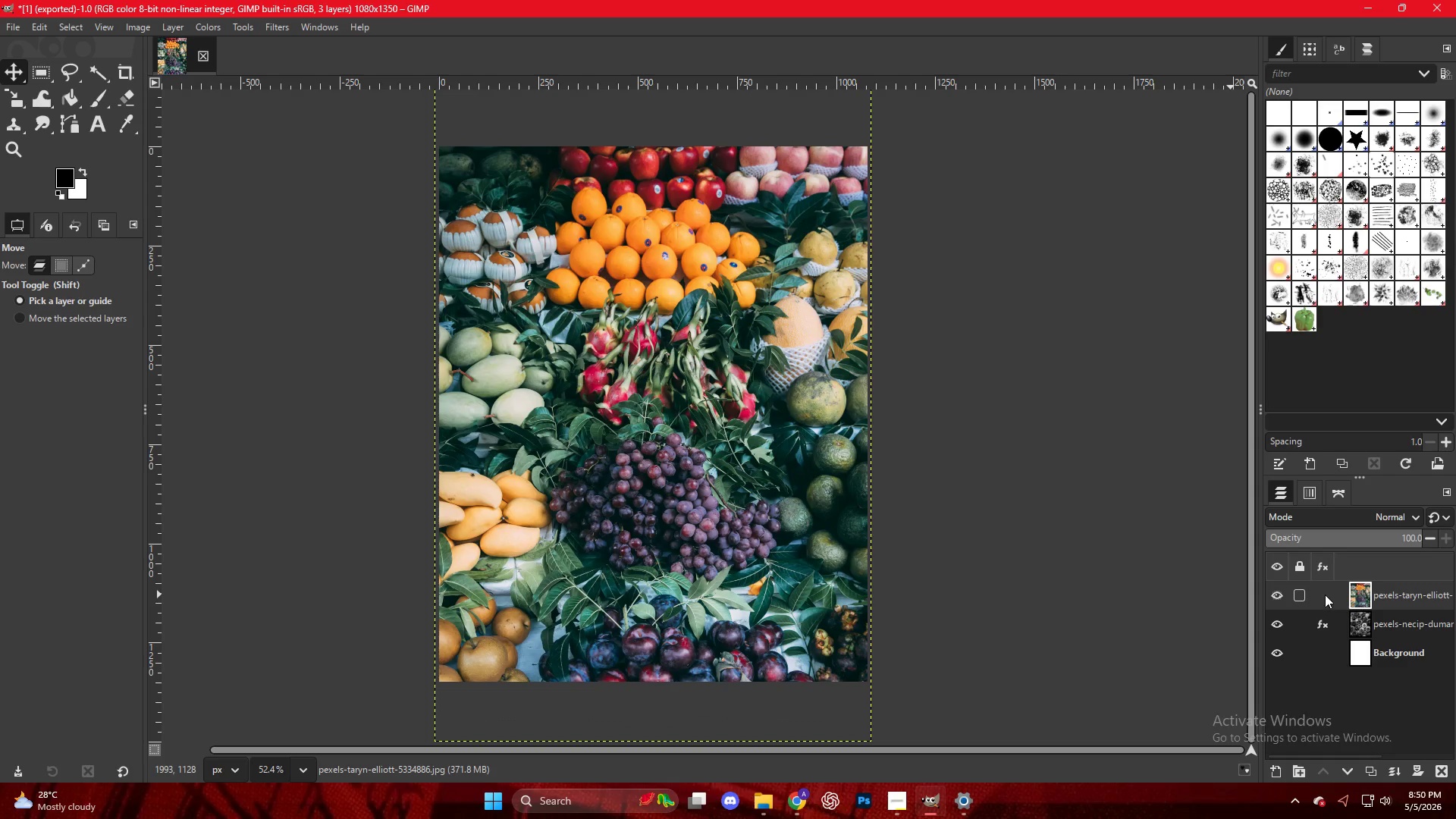 
left_click([1324, 592])
 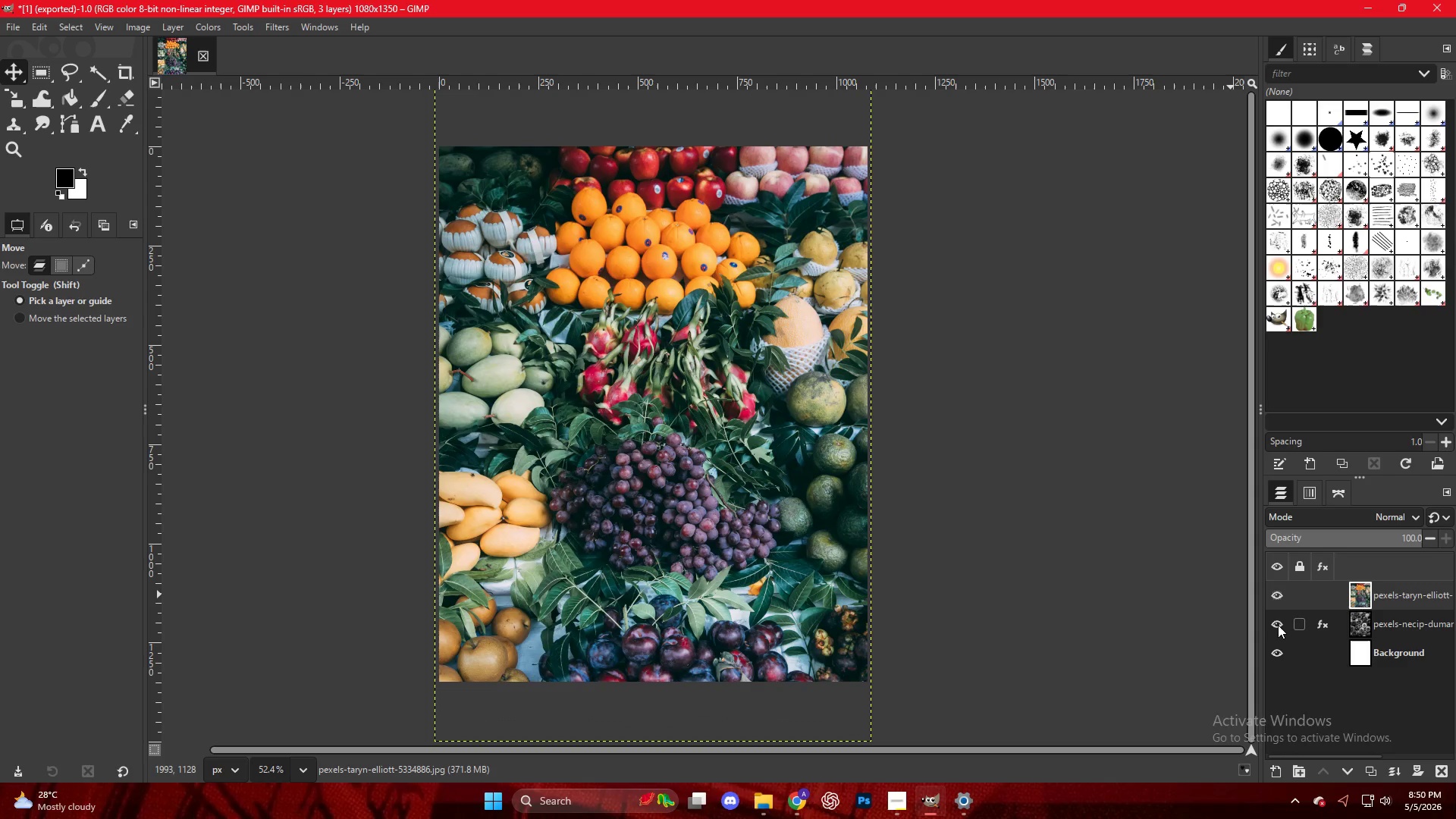 
left_click([1284, 623])
 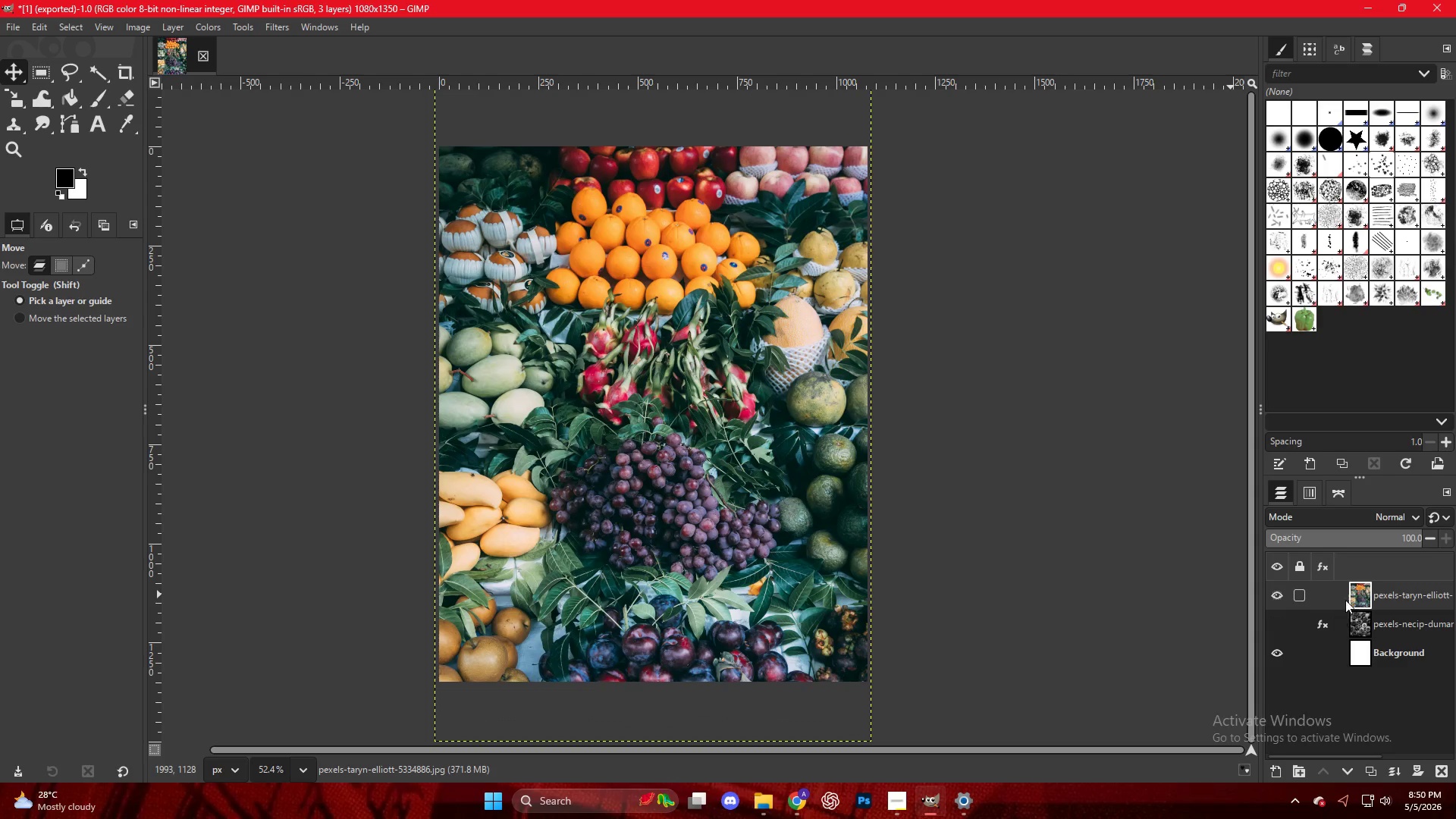 
left_click([1335, 594])
 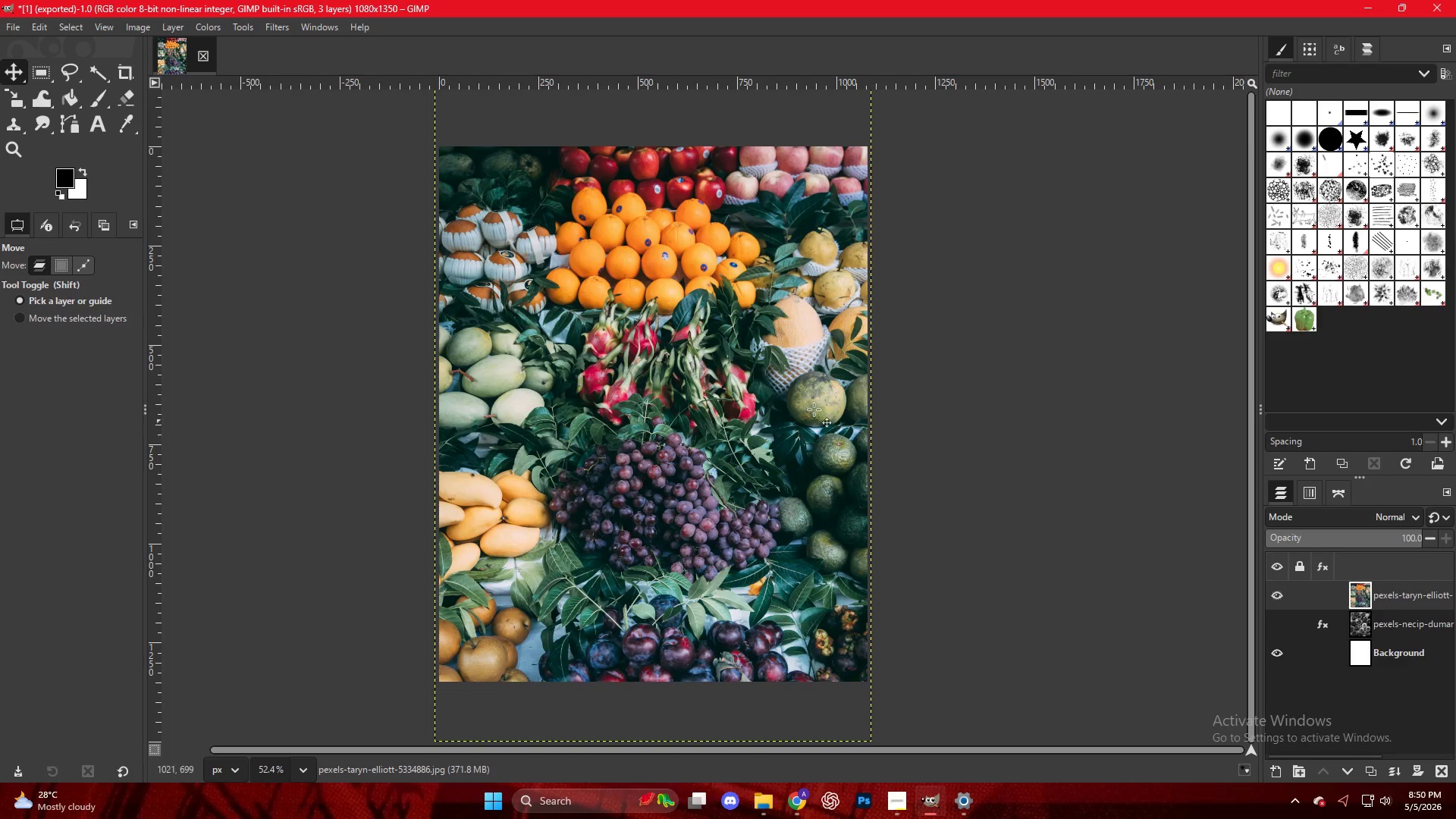 
right_click([663, 329])
 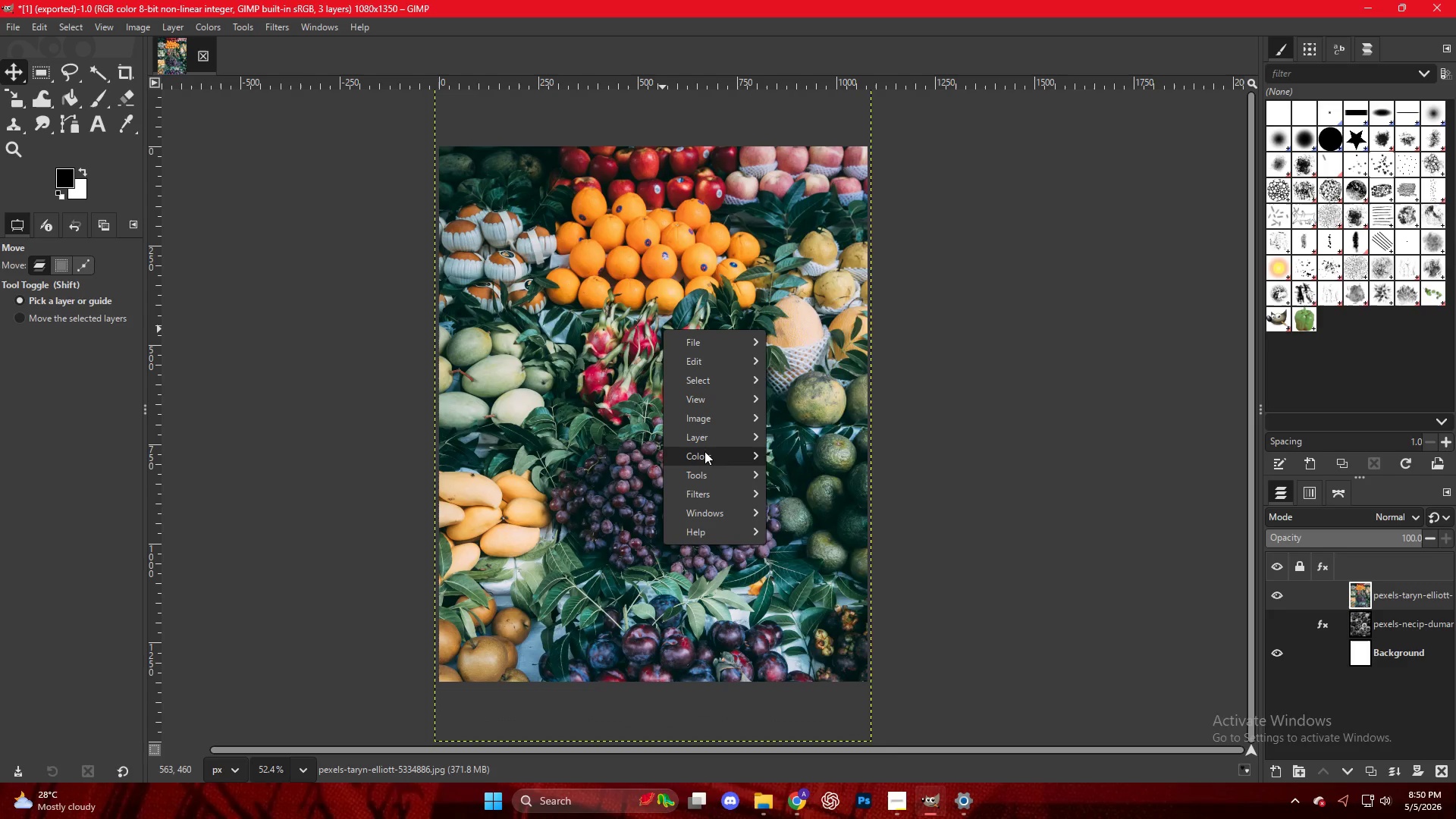 
left_click([704, 451])
 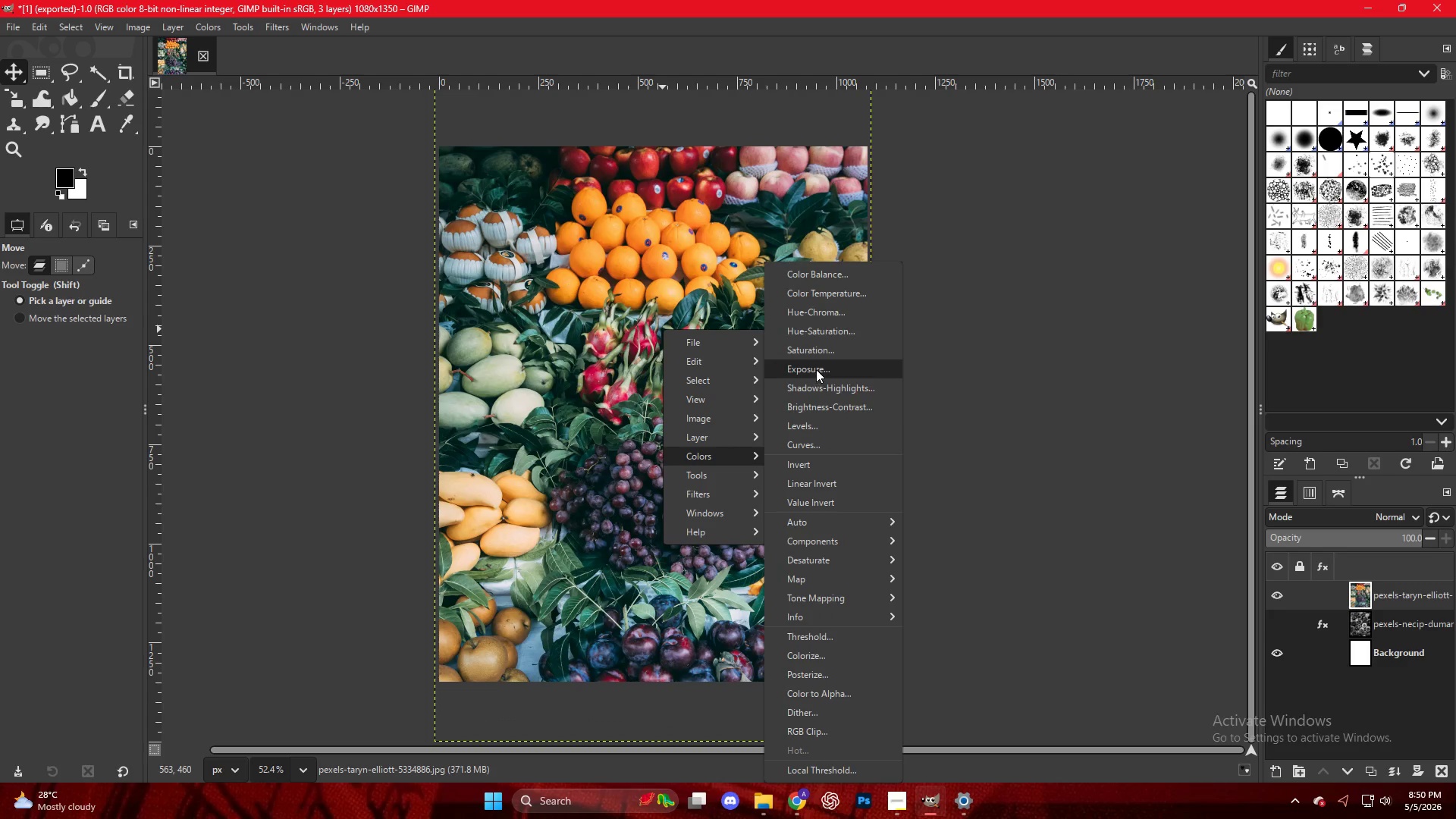 
left_click([814, 356])
 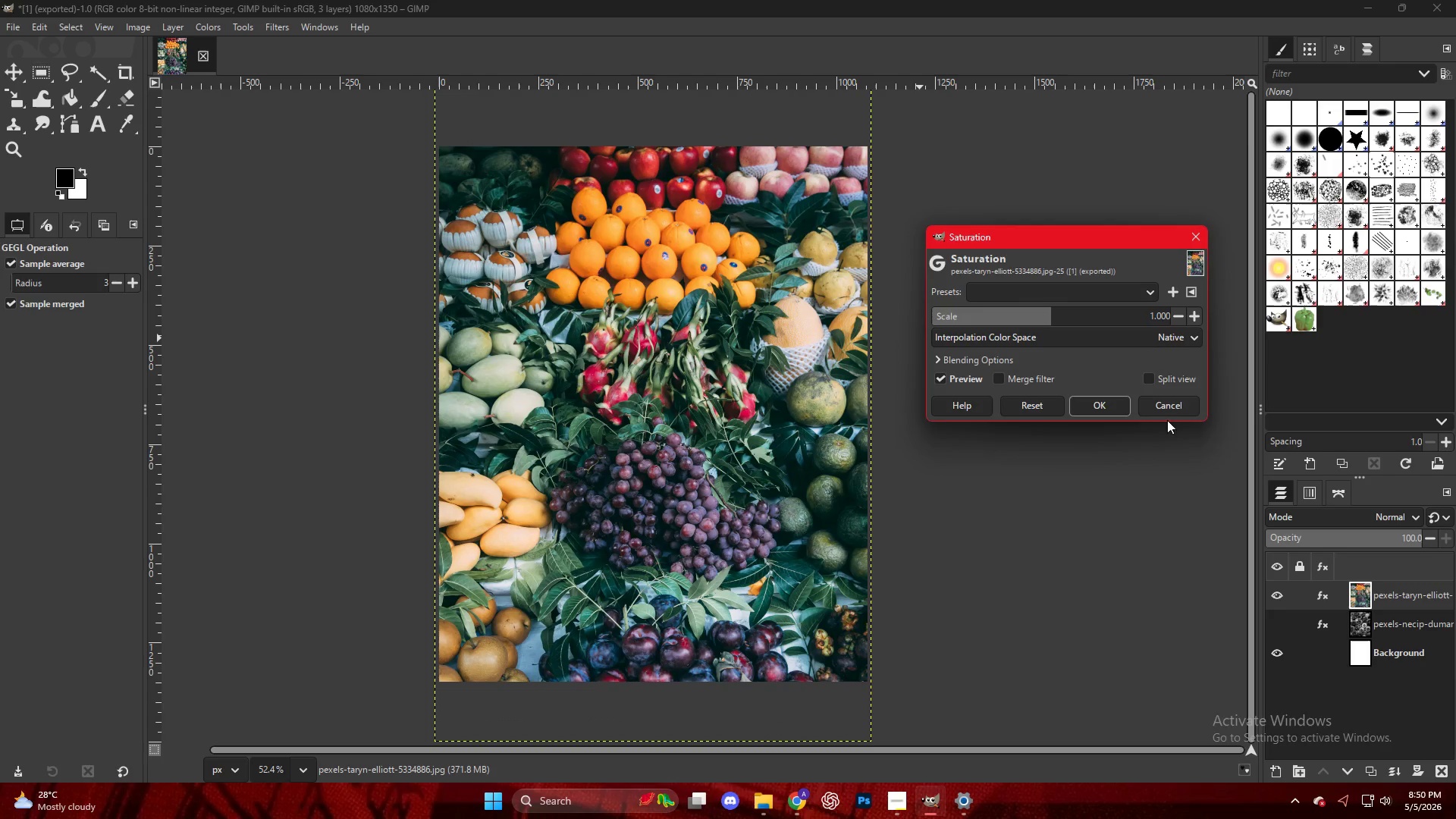 
right_click([560, 283])
 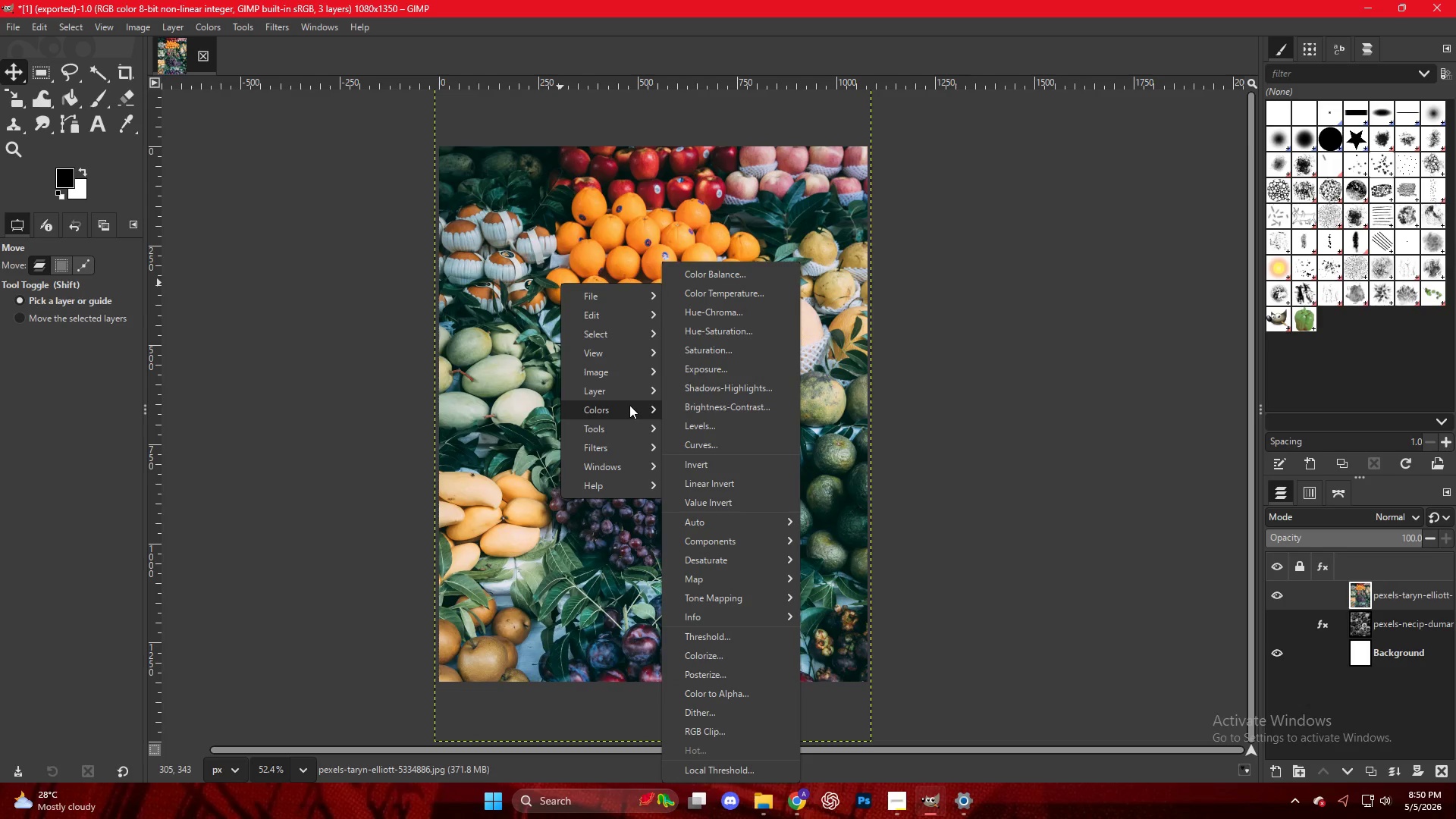 
left_click([698, 333])
 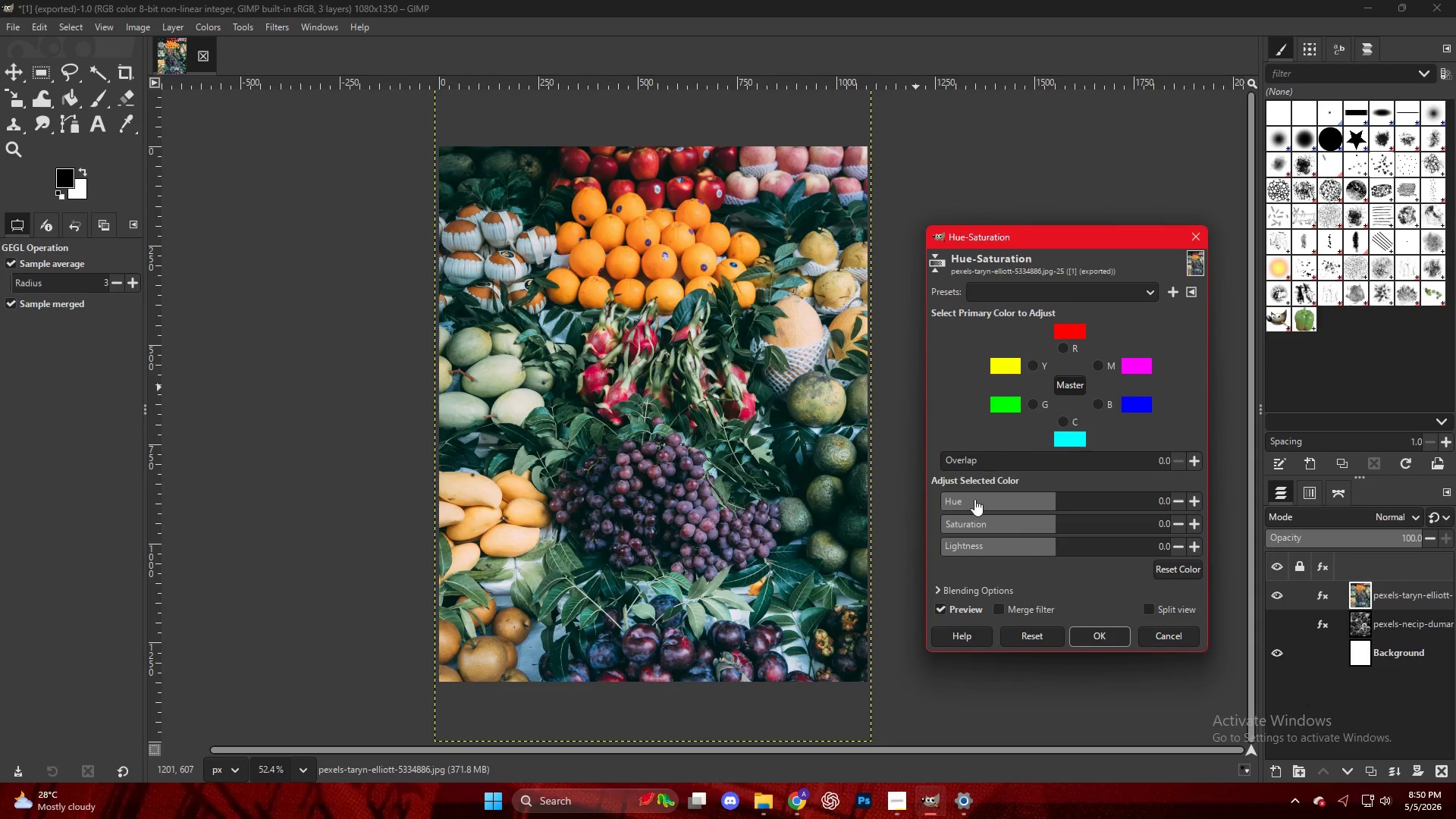 
left_click_drag(start_coordinate=[962, 524], to_coordinate=[879, 523])
 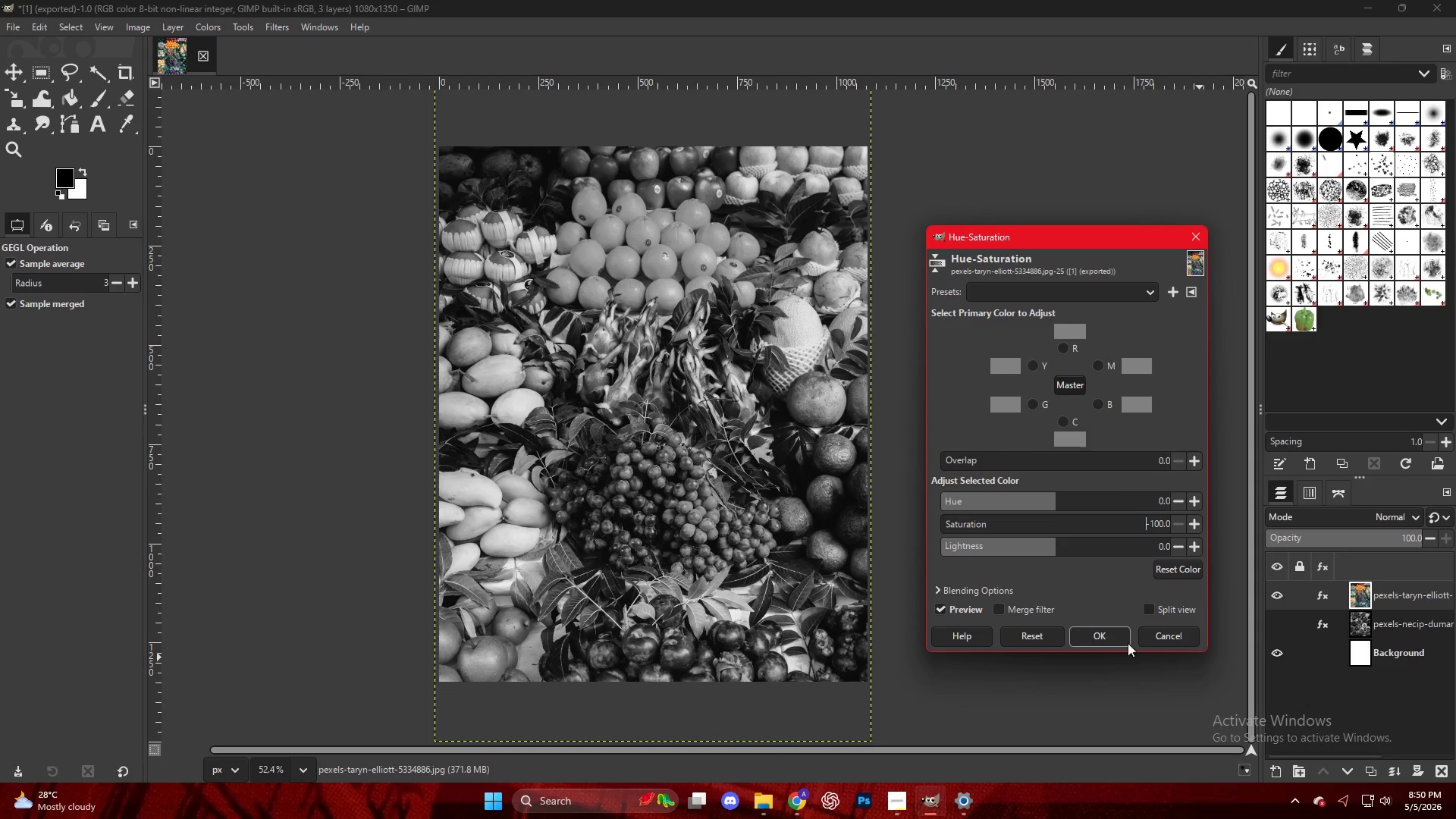 
left_click([1094, 639])
 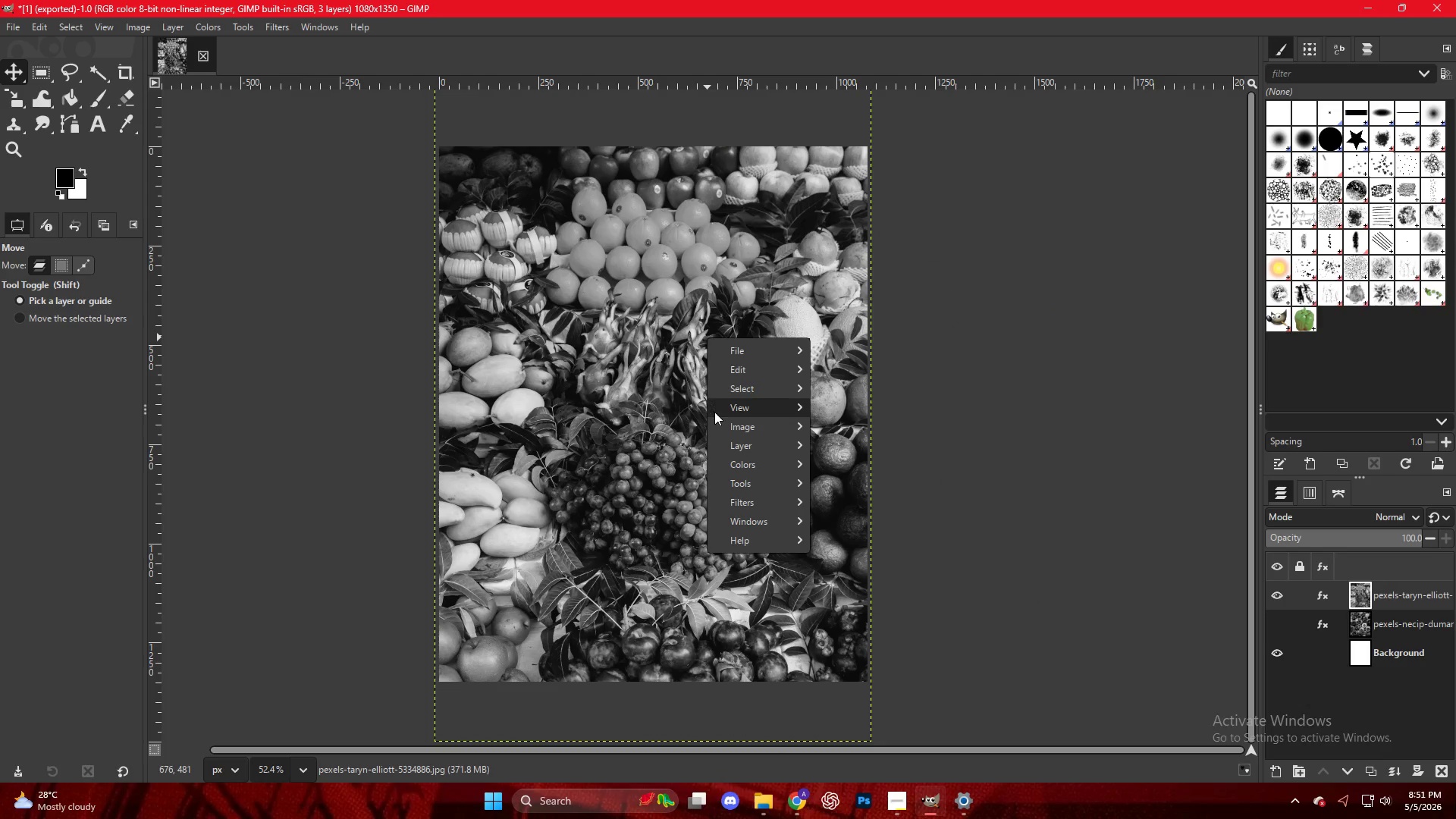 
mouse_move([753, 450])
 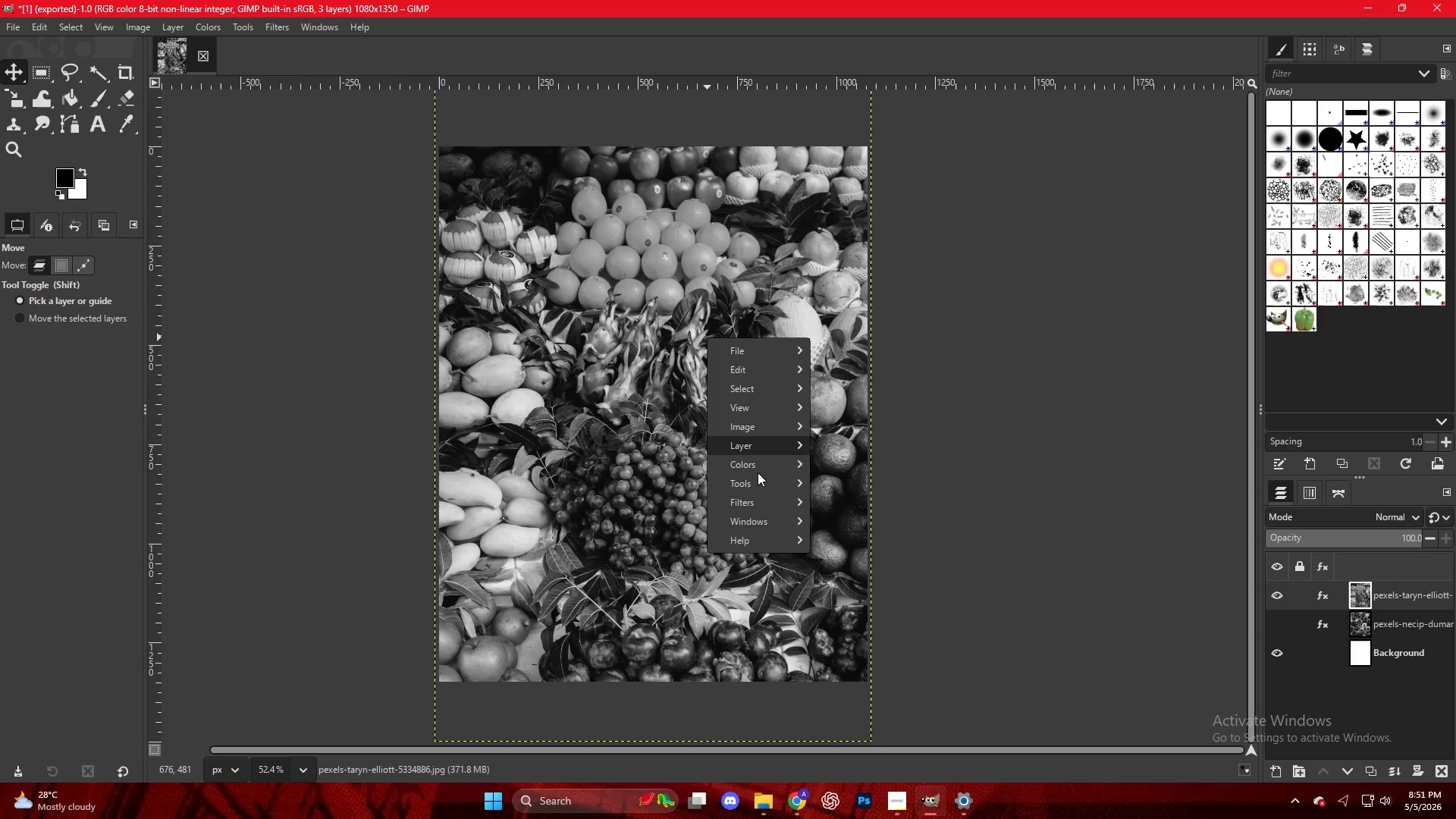 
mouse_move([771, 452])
 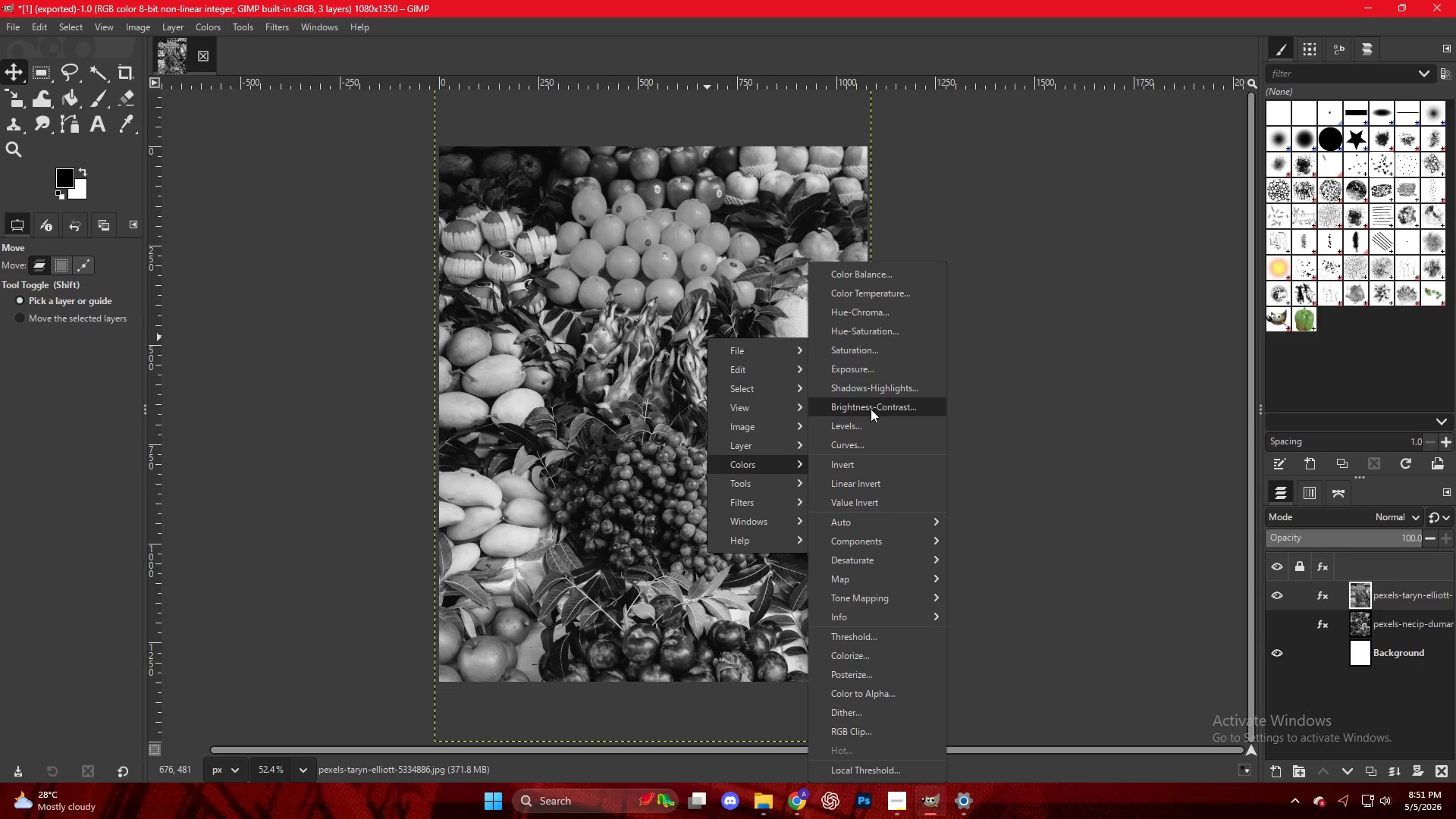 
left_click([874, 438])
 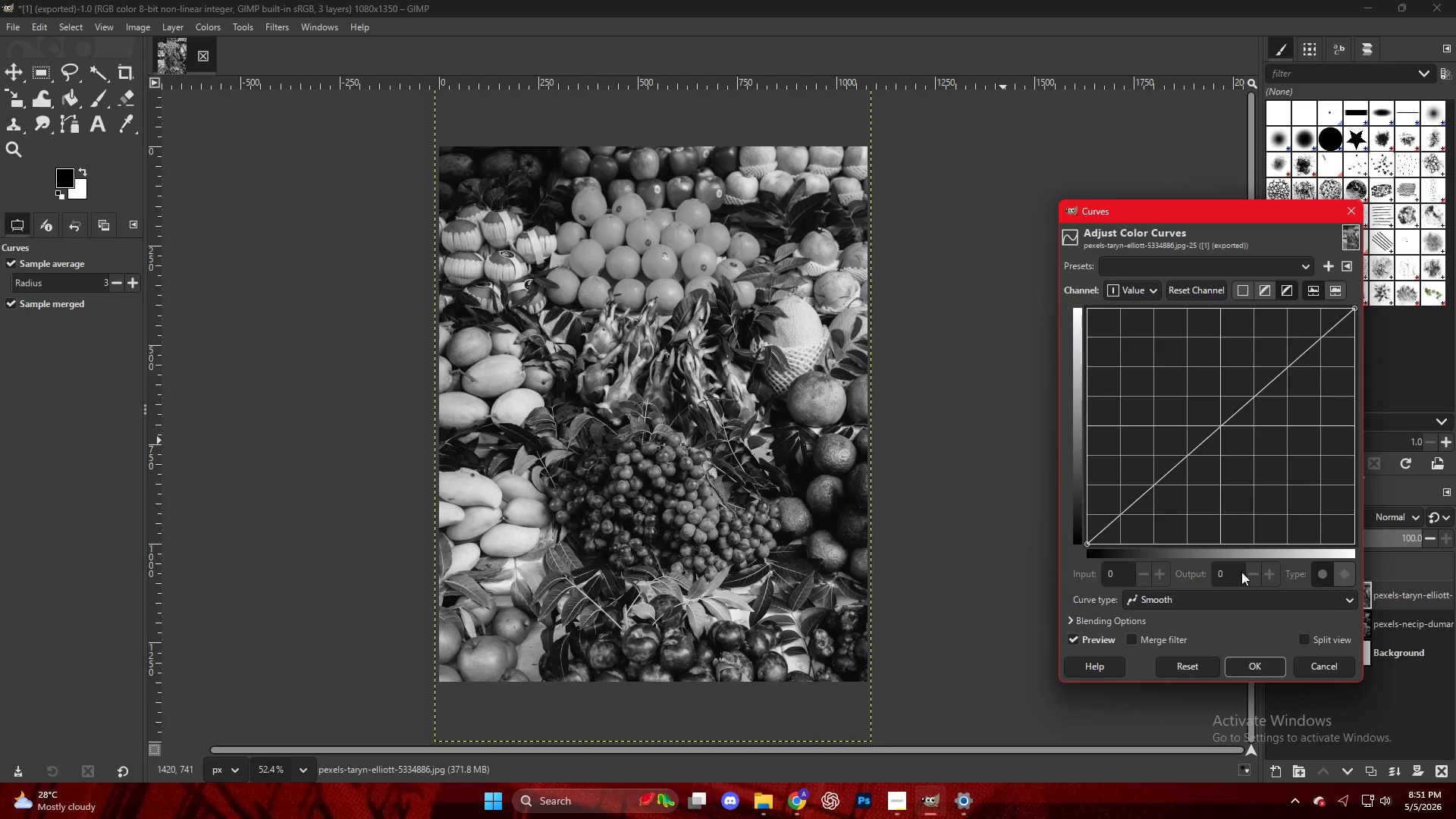 
scroll: coordinate [1225, 541], scroll_direction: down, amount: 4.0
 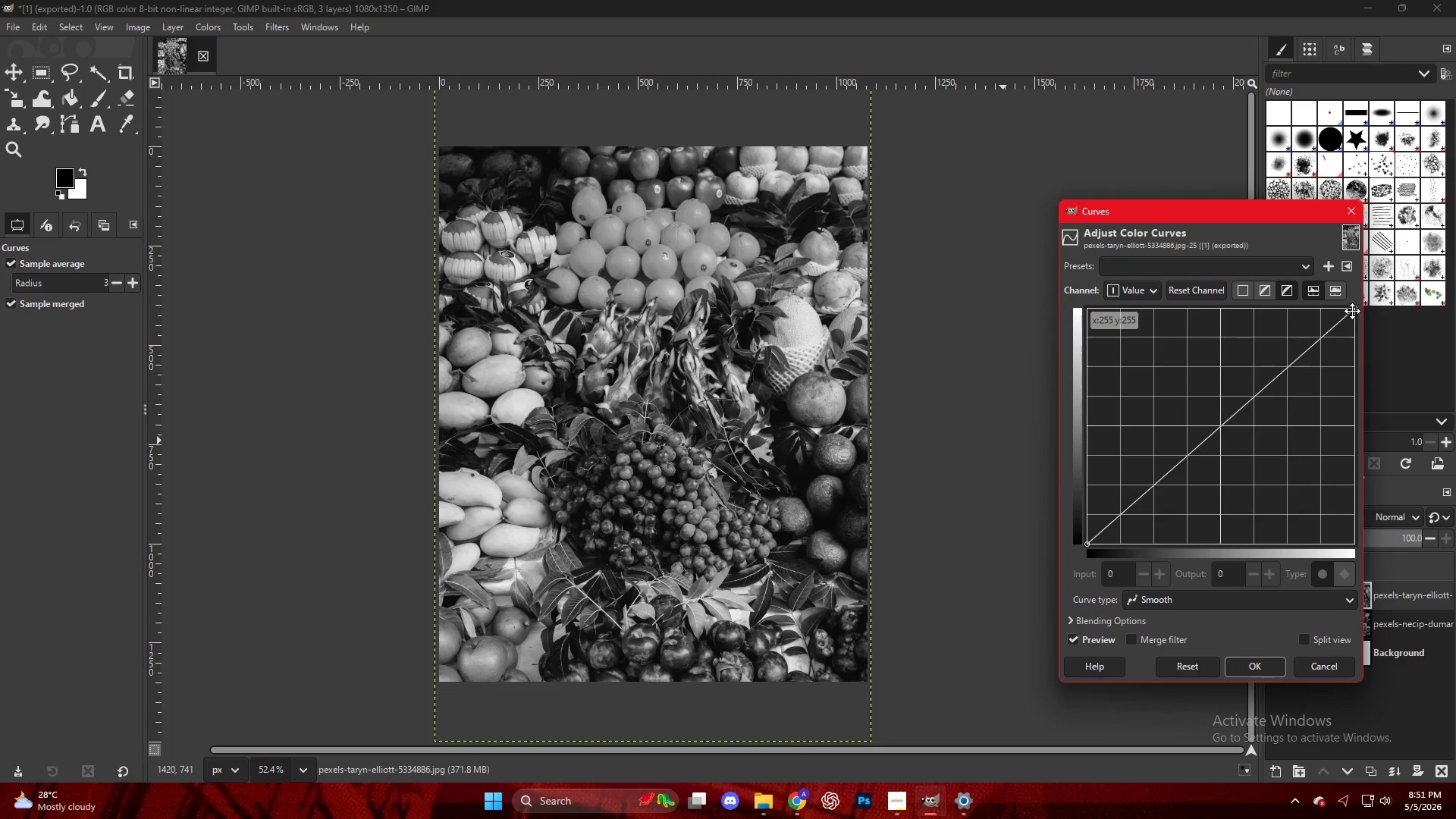 
left_click_drag(start_coordinate=[1353, 311], to_coordinate=[1352, 291])
 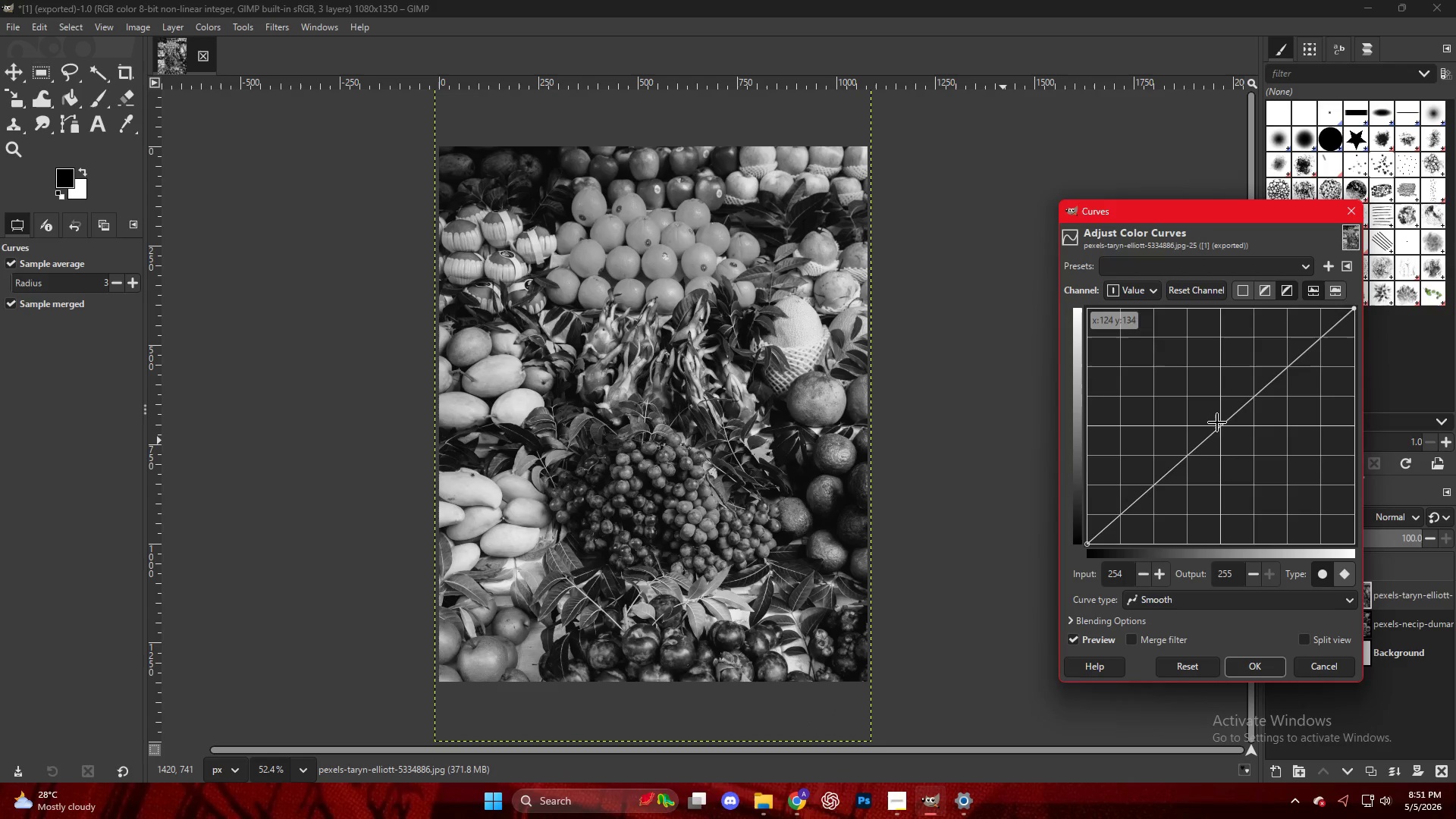 
left_click_drag(start_coordinate=[1223, 430], to_coordinate=[1232, 447])
 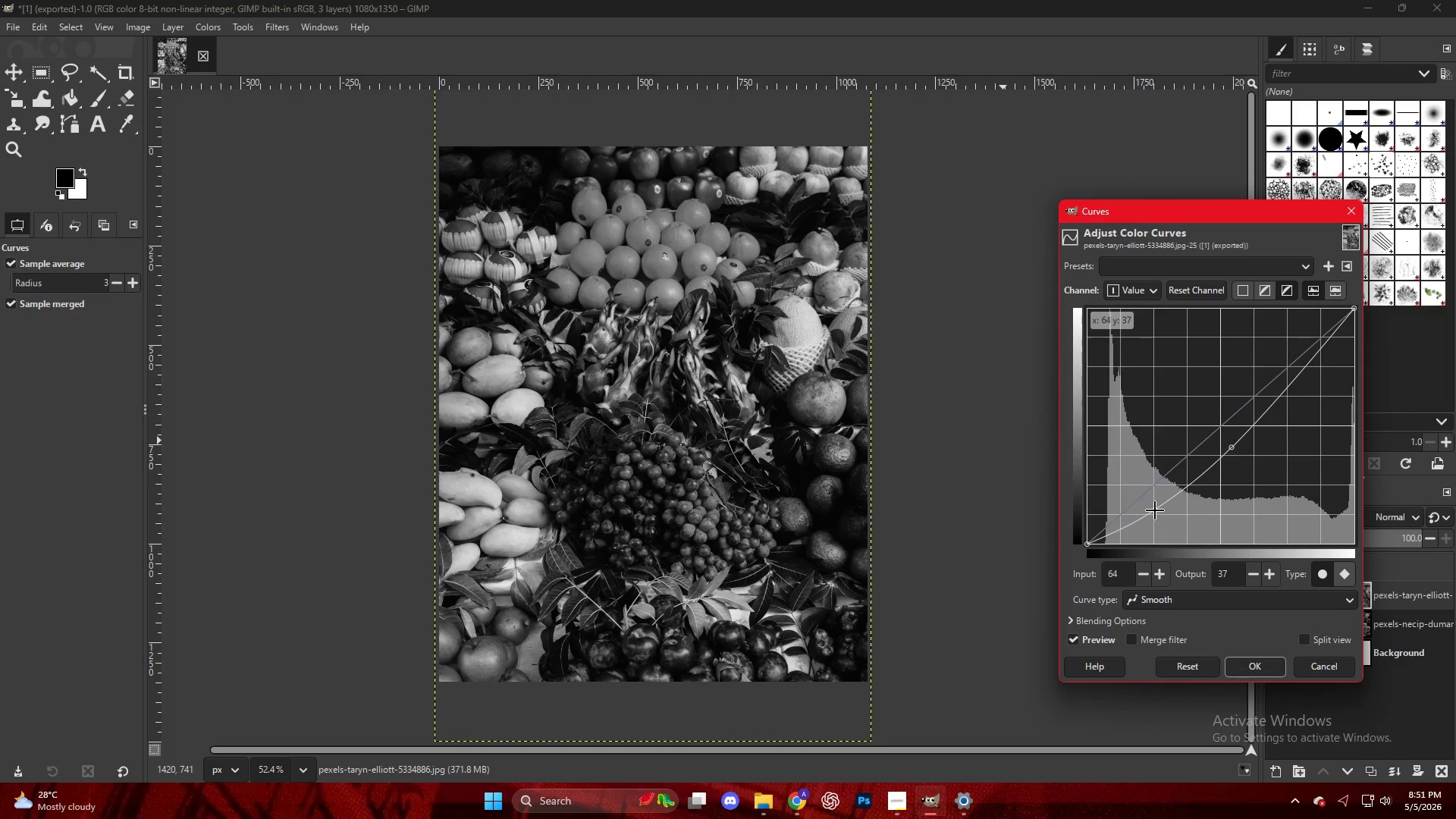 
wait(6.73)
 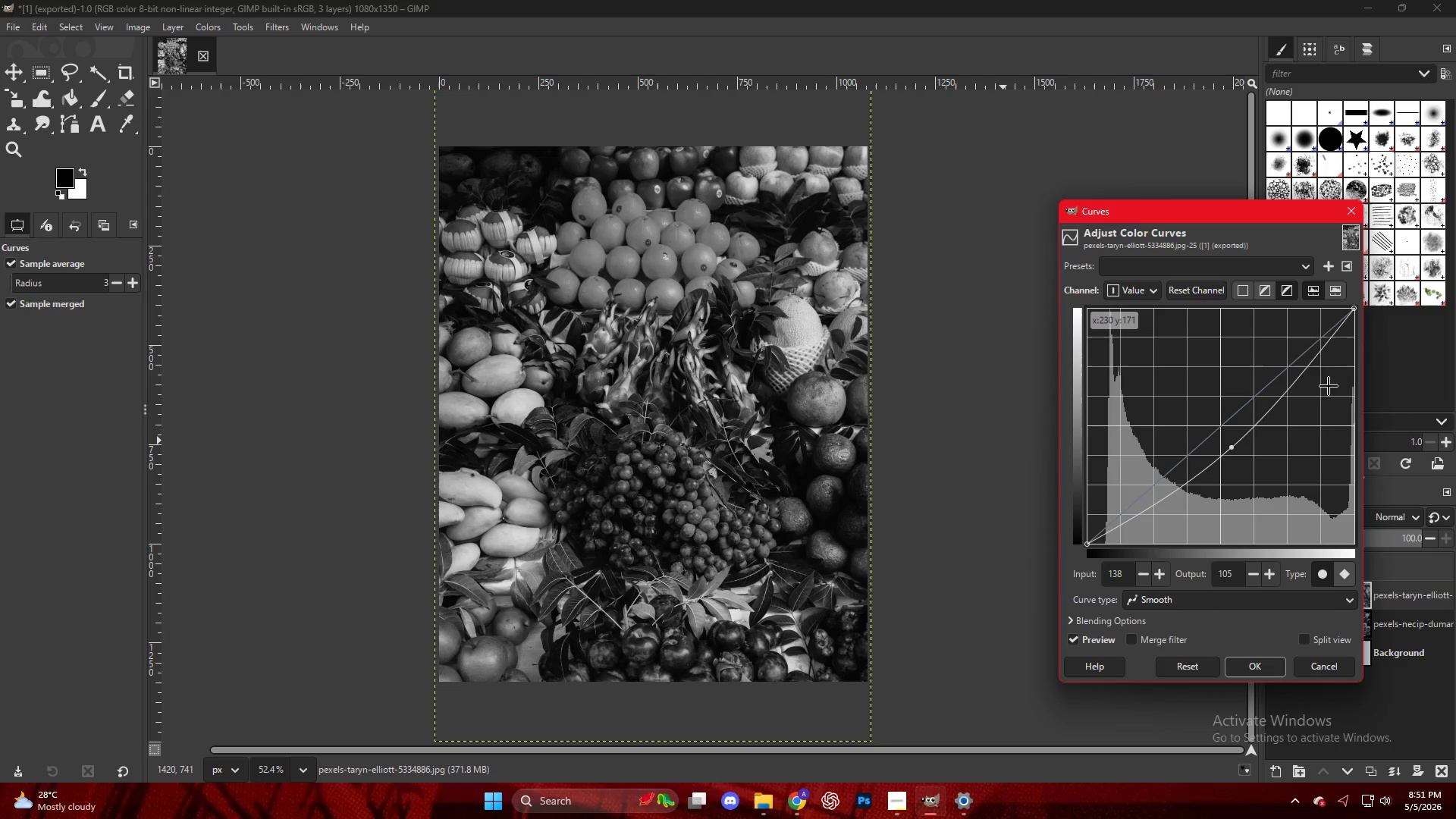 
right_click([634, 378])
 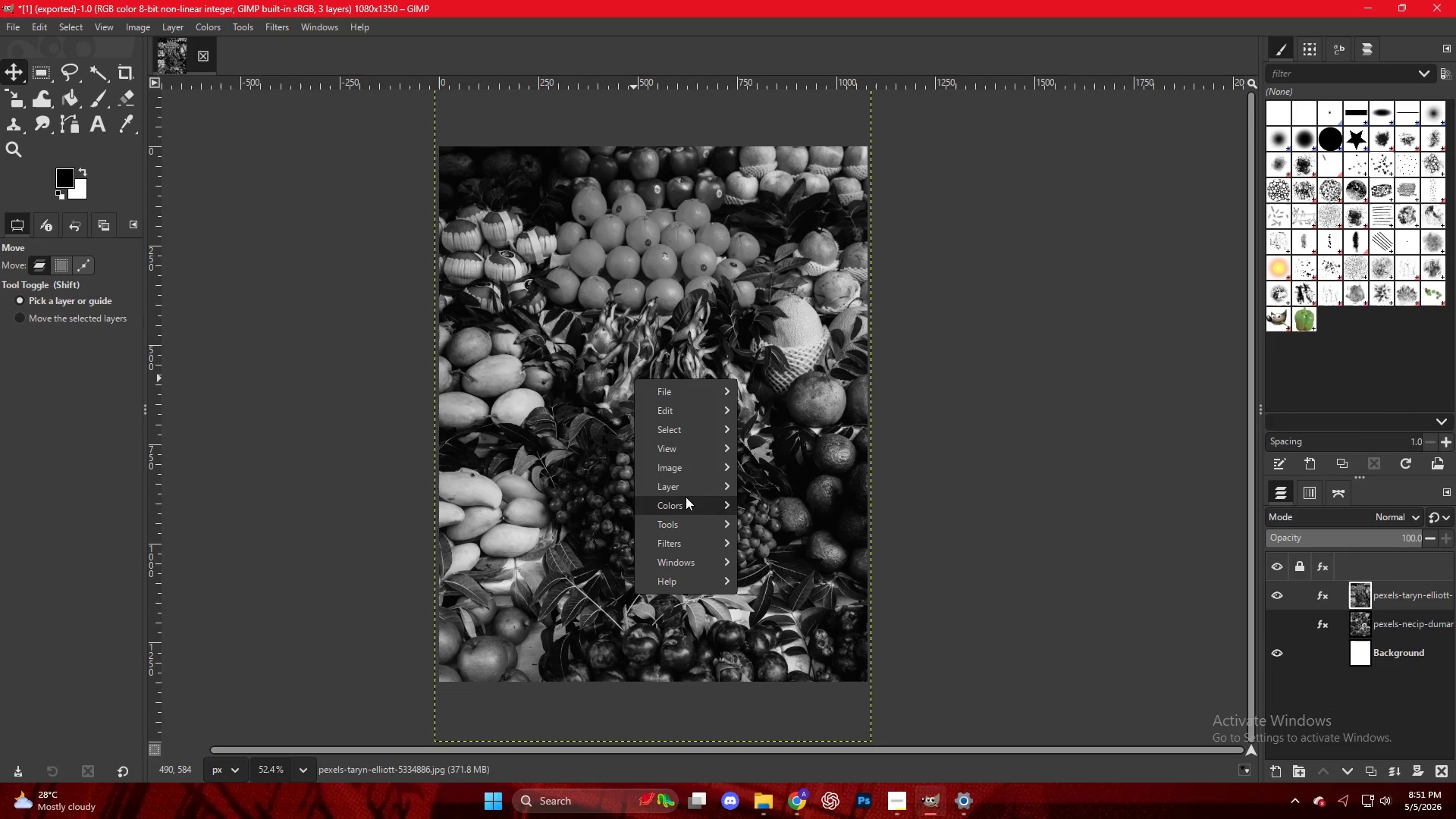 
left_click([686, 507])
 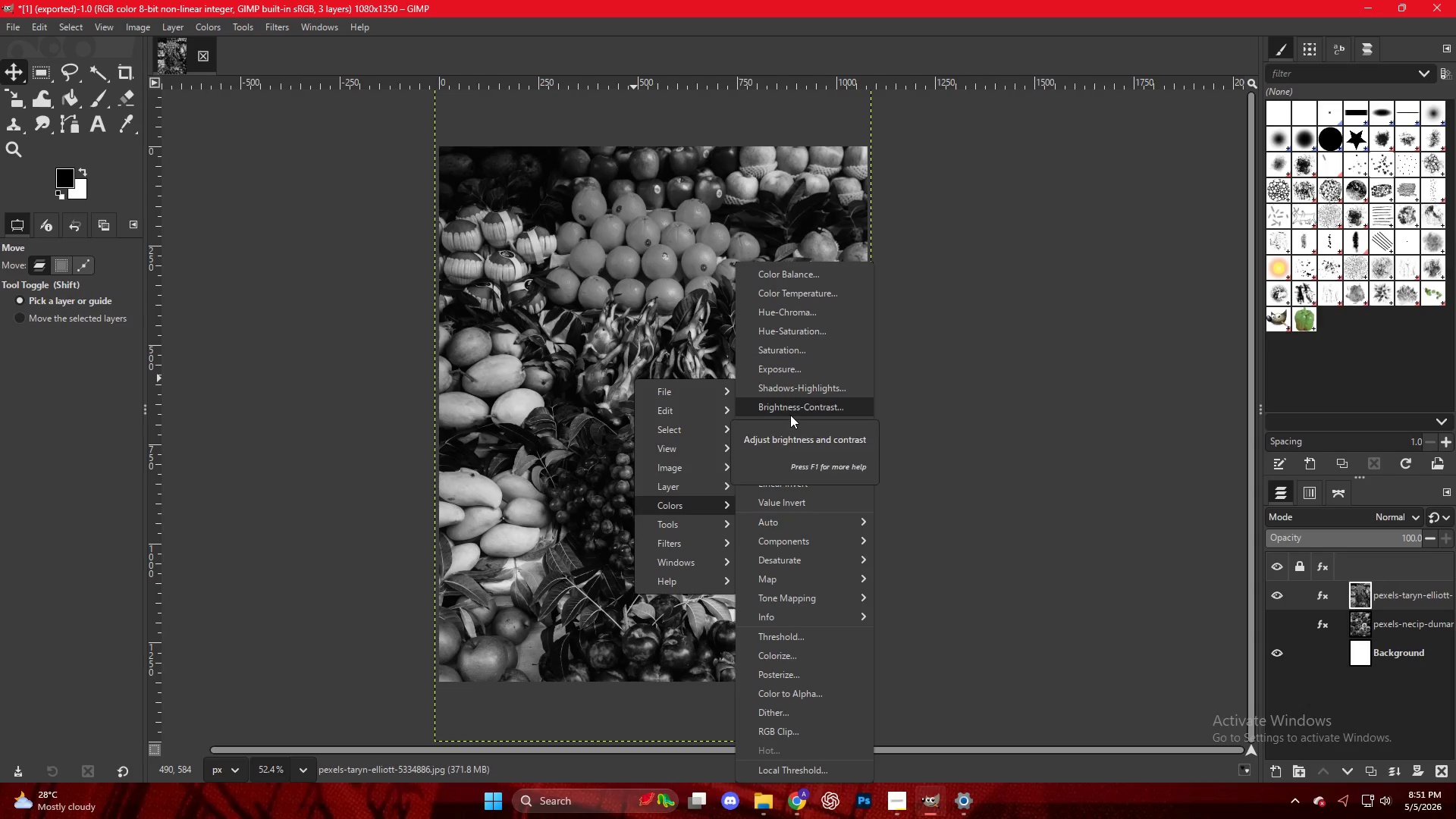 
left_click([783, 423])
 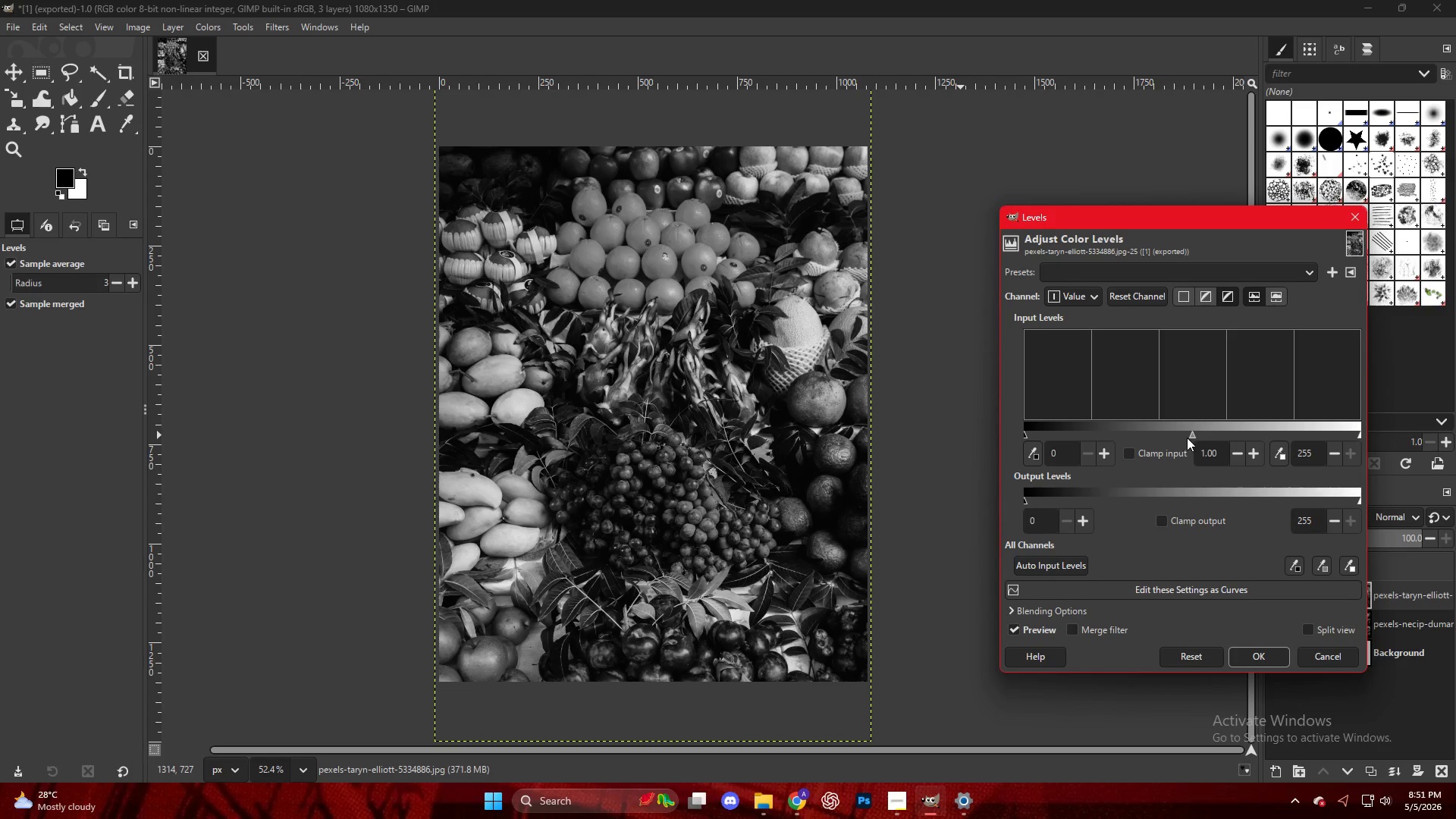 
left_click_drag(start_coordinate=[1191, 436], to_coordinate=[1209, 440])
 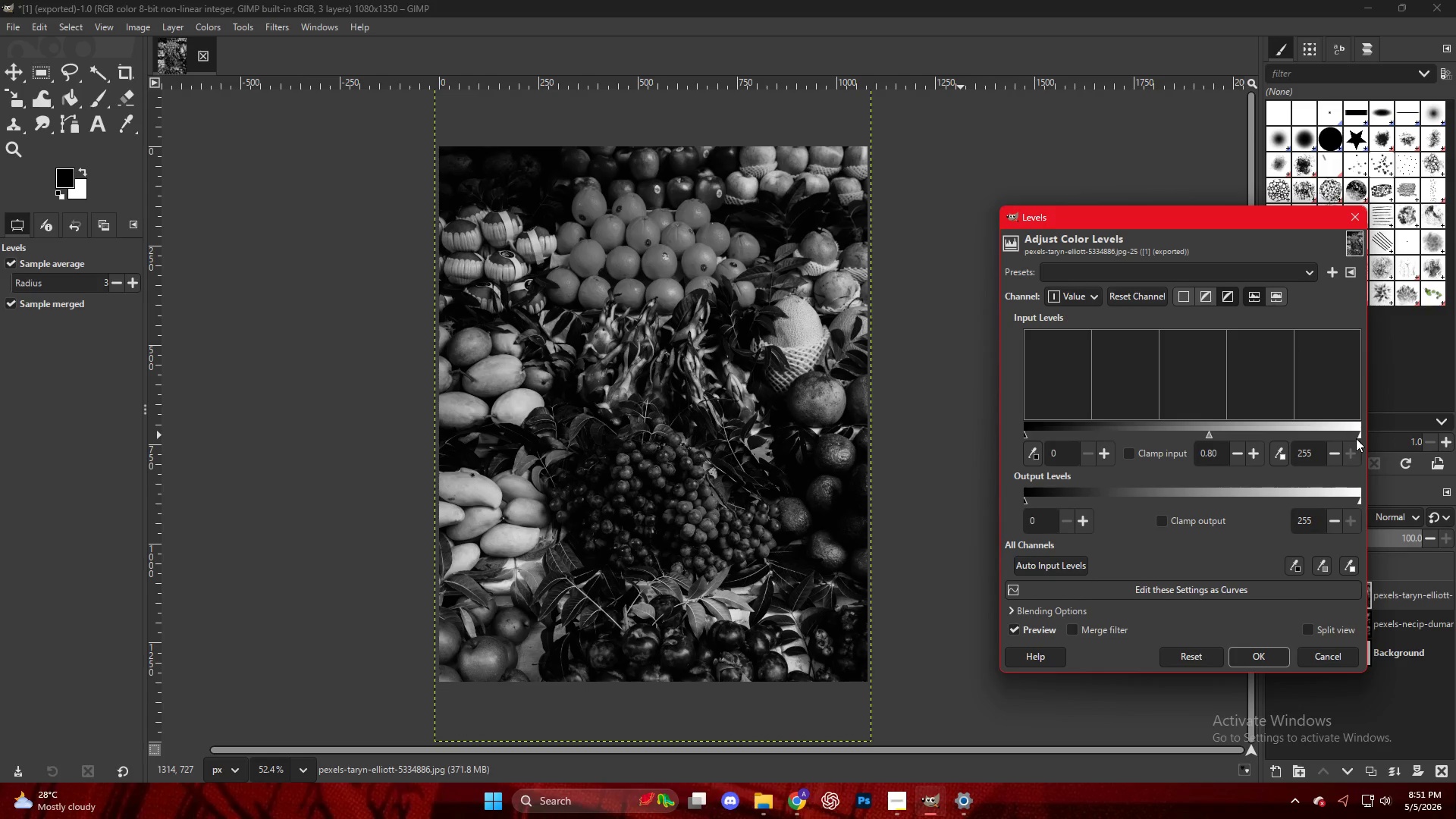 
left_click_drag(start_coordinate=[1357, 438], to_coordinate=[1318, 439])
 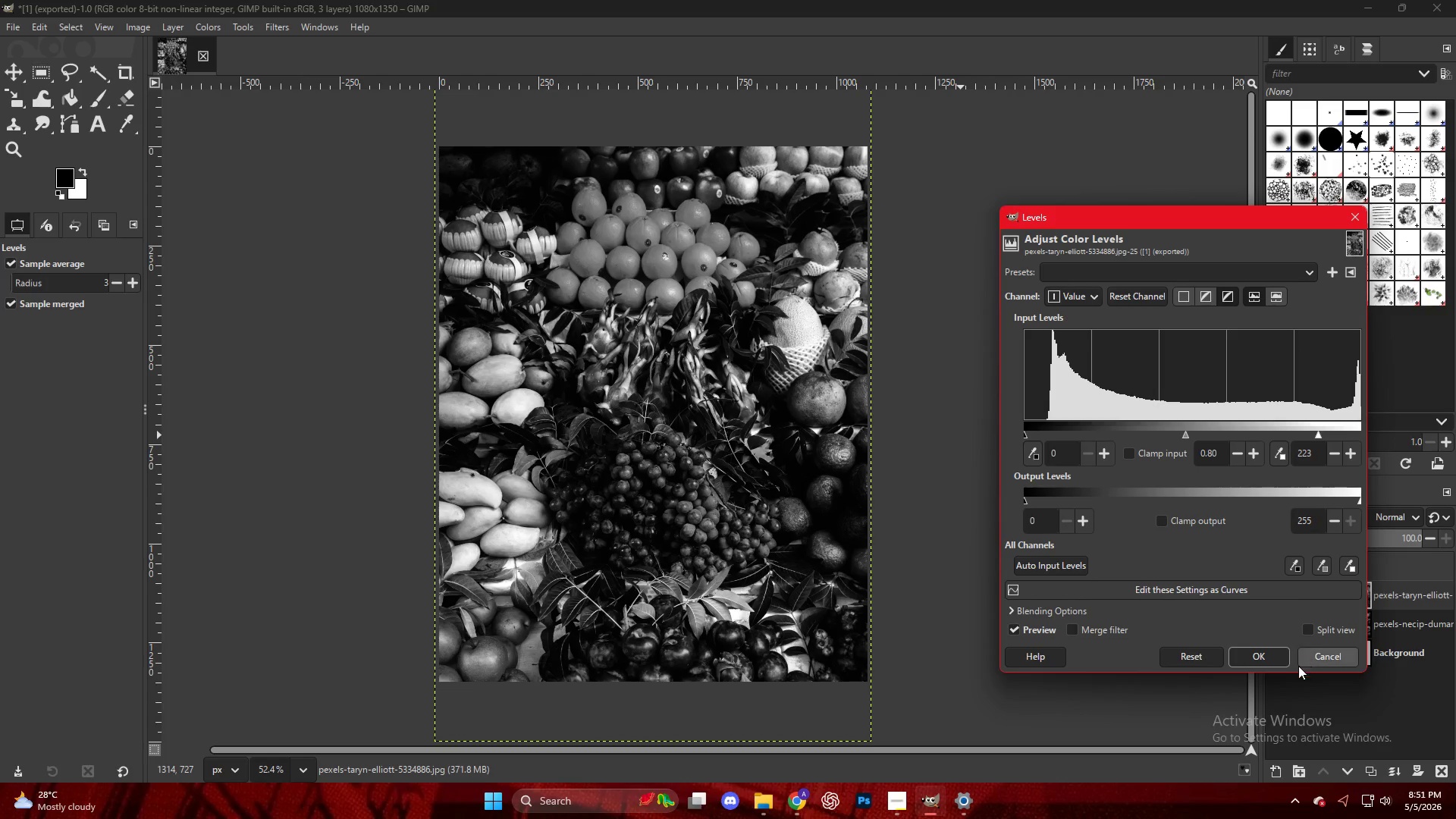 
left_click([1274, 659])
 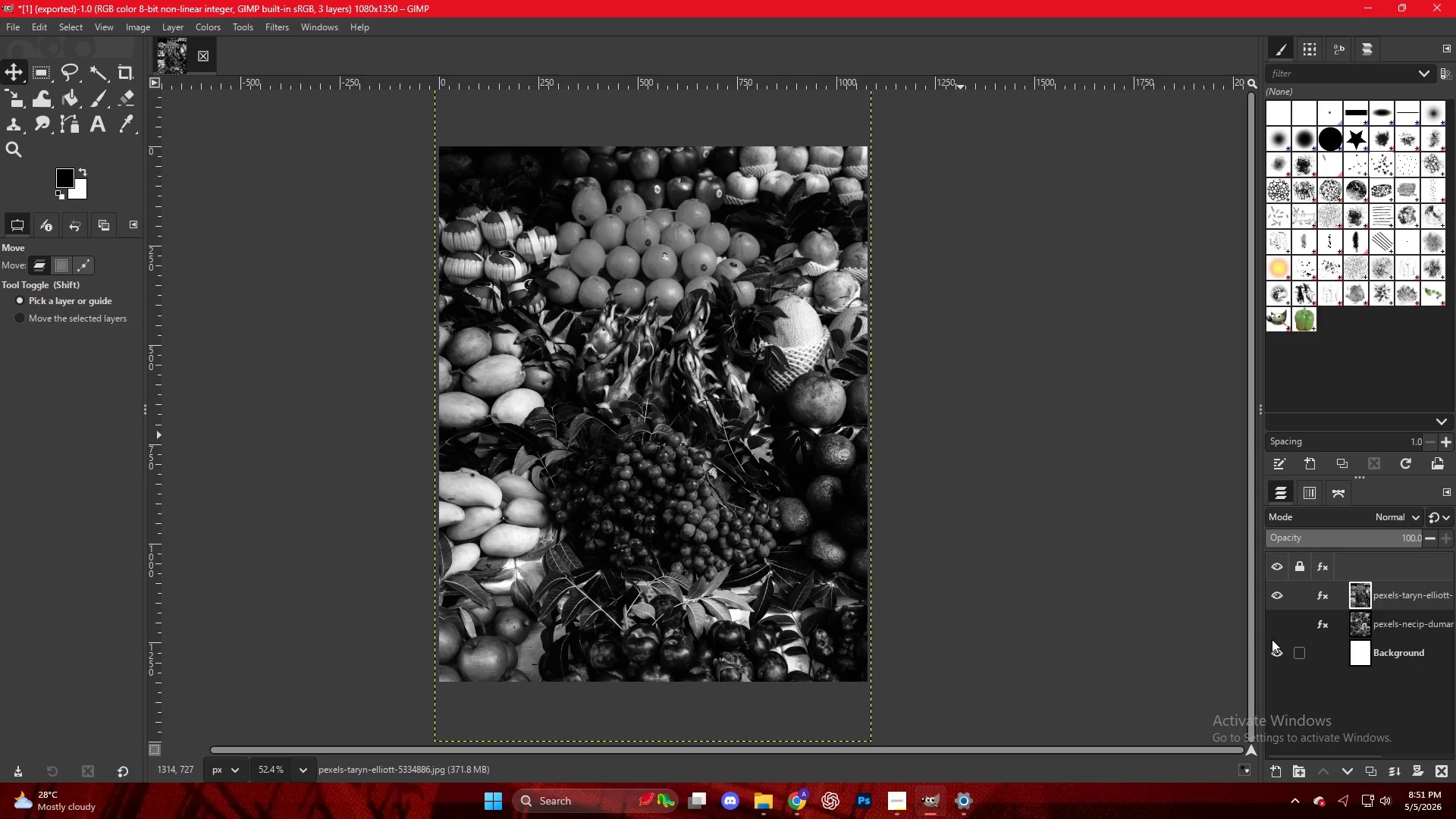 
mouse_move([1220, 605])
 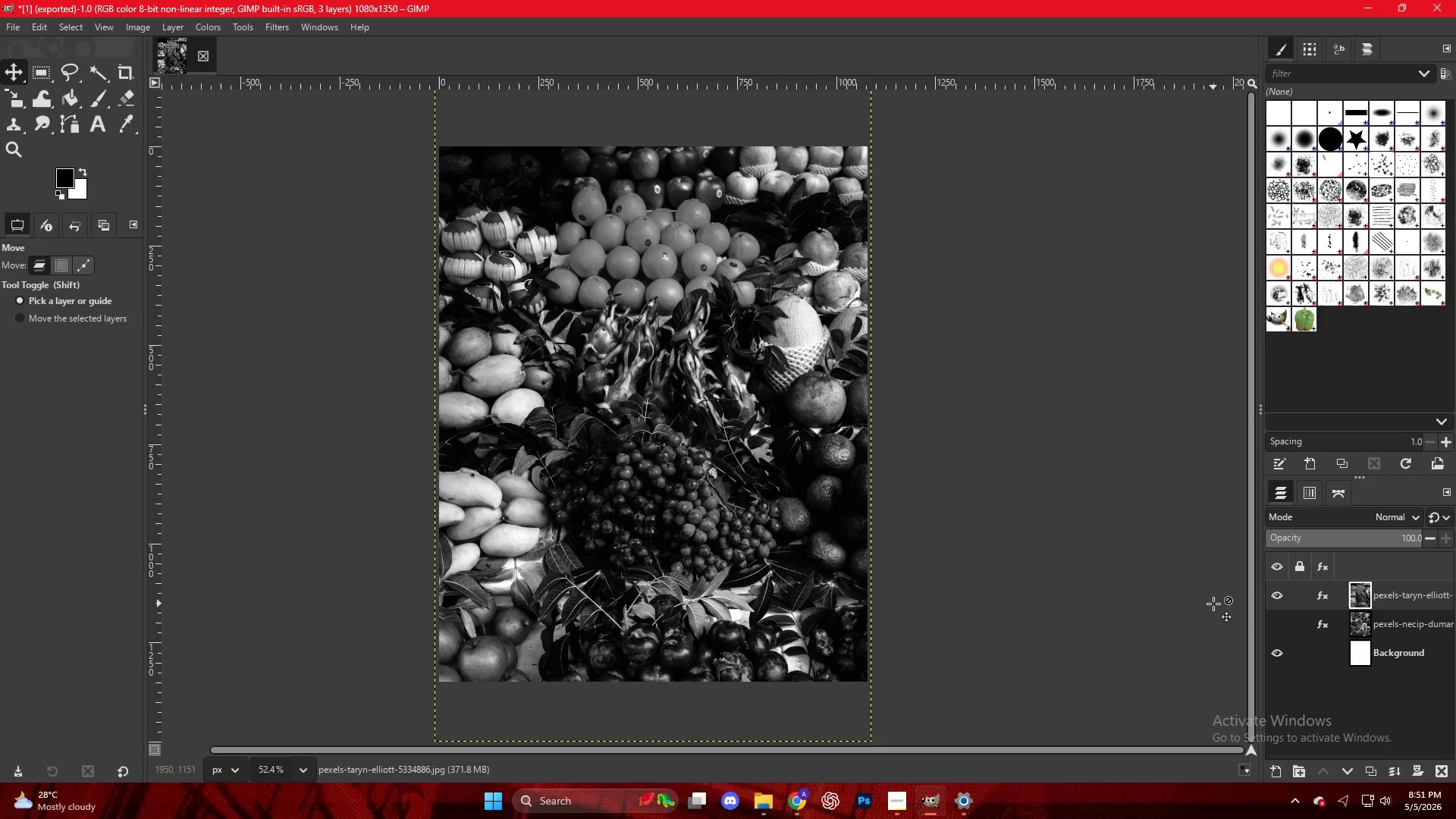 
key(Control+Shift+E)
 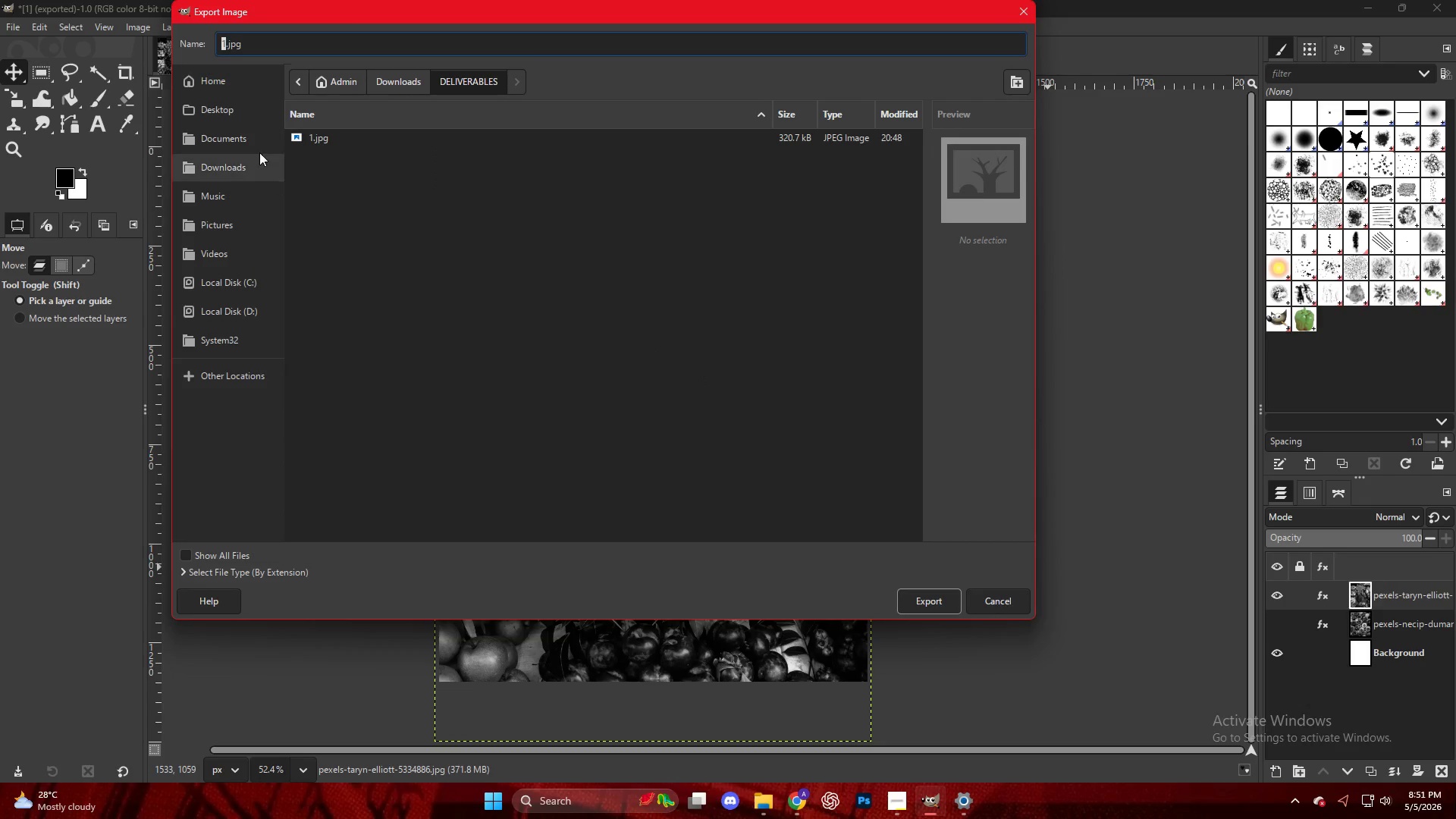 
left_click([366, 134])
 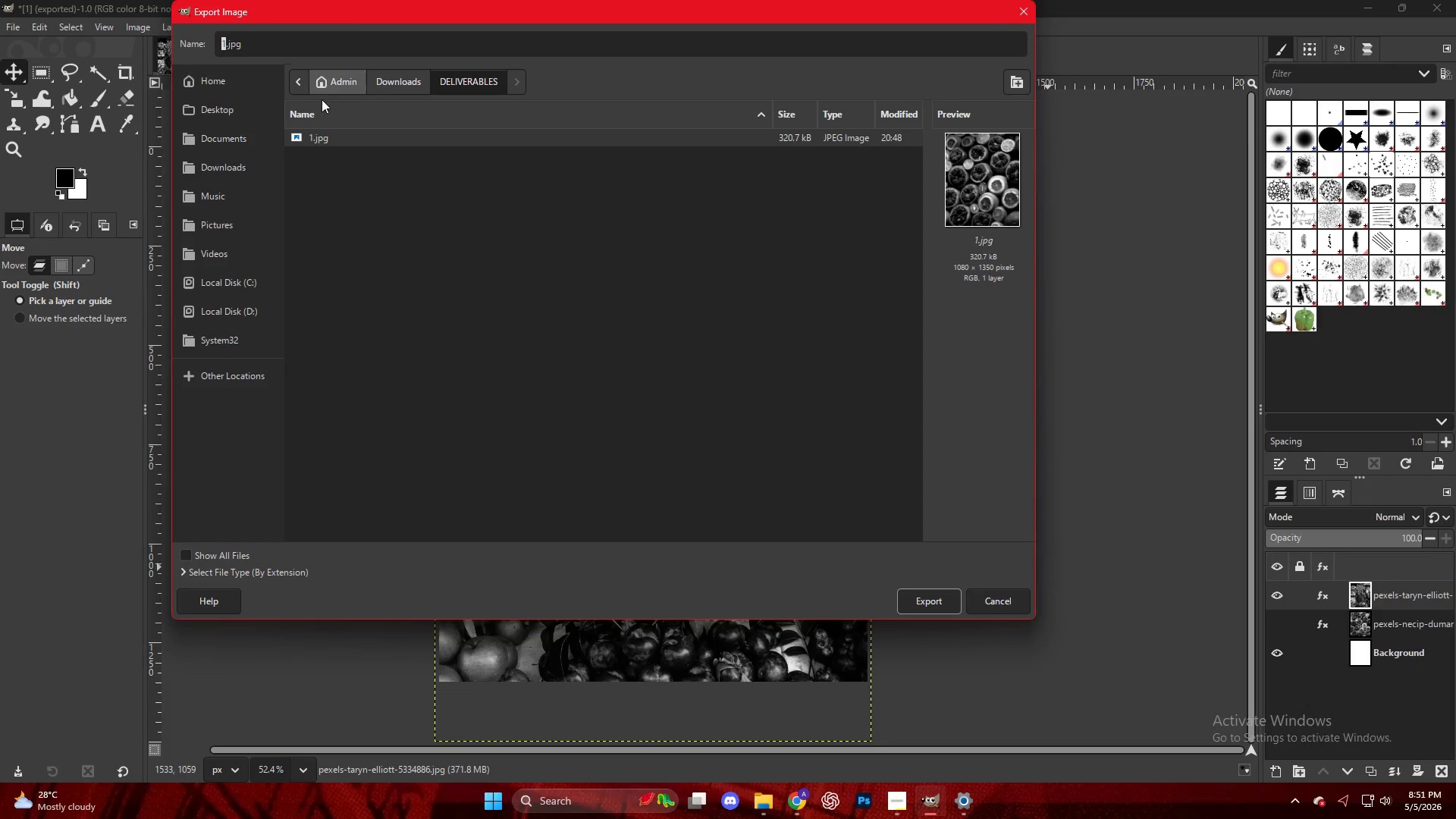 
key(2)
 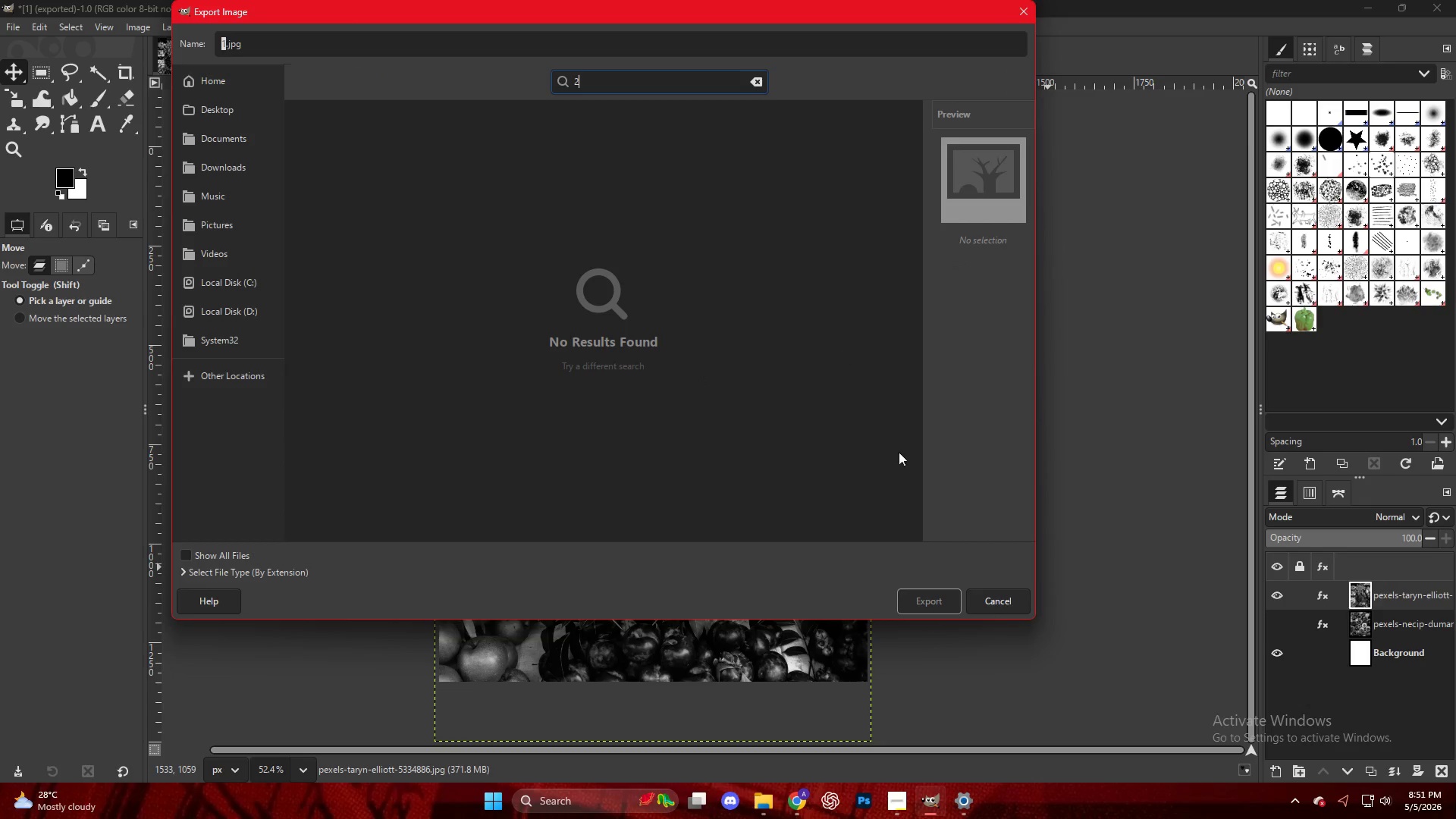 
left_click([996, 601])
 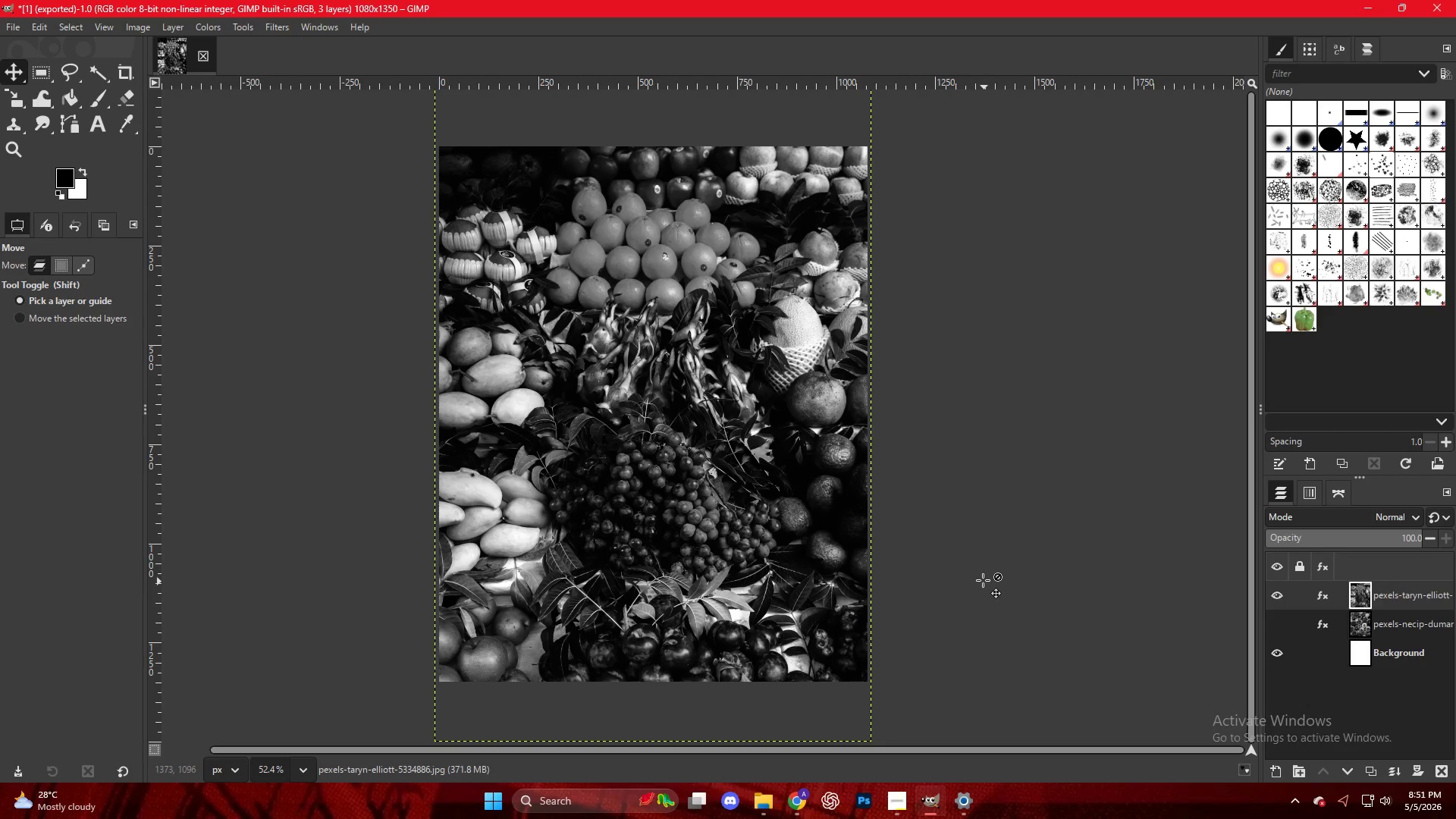 
key(Control+Shift+E)
 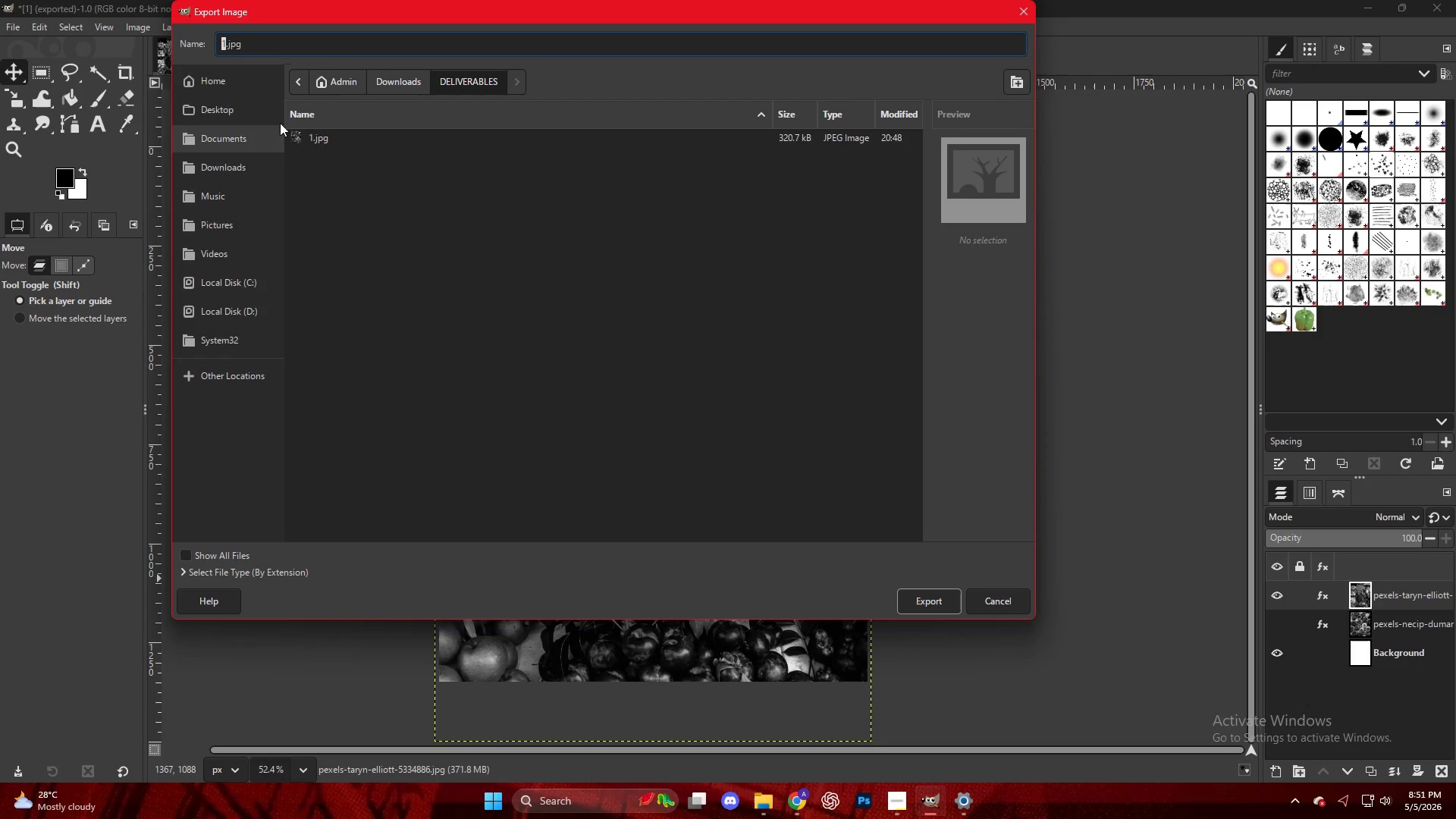 
left_click([320, 133])
 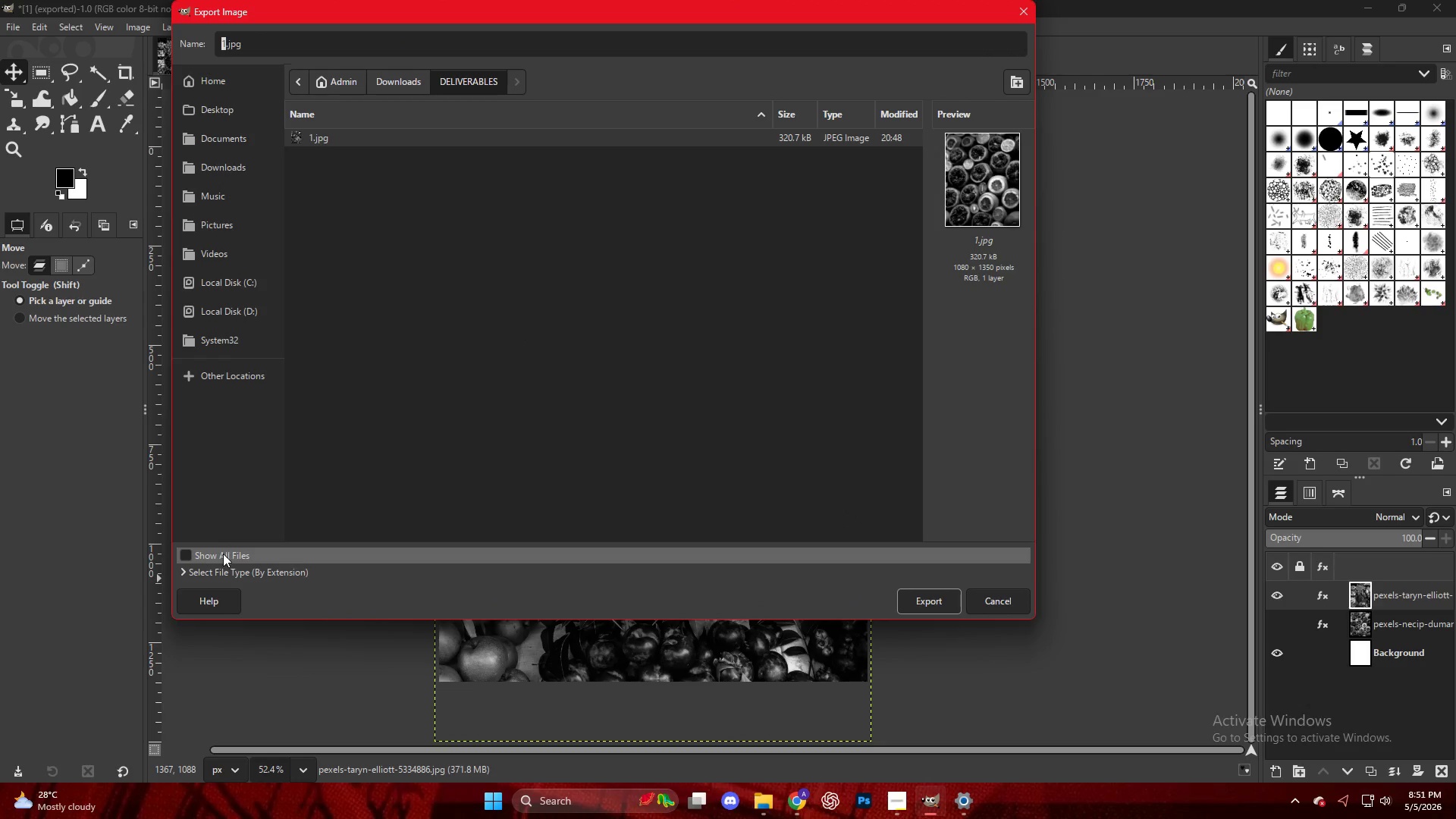 
double_click([259, 573])
 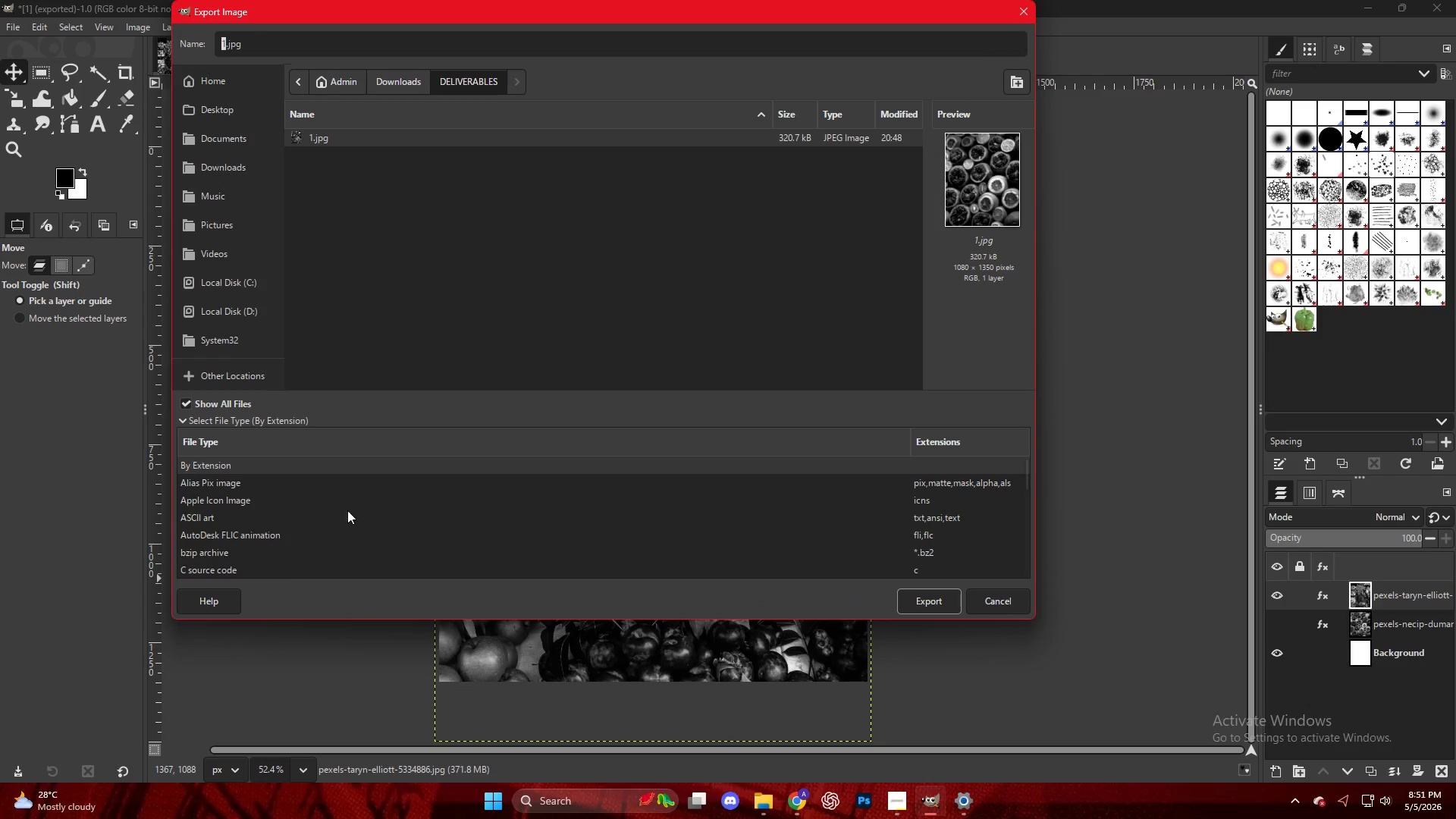 
scroll: coordinate [259, 538], scroll_direction: down, amount: 20.0
 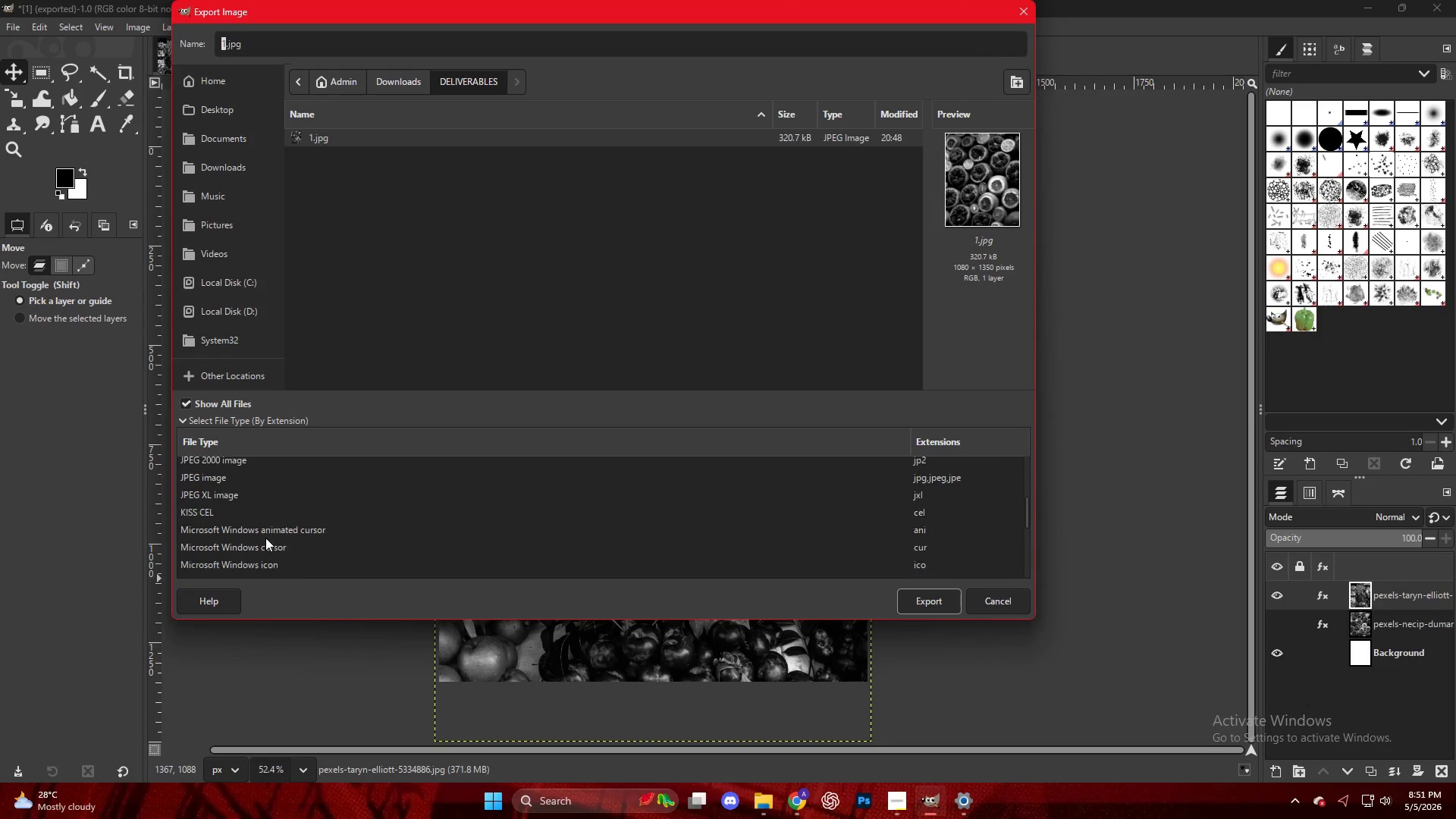 
scroll: coordinate [265, 538], scroll_direction: up, amount: 1.0
 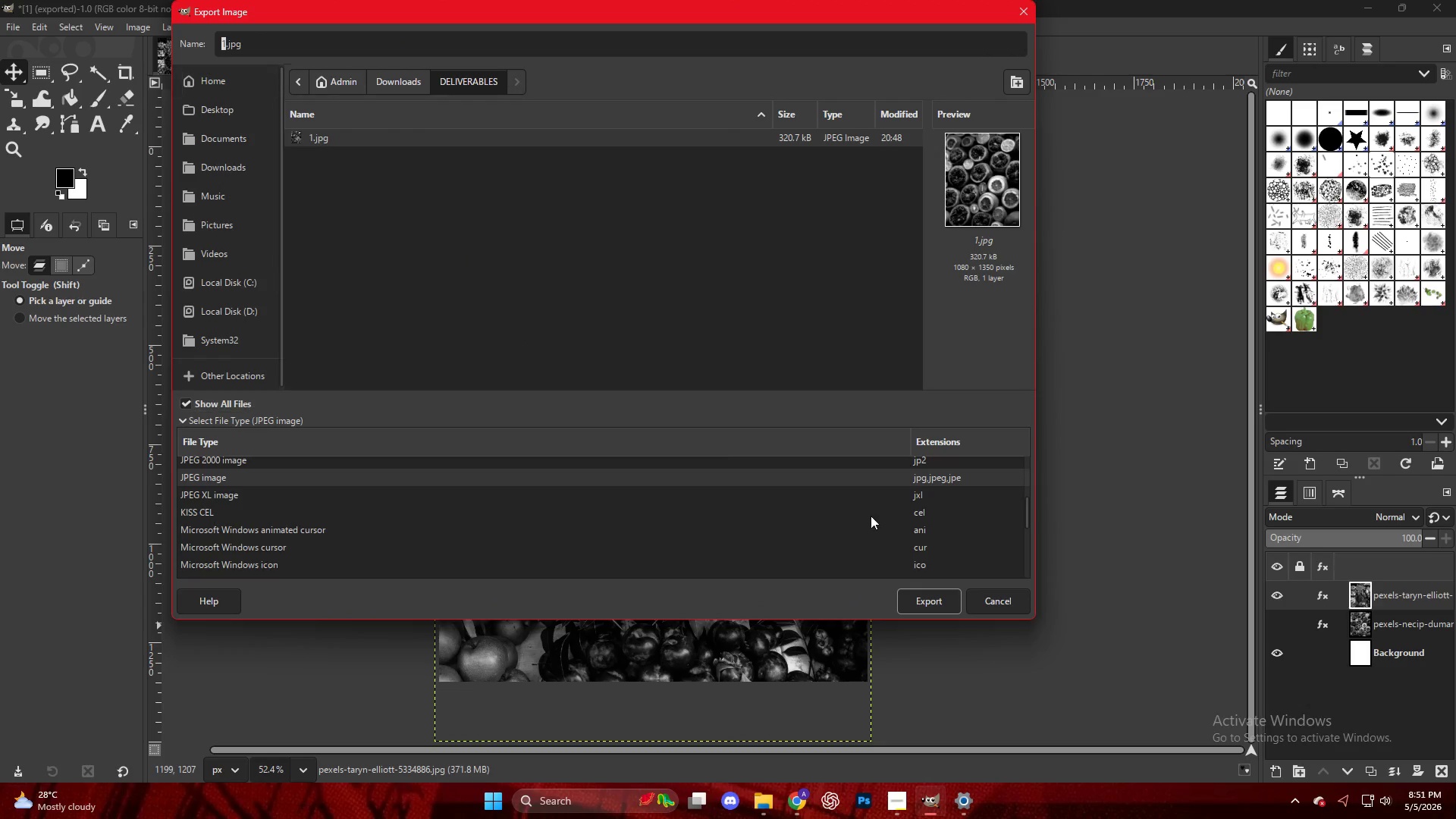 
double_click([224, 38])
 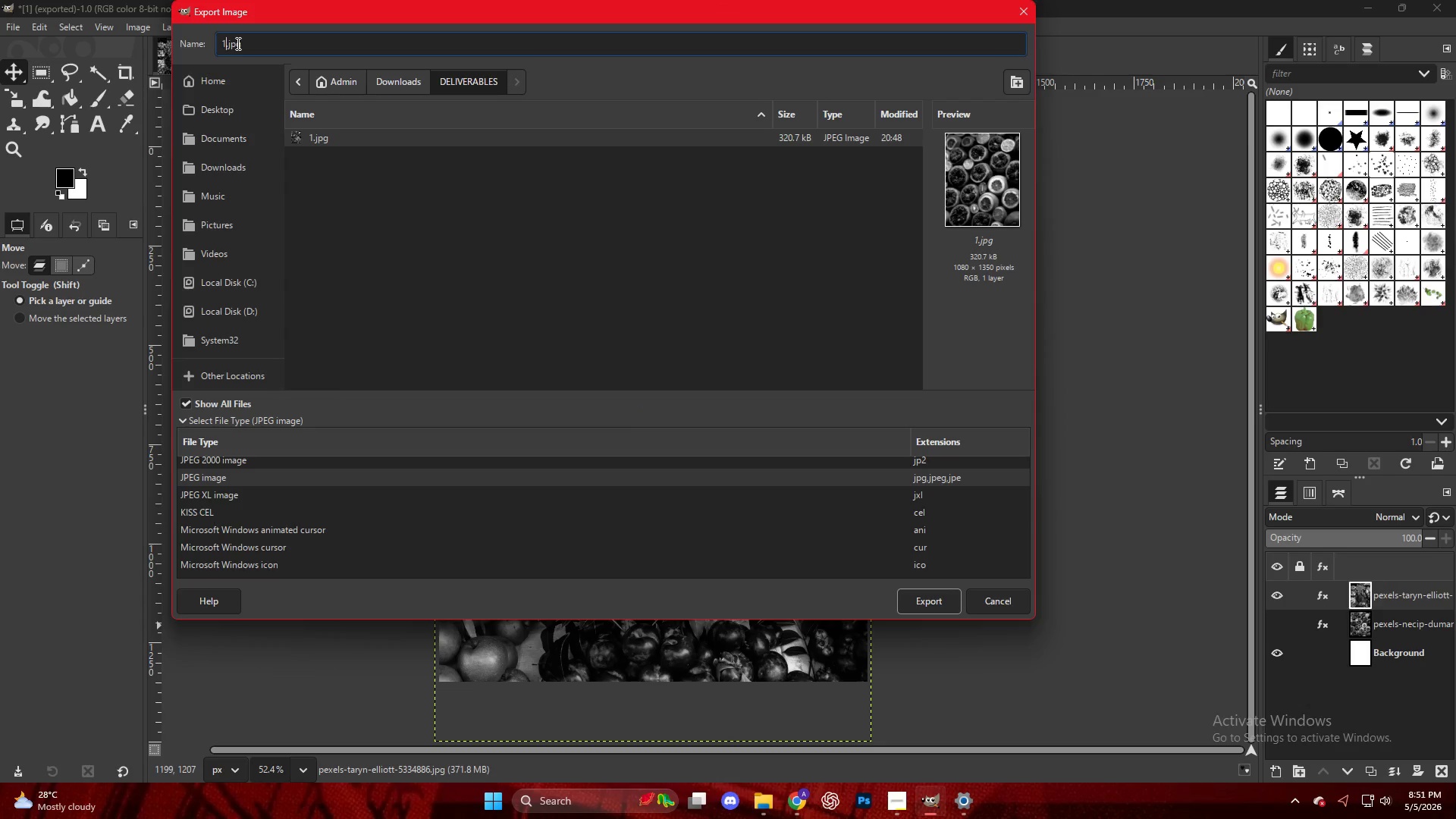 
key(Backspace)
 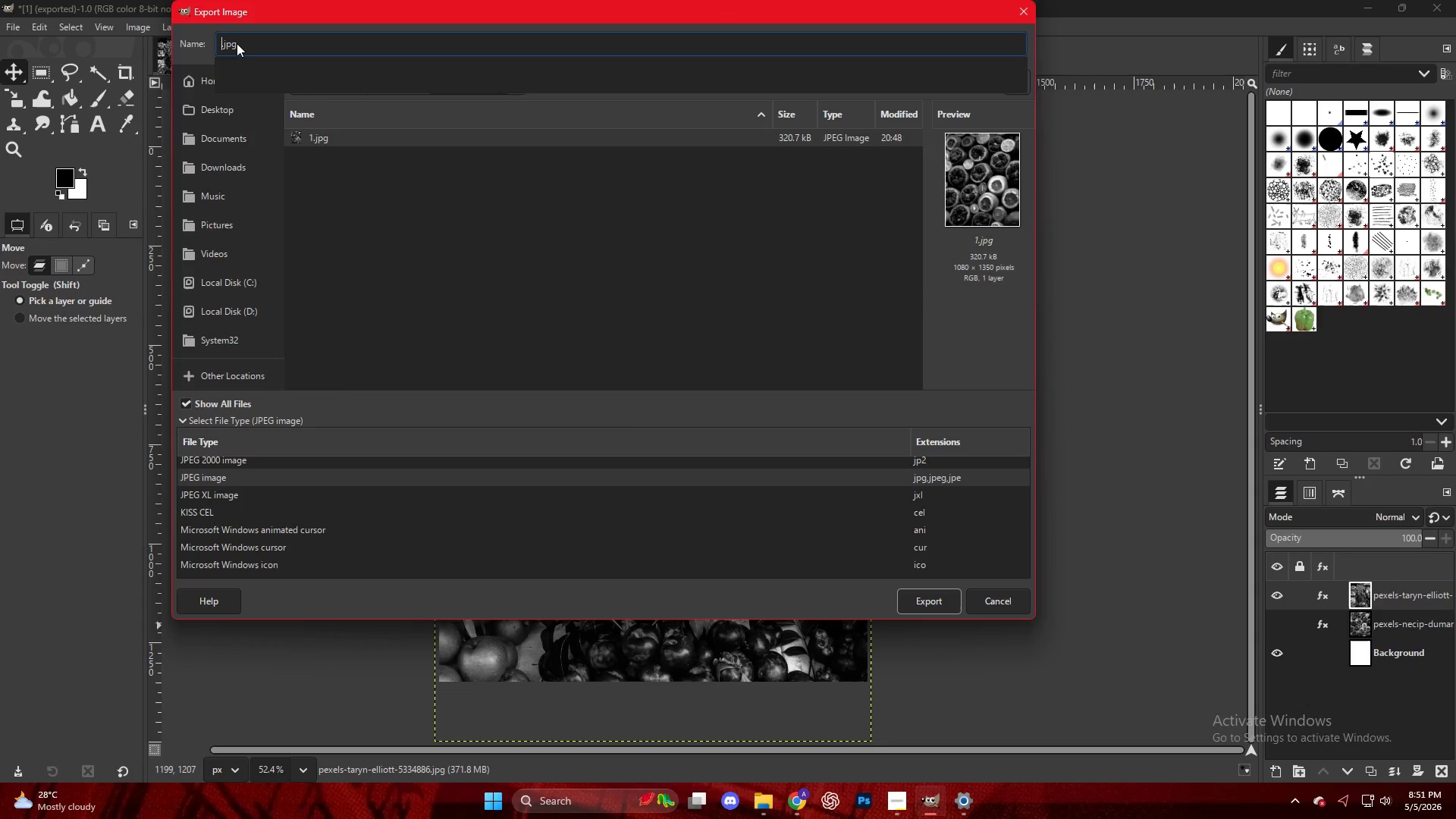 
key(2)
 